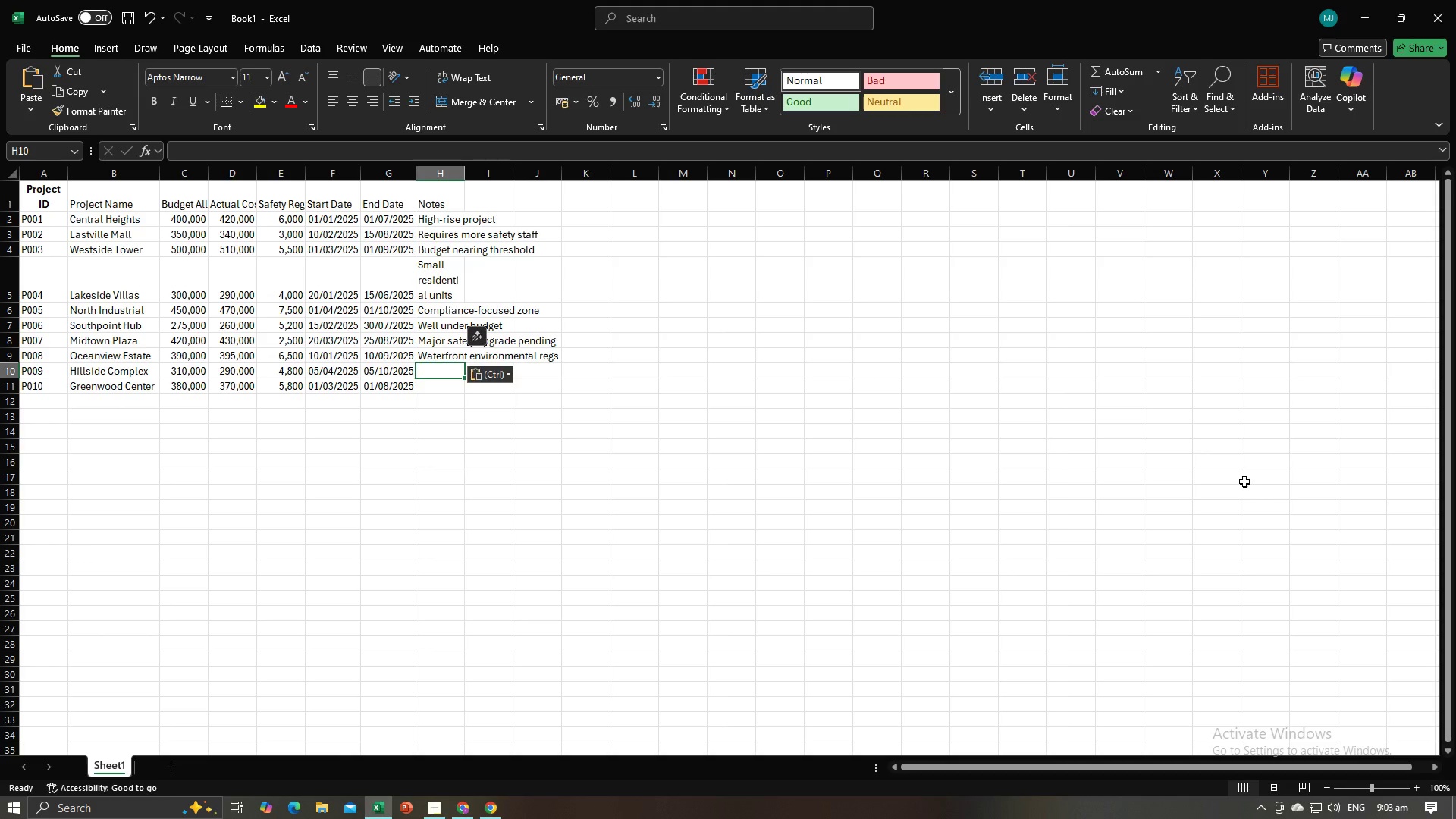 
key(Alt+AltLeft)
 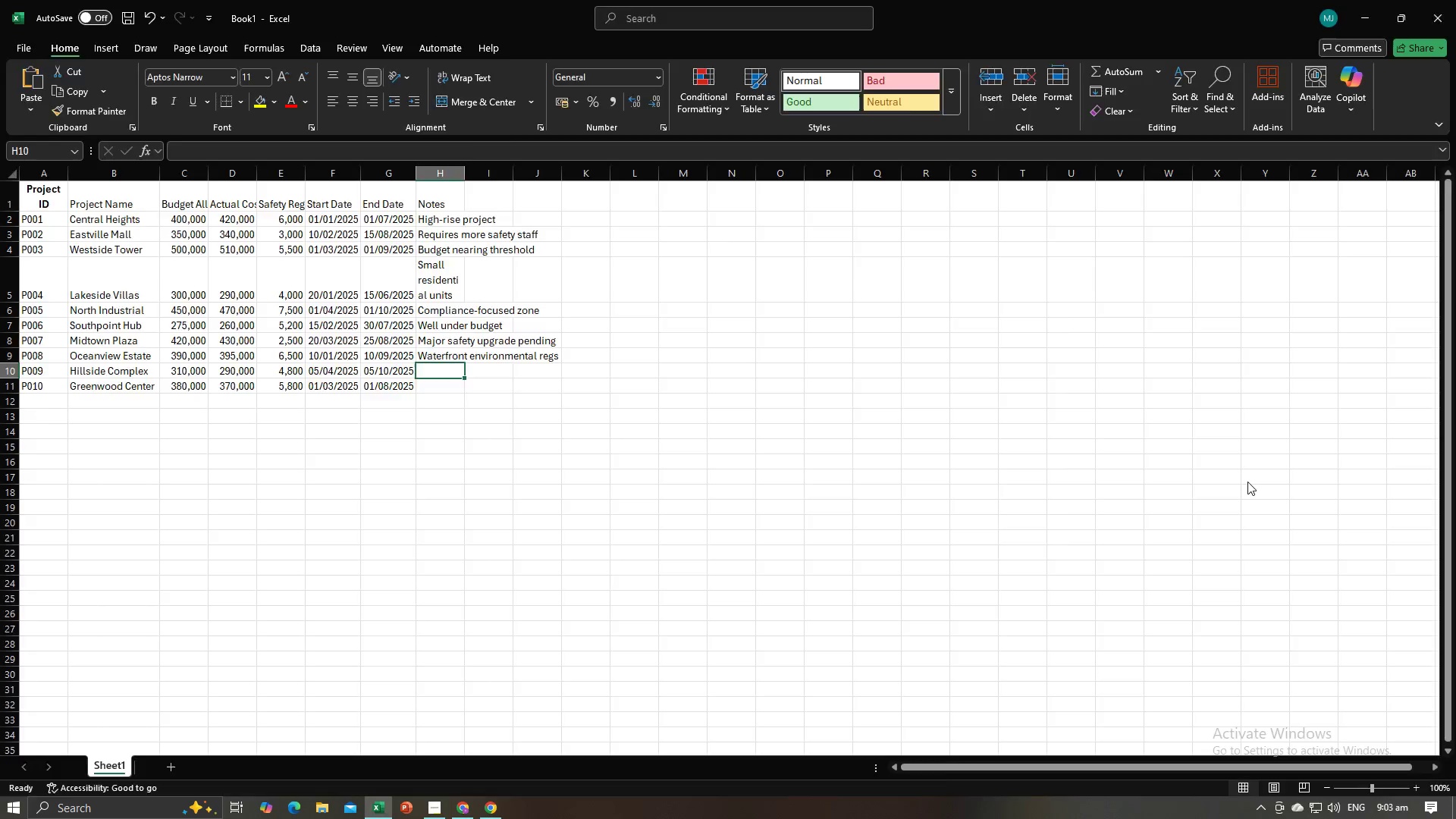 
key(Alt+Tab)
 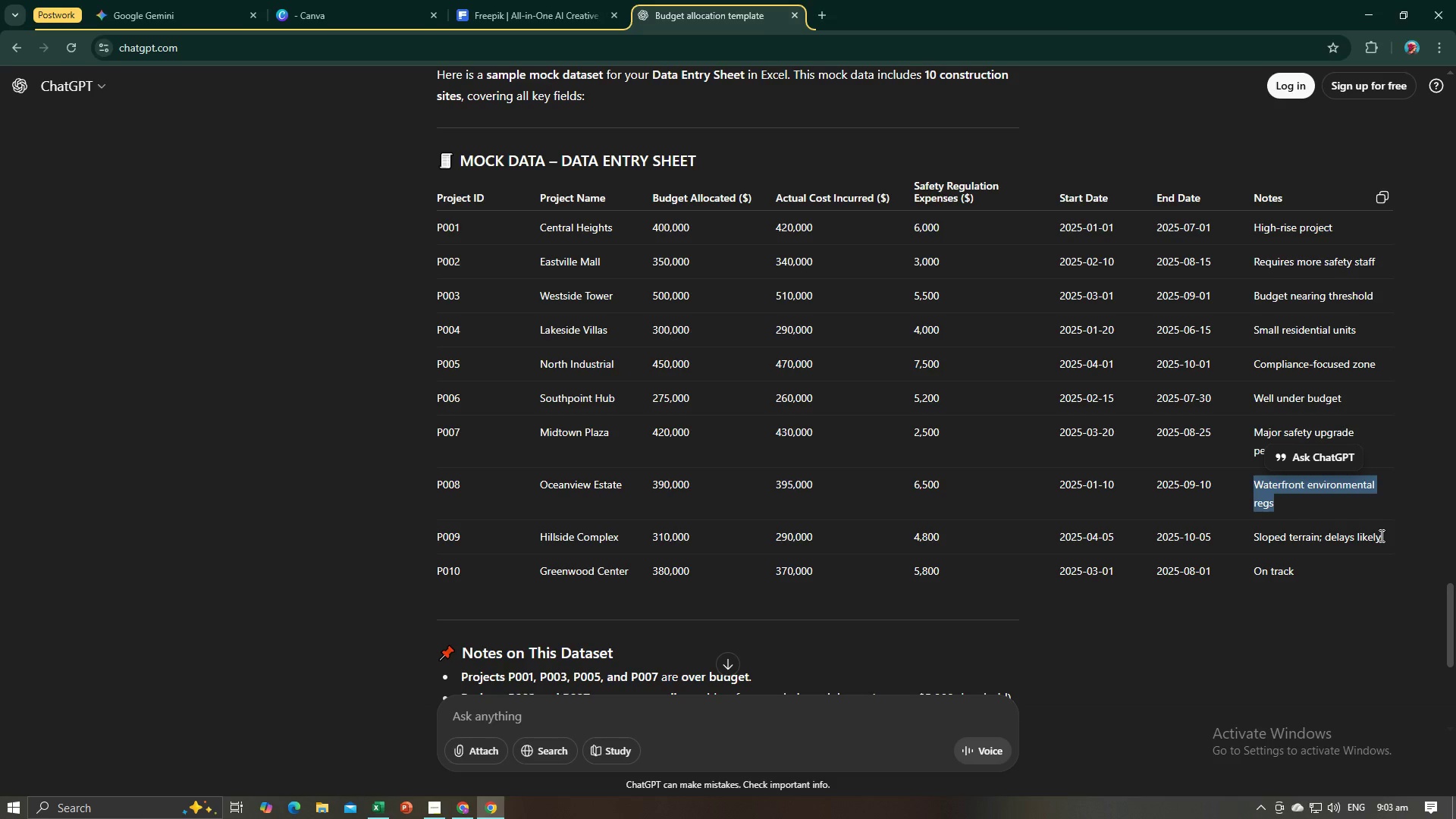 
left_click_drag(start_coordinate=[1383, 536], to_coordinate=[1254, 538])
 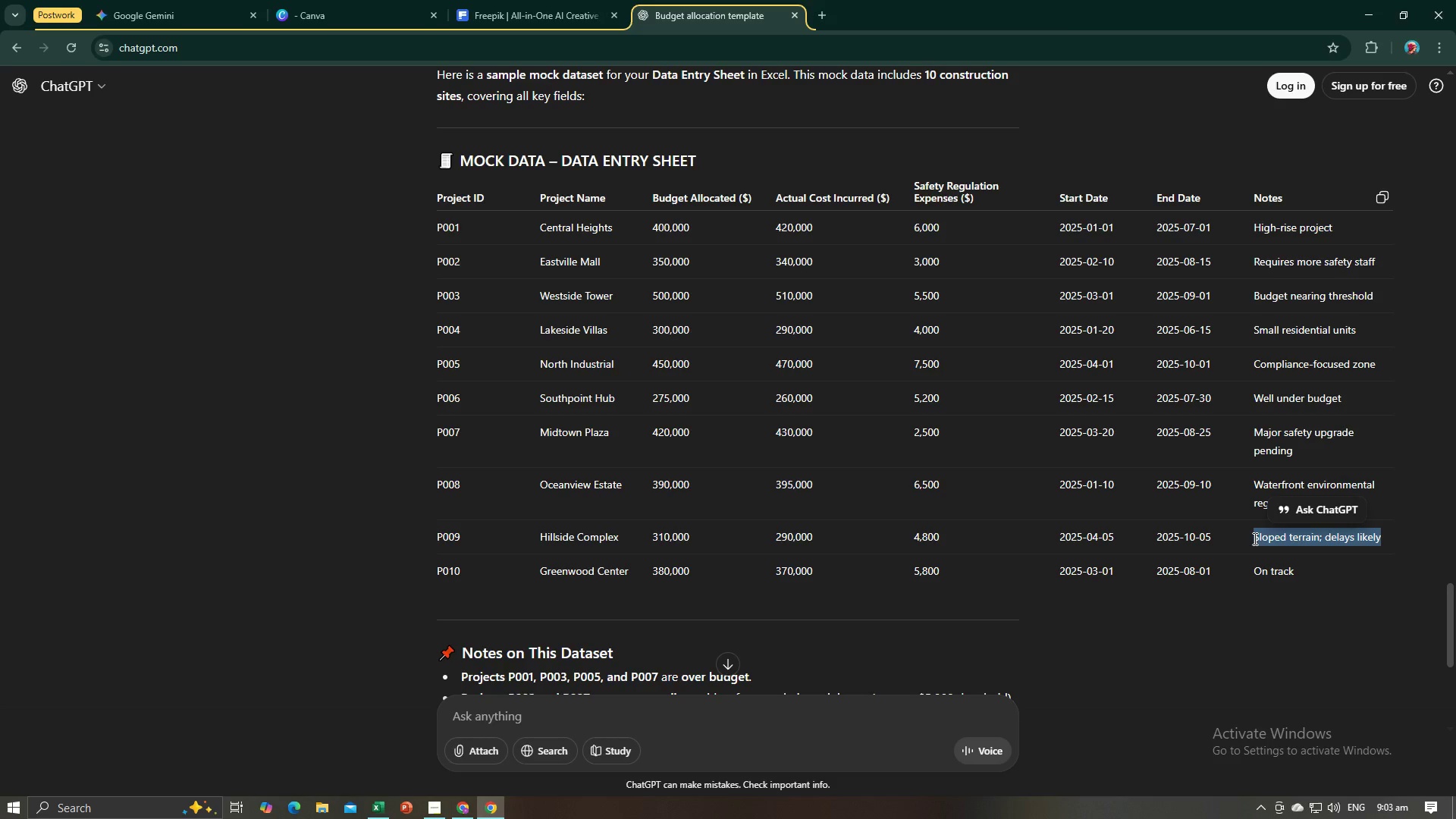 
key(Control+C)
 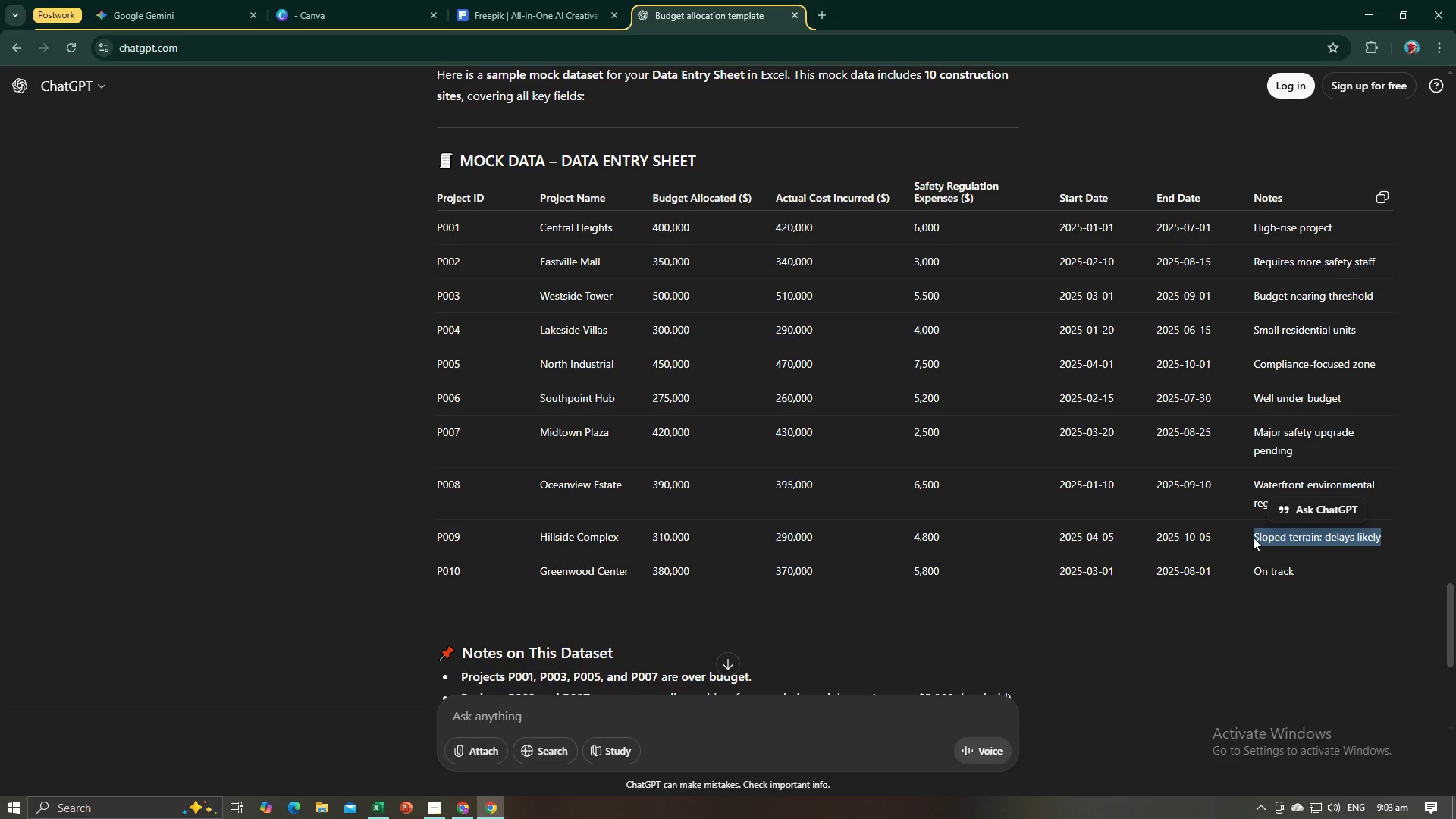 
key(Alt+AltLeft)
 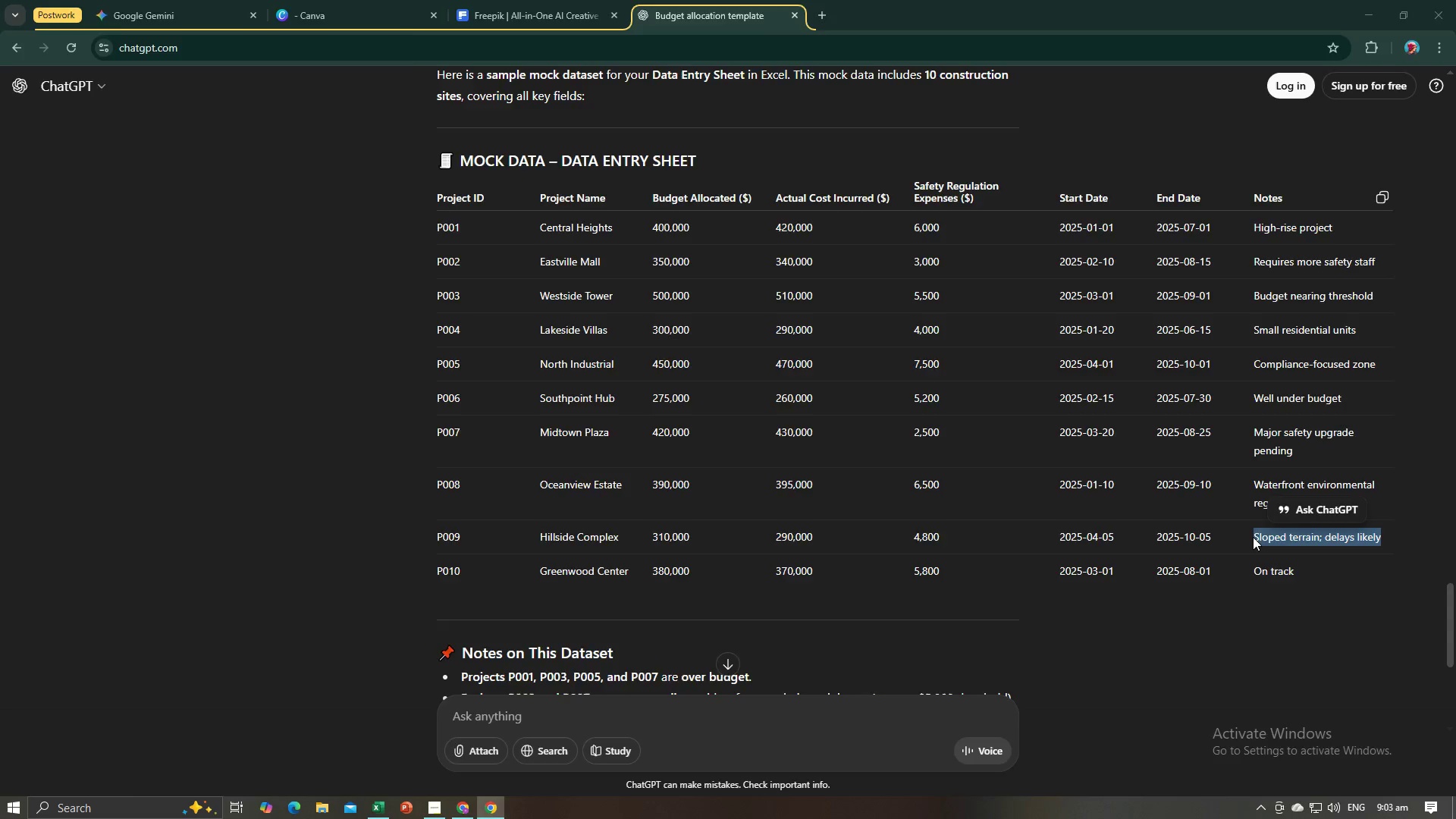 
key(Alt+Tab)
 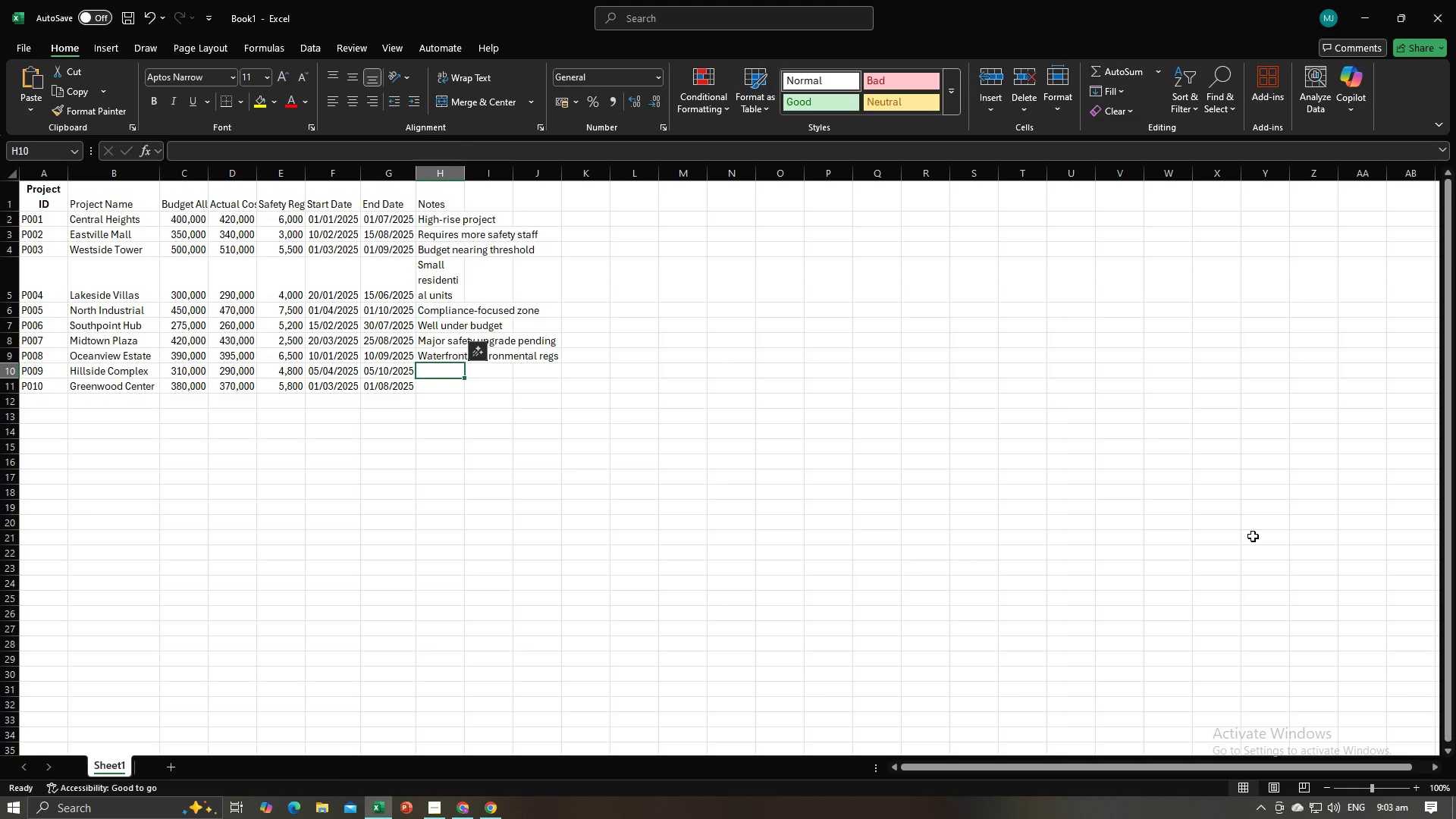 
key(Control+V)
 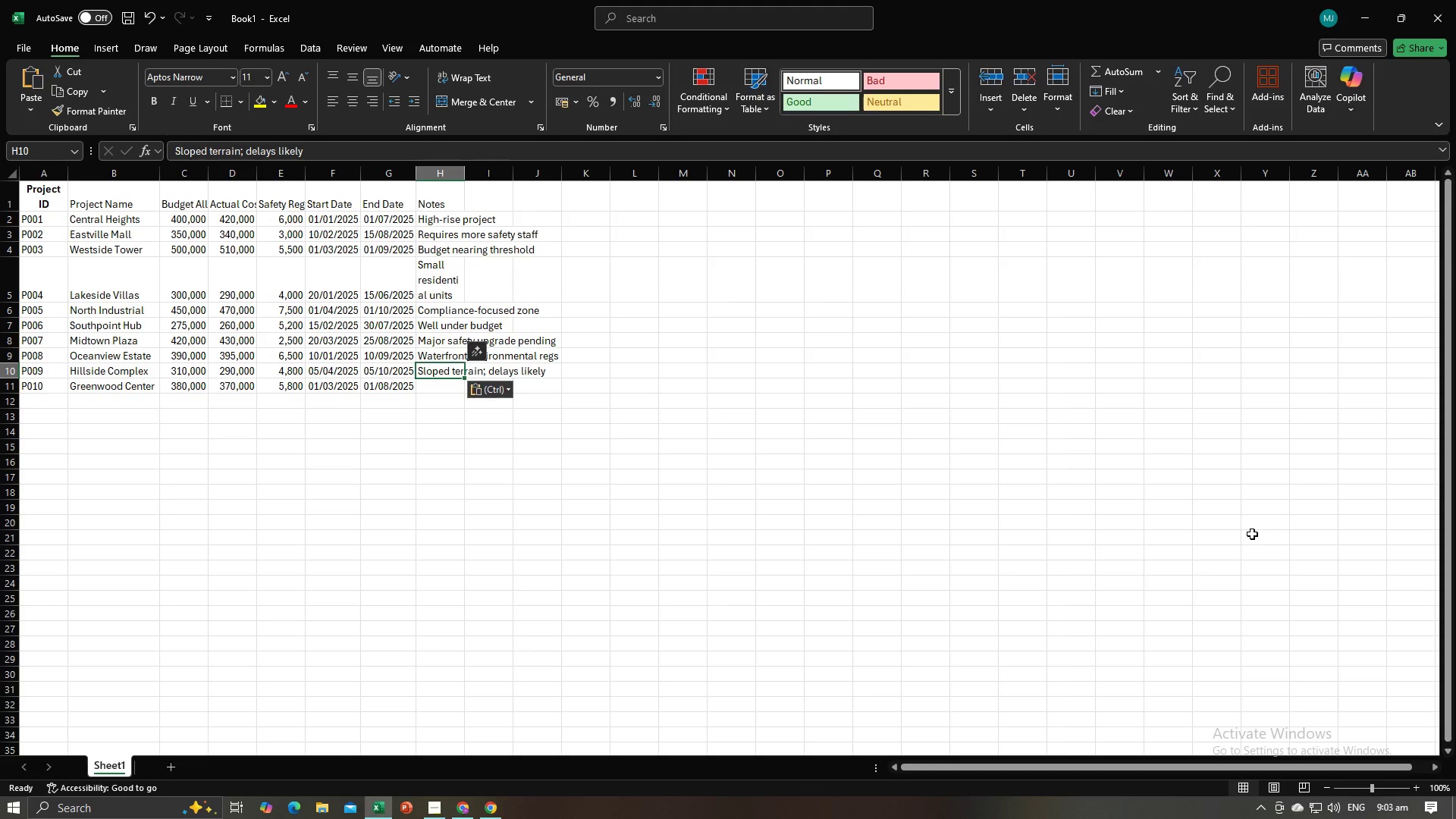 
key(NumpadEnter)
 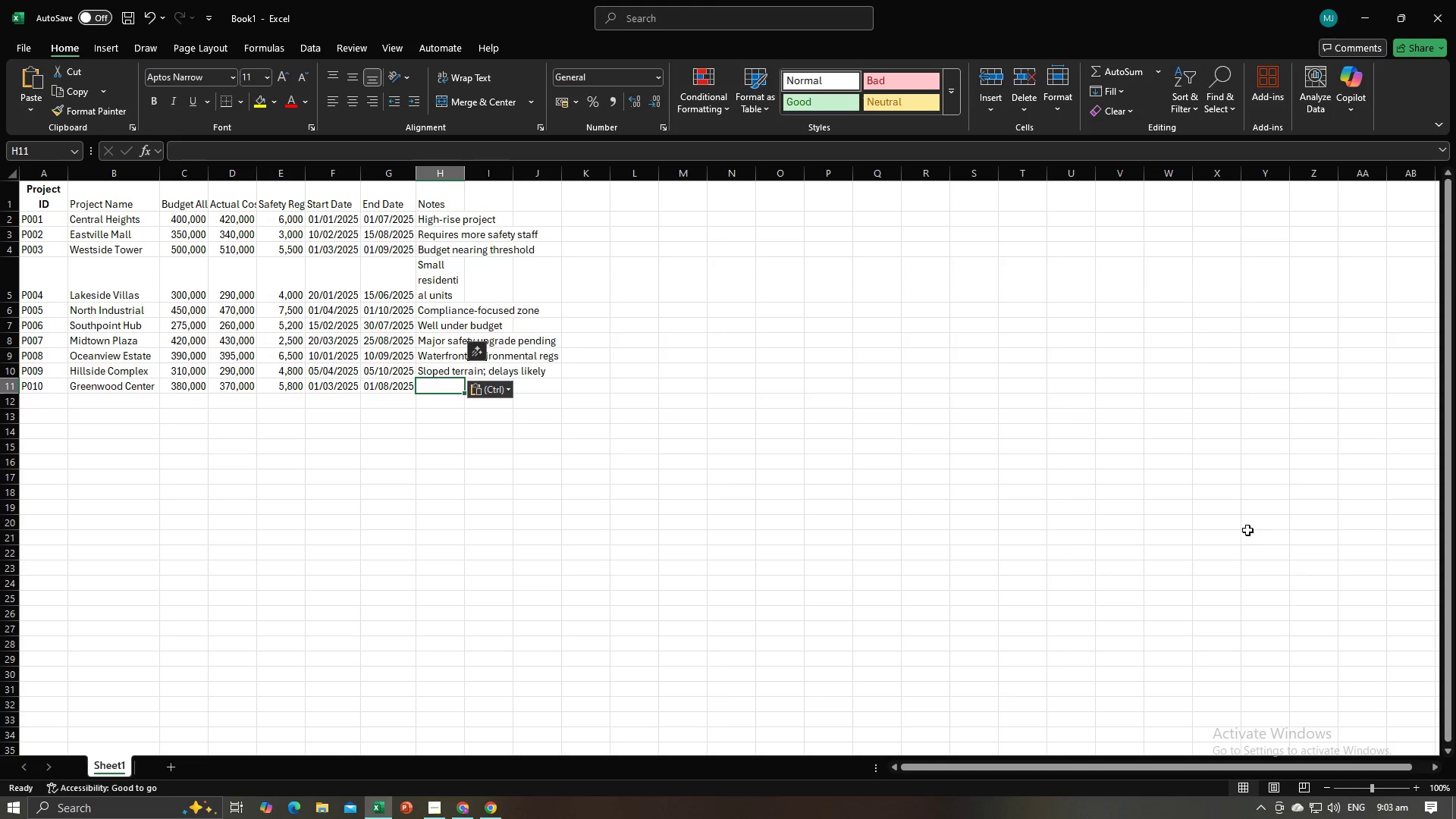 
key(Alt+AltLeft)
 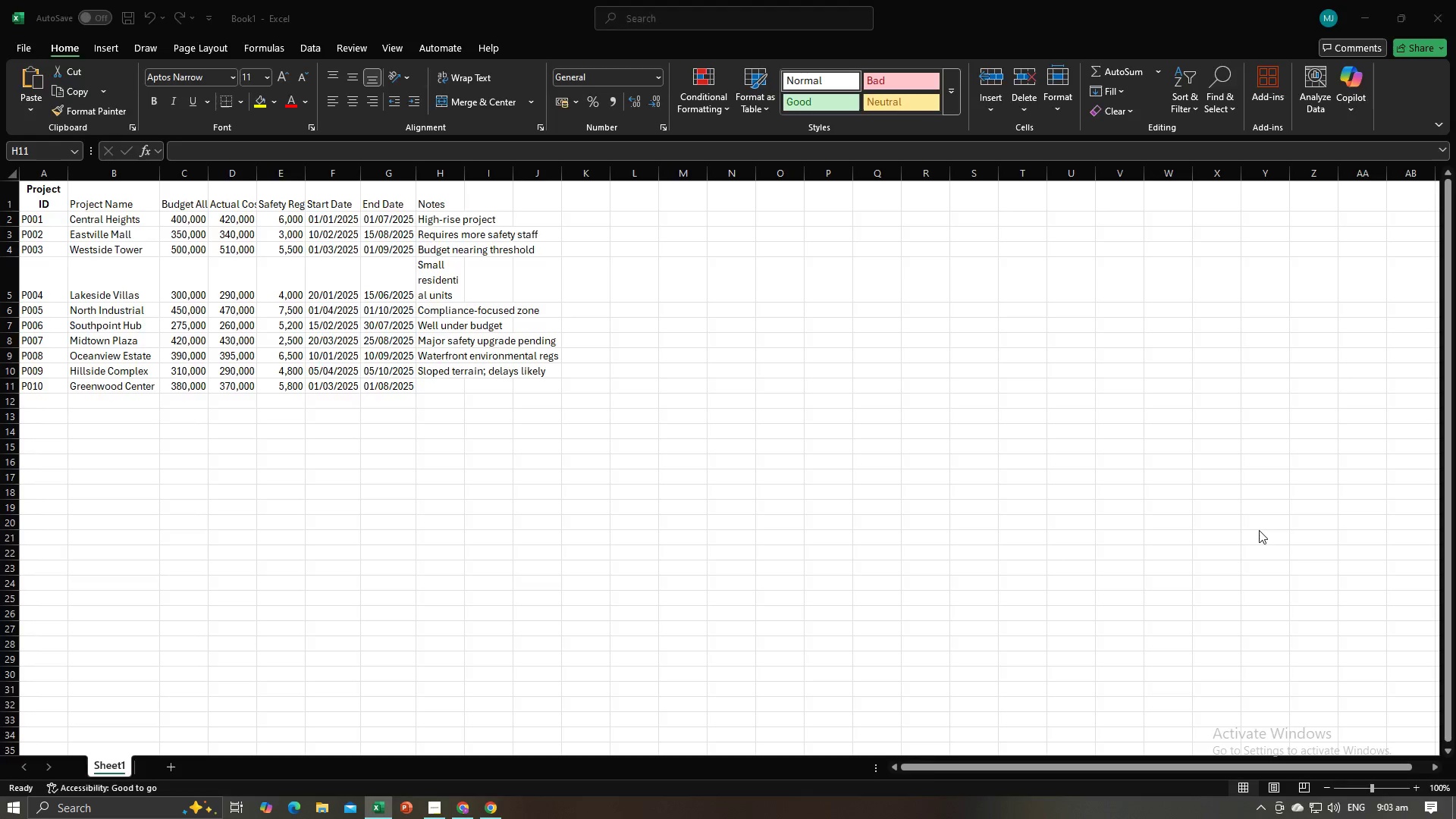 
key(Alt+Tab)
 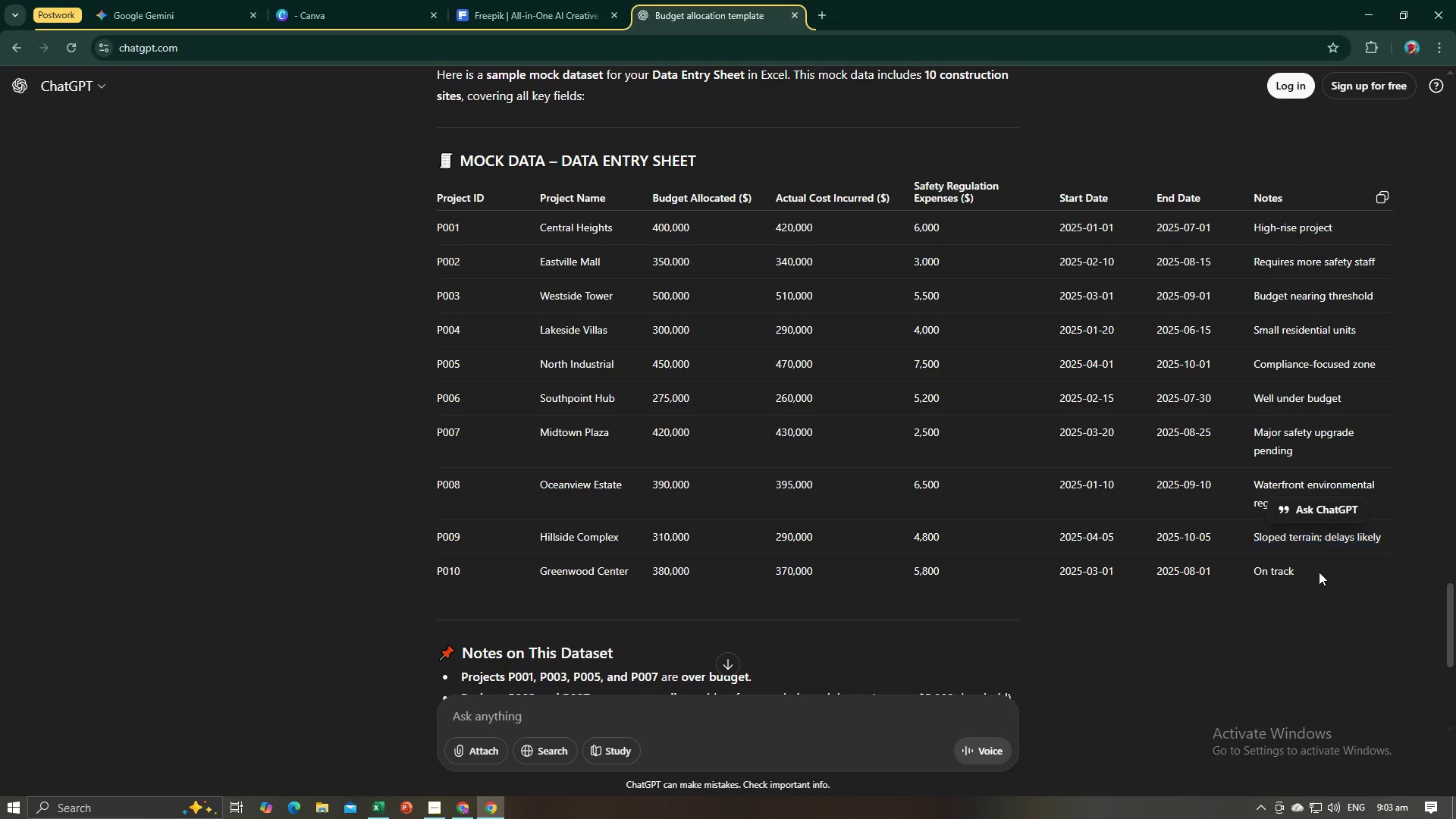 
left_click_drag(start_coordinate=[1320, 572], to_coordinate=[1257, 574])
 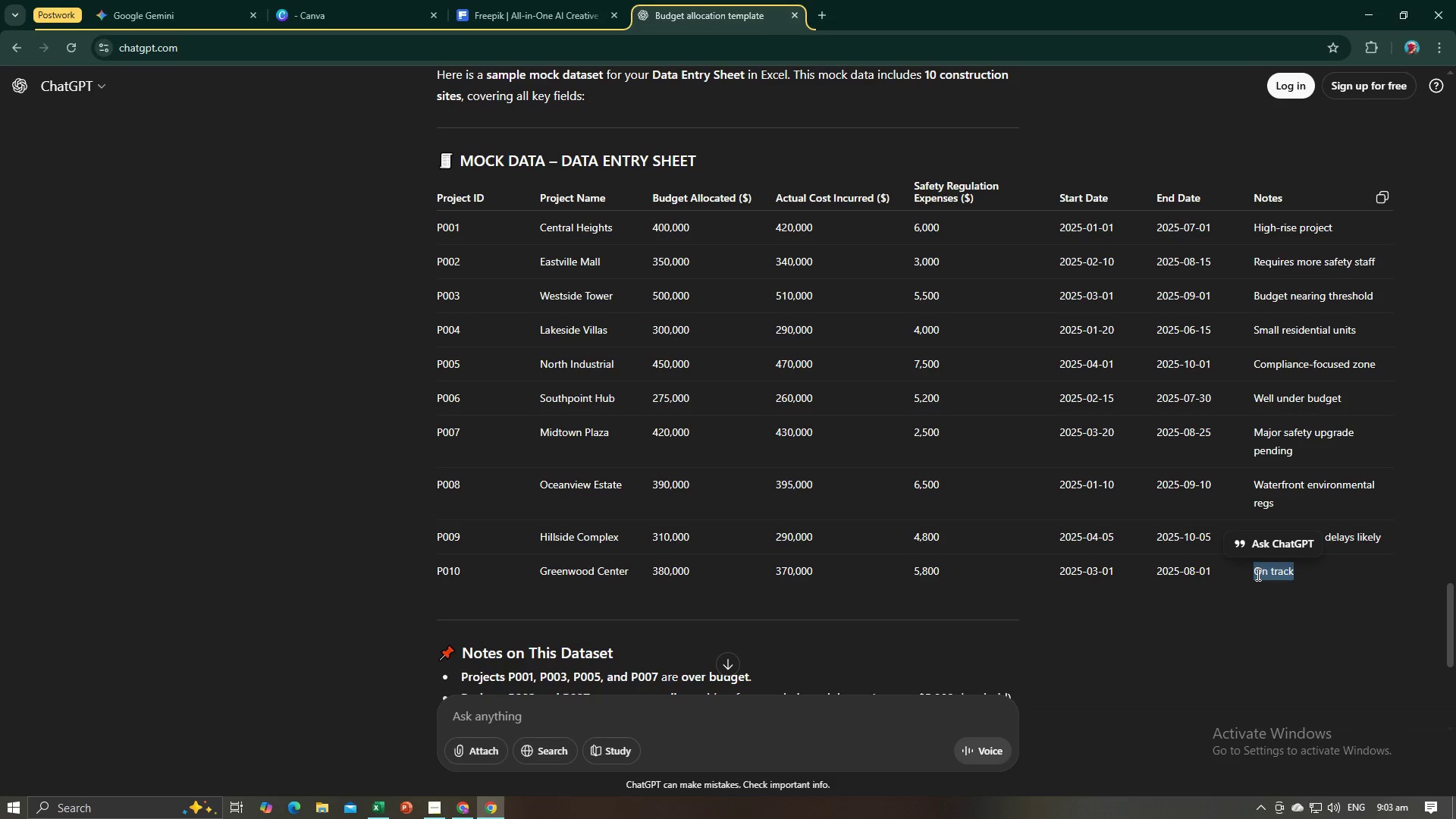 
key(Control+C)
 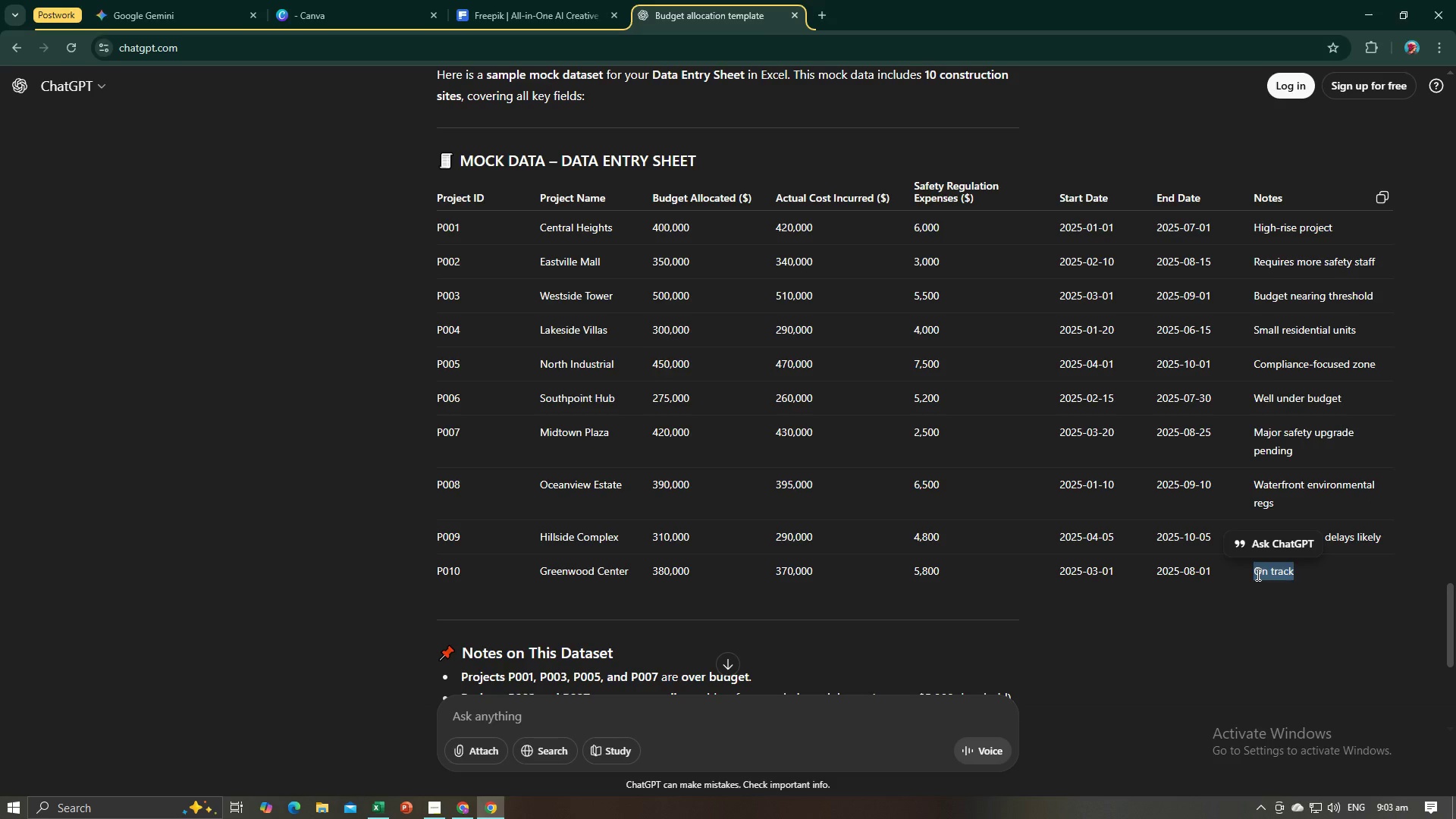 
key(Alt+AltLeft)
 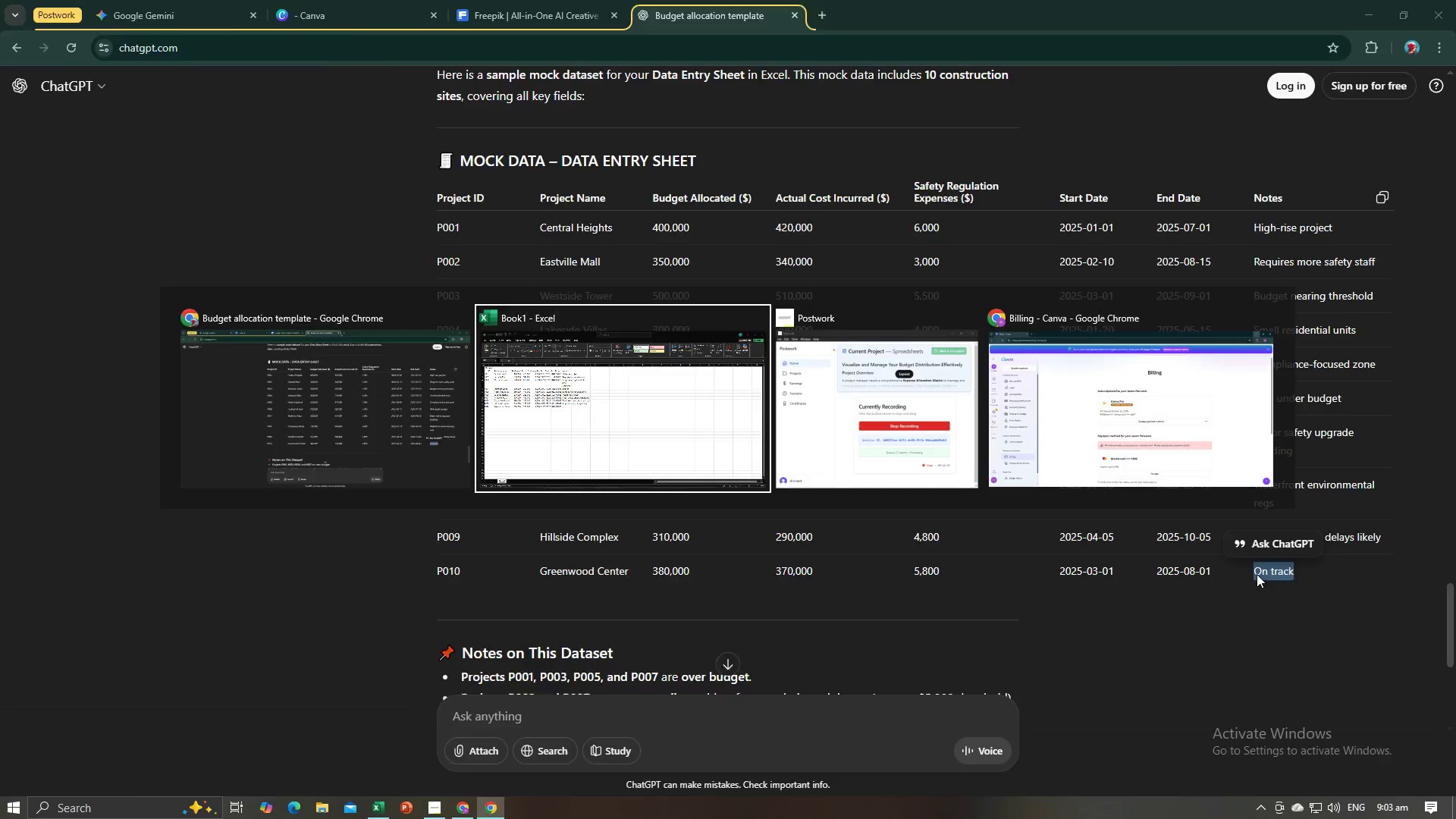 
key(Alt+Tab)
 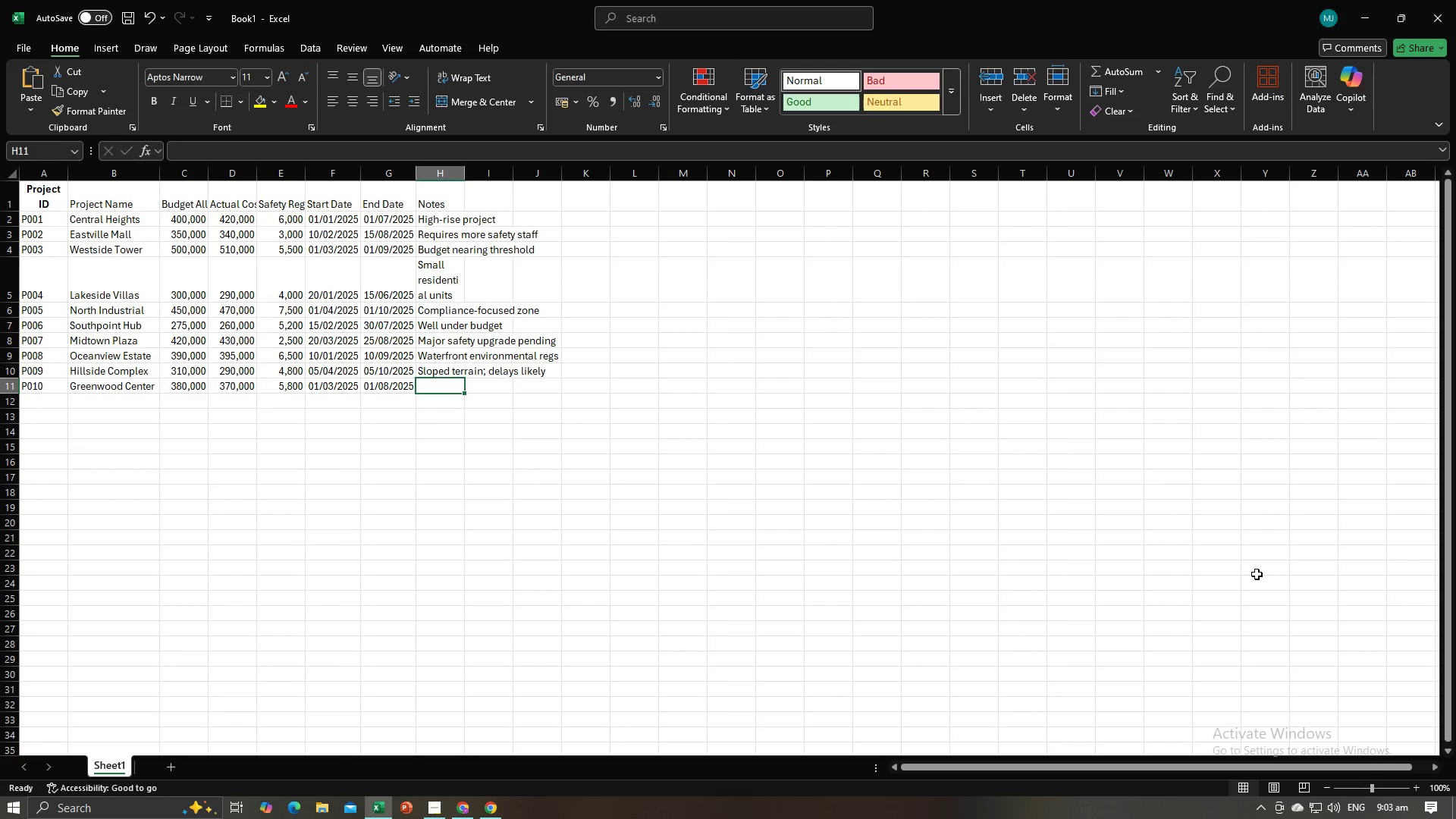 
key(Control+V)
 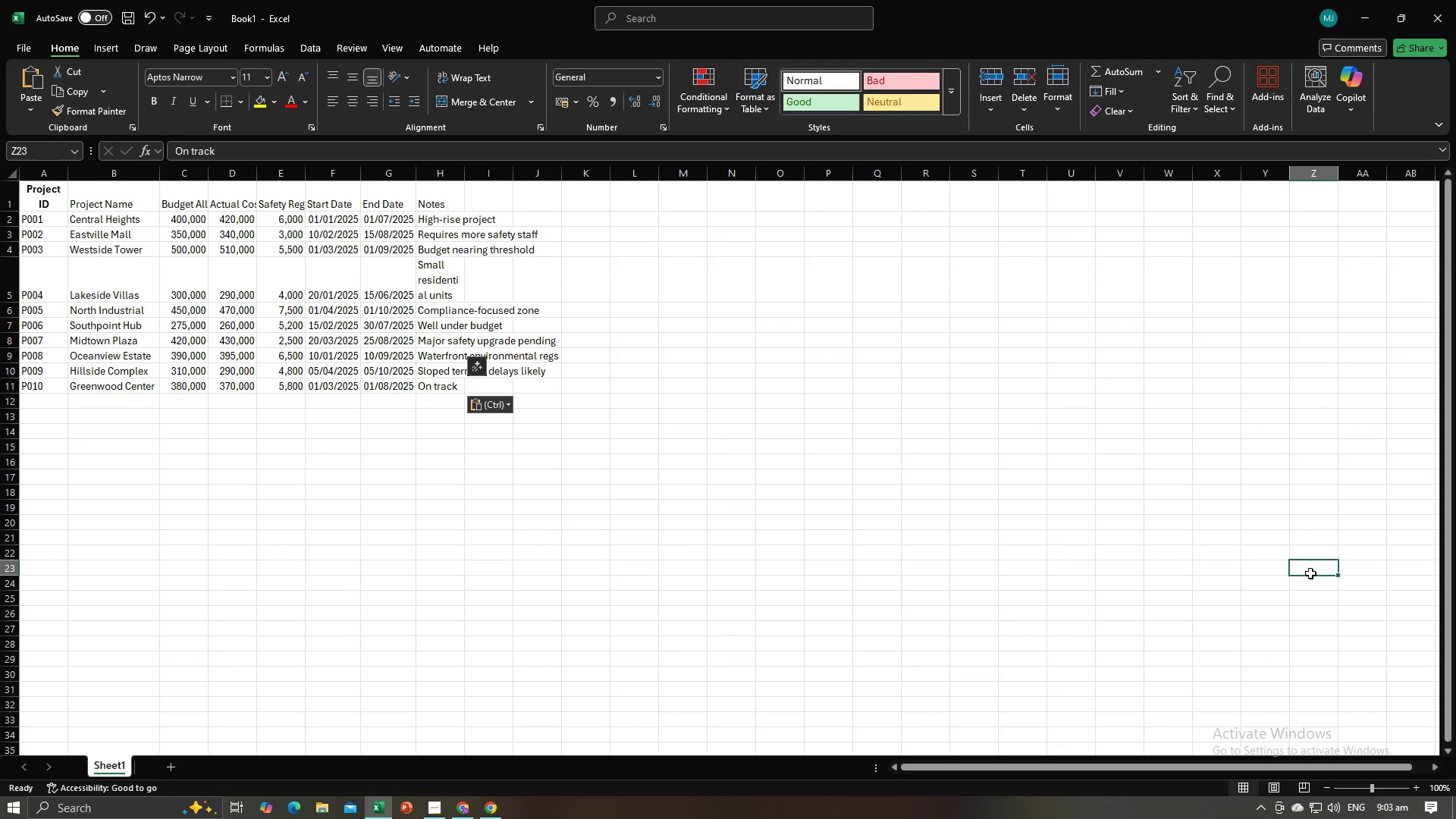 
left_click_drag(start_coordinate=[1310, 573], to_coordinate=[1298, 572])
 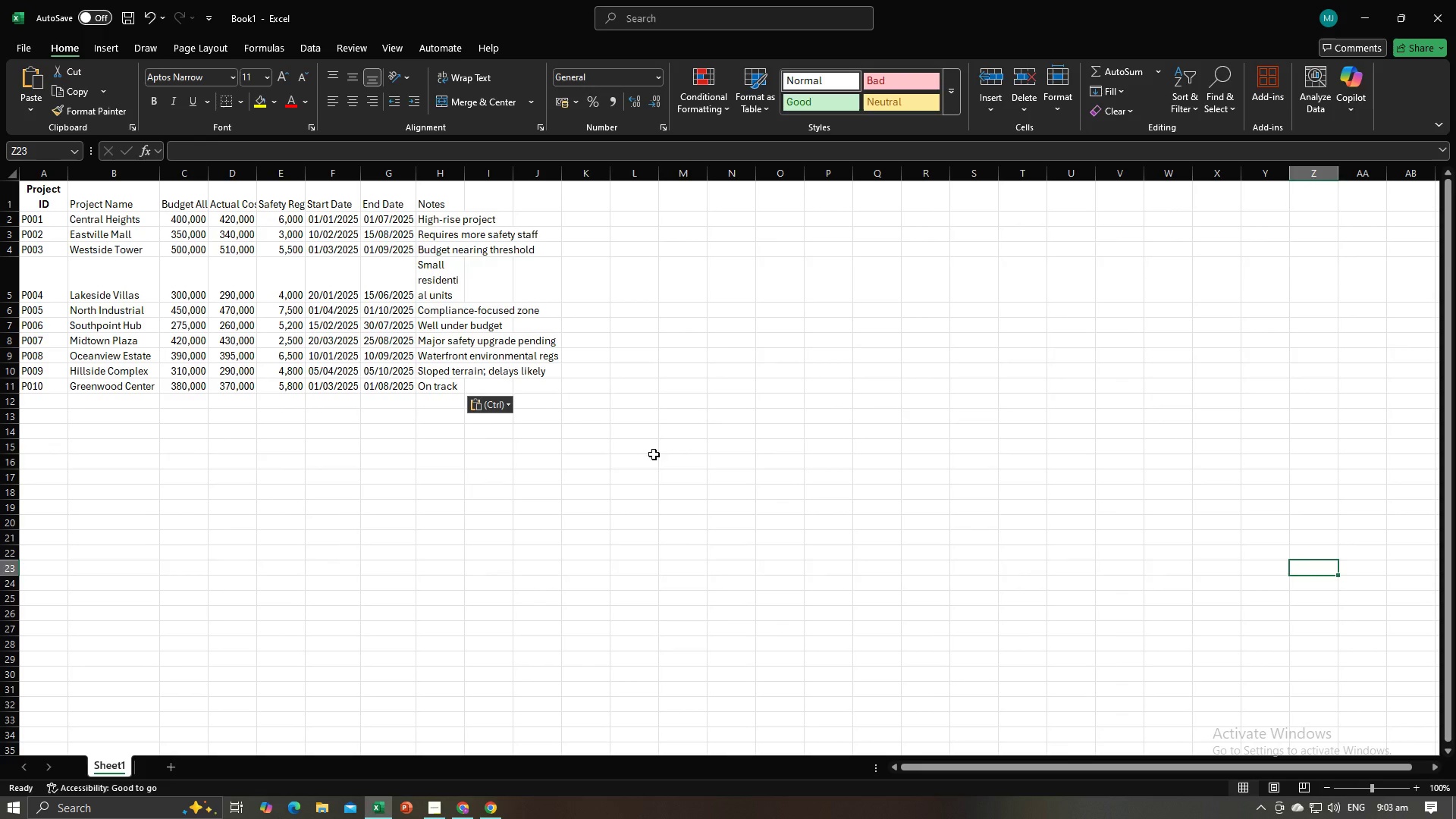 
left_click_drag(start_coordinate=[665, 455], to_coordinate=[654, 454])
 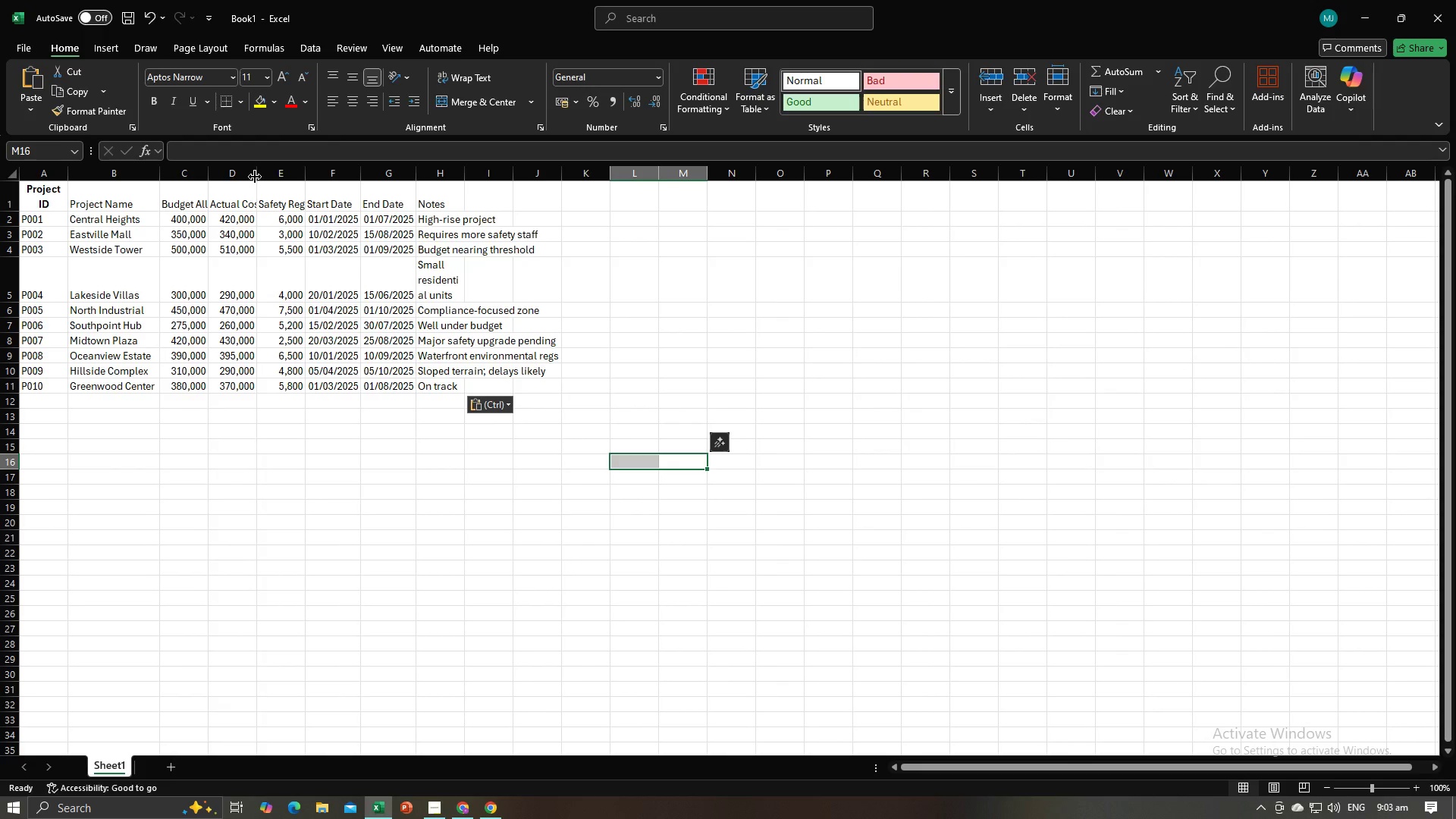 
double_click([255, 177])
 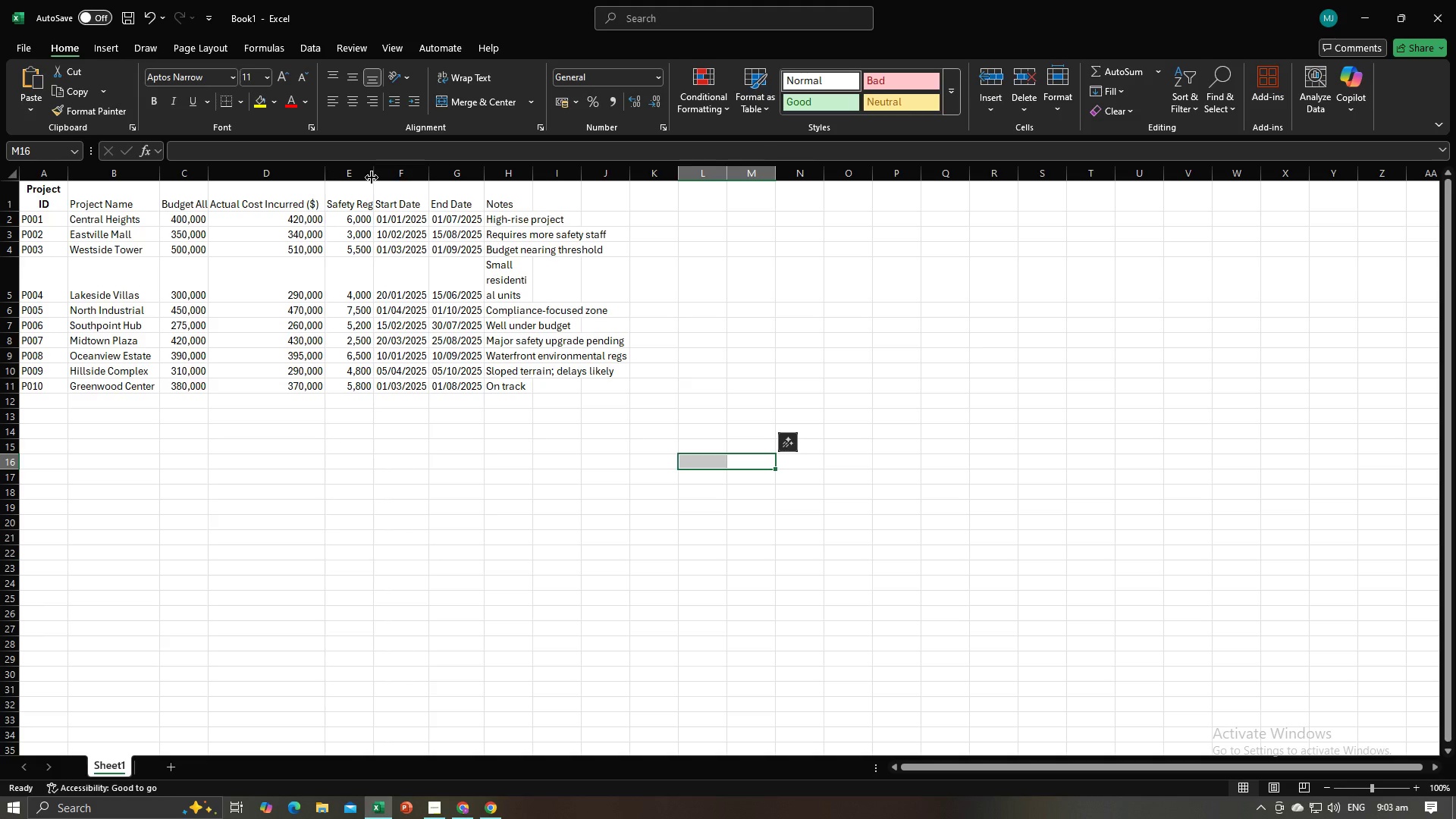 
left_click([372, 177])
 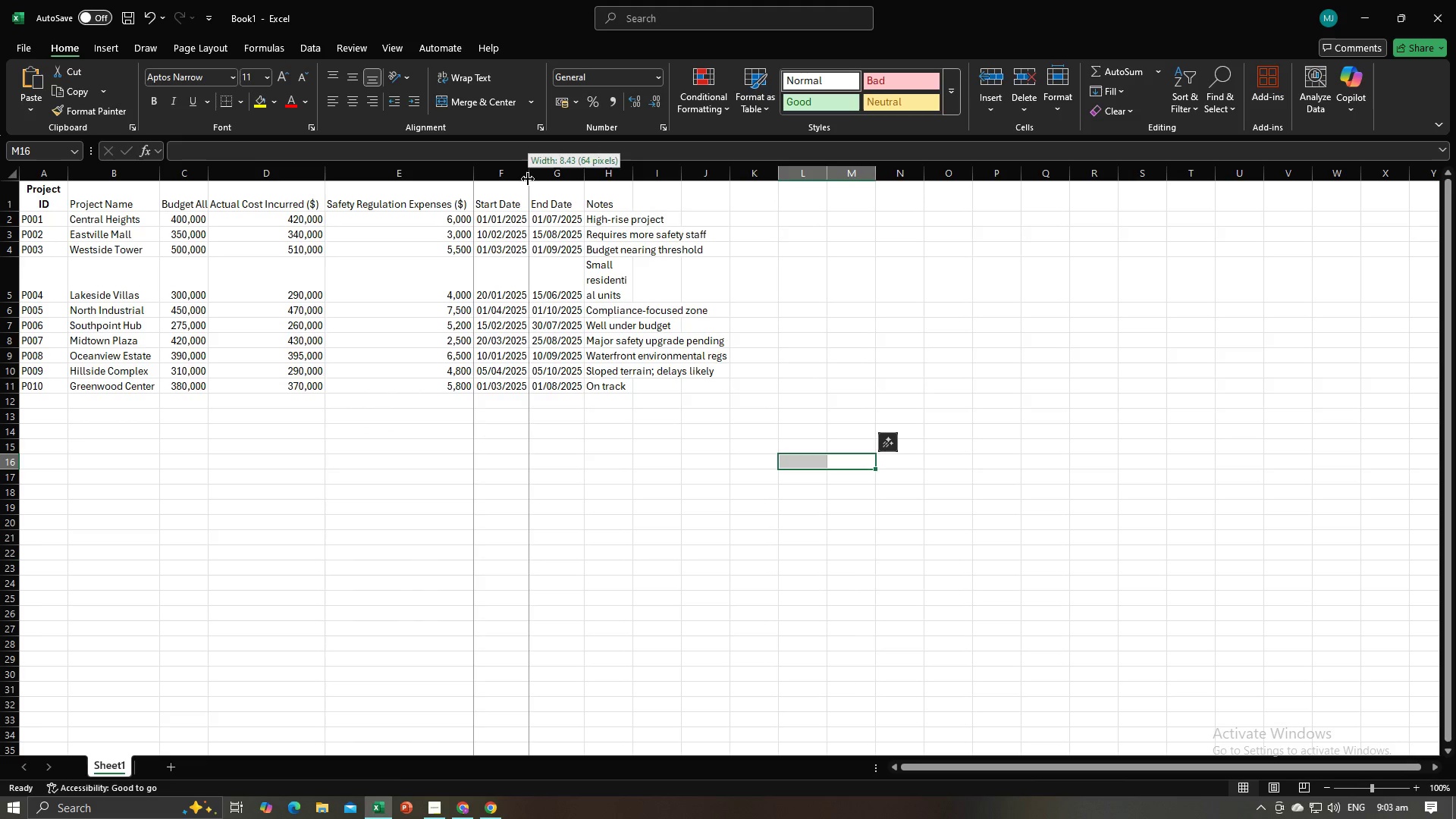 
double_click([529, 179])
 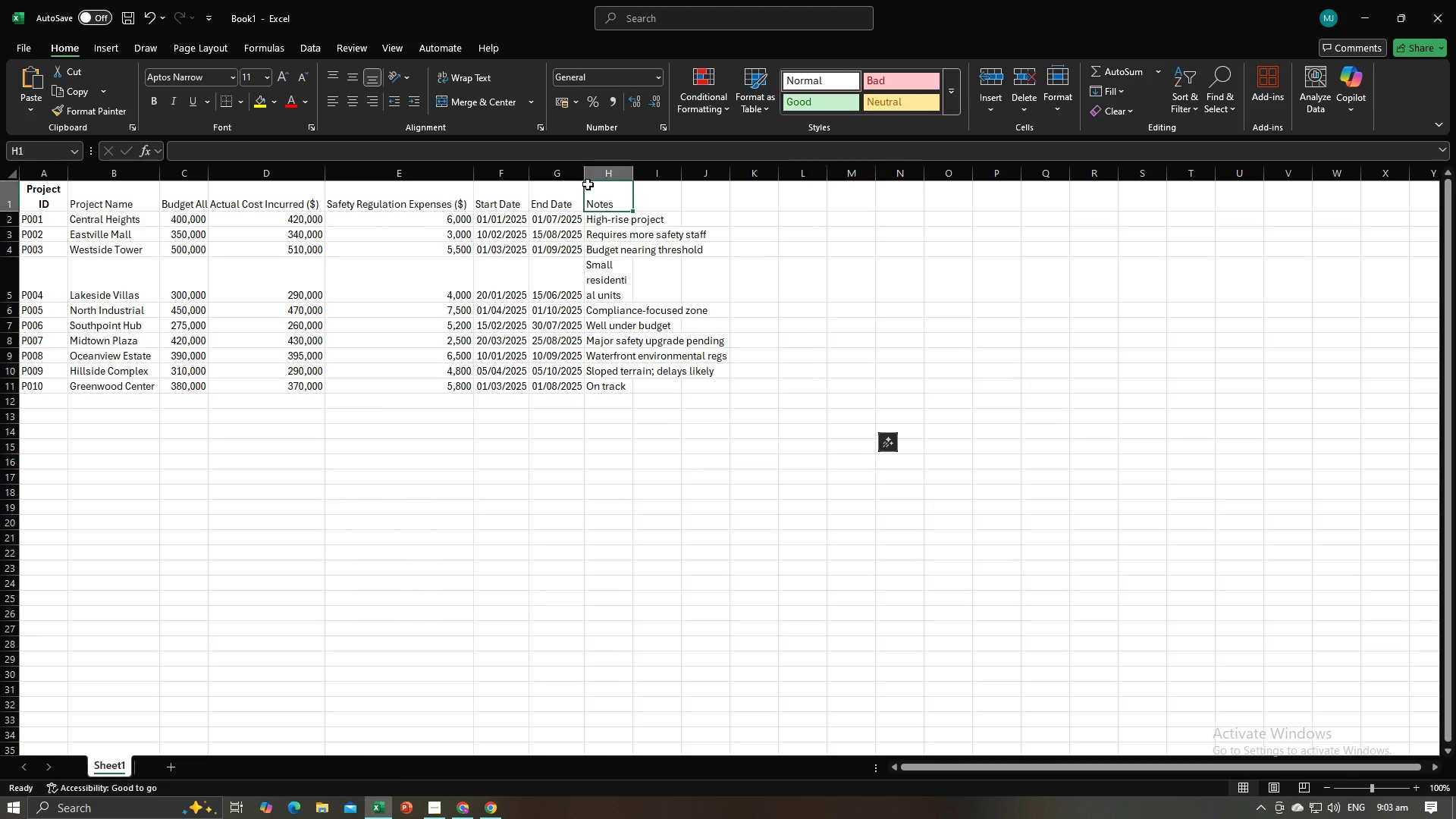 
left_click([588, 184])
 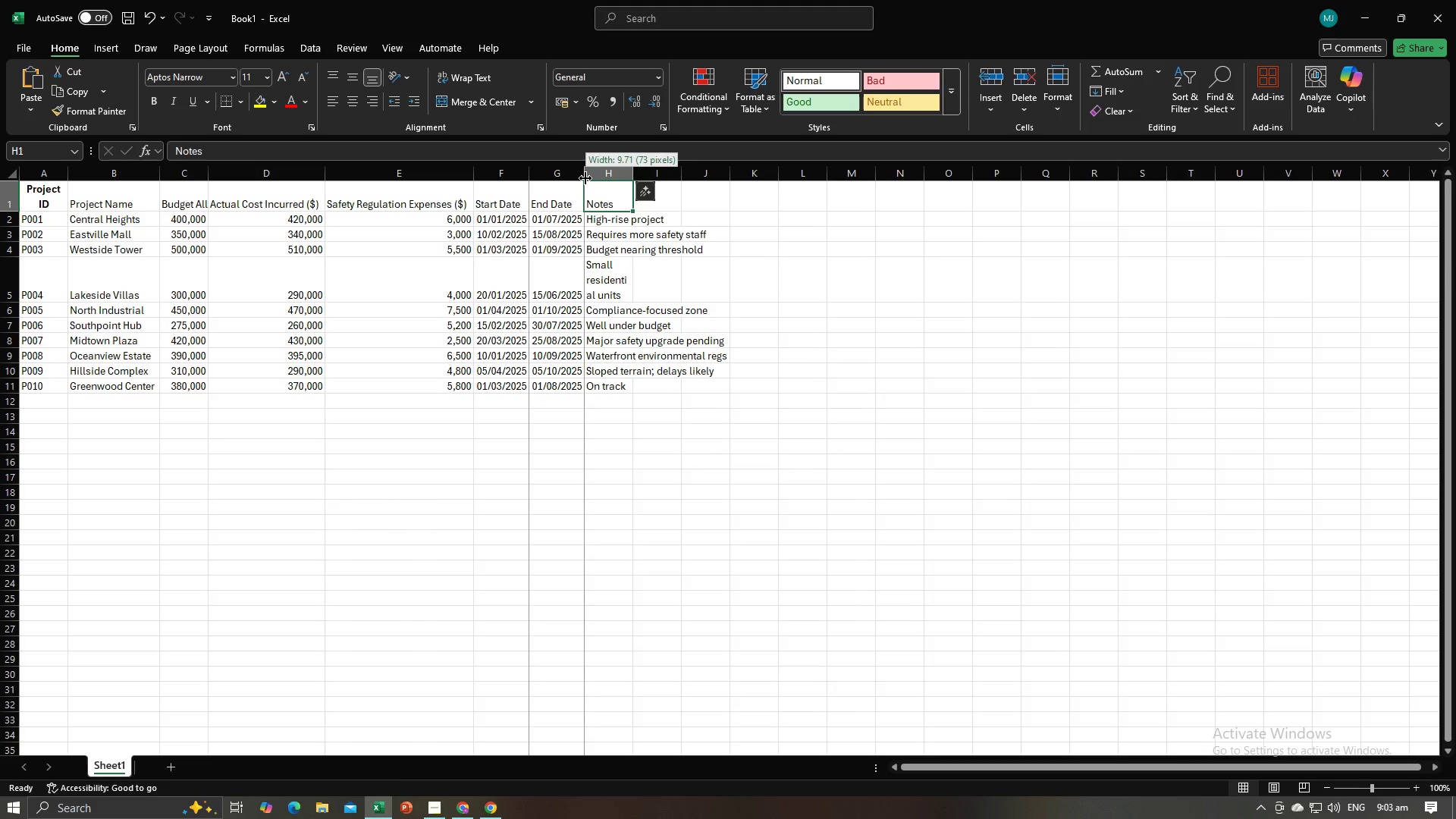 
double_click([585, 178])
 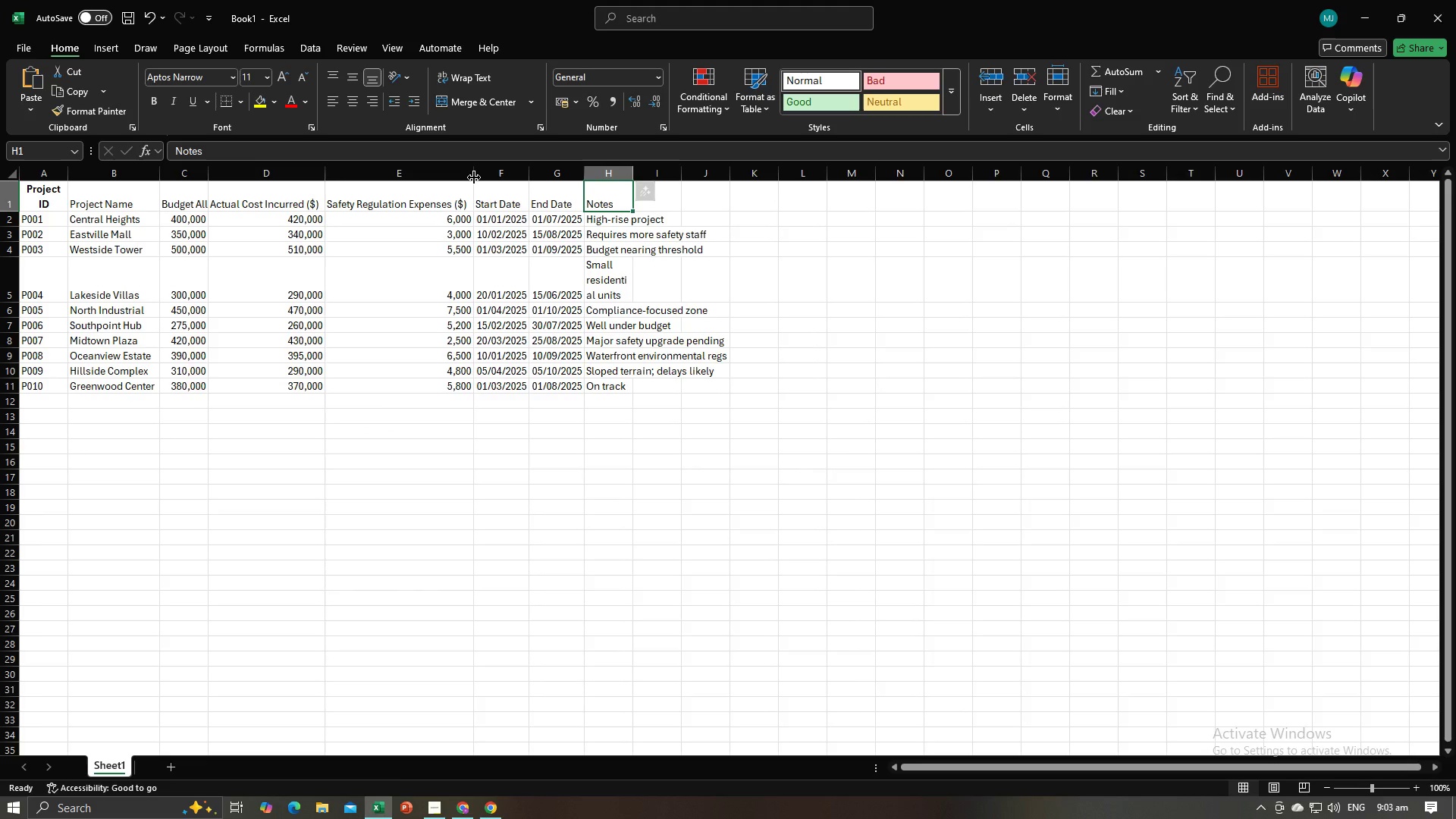 
left_click_drag(start_coordinate=[474, 177], to_coordinate=[415, 177])
 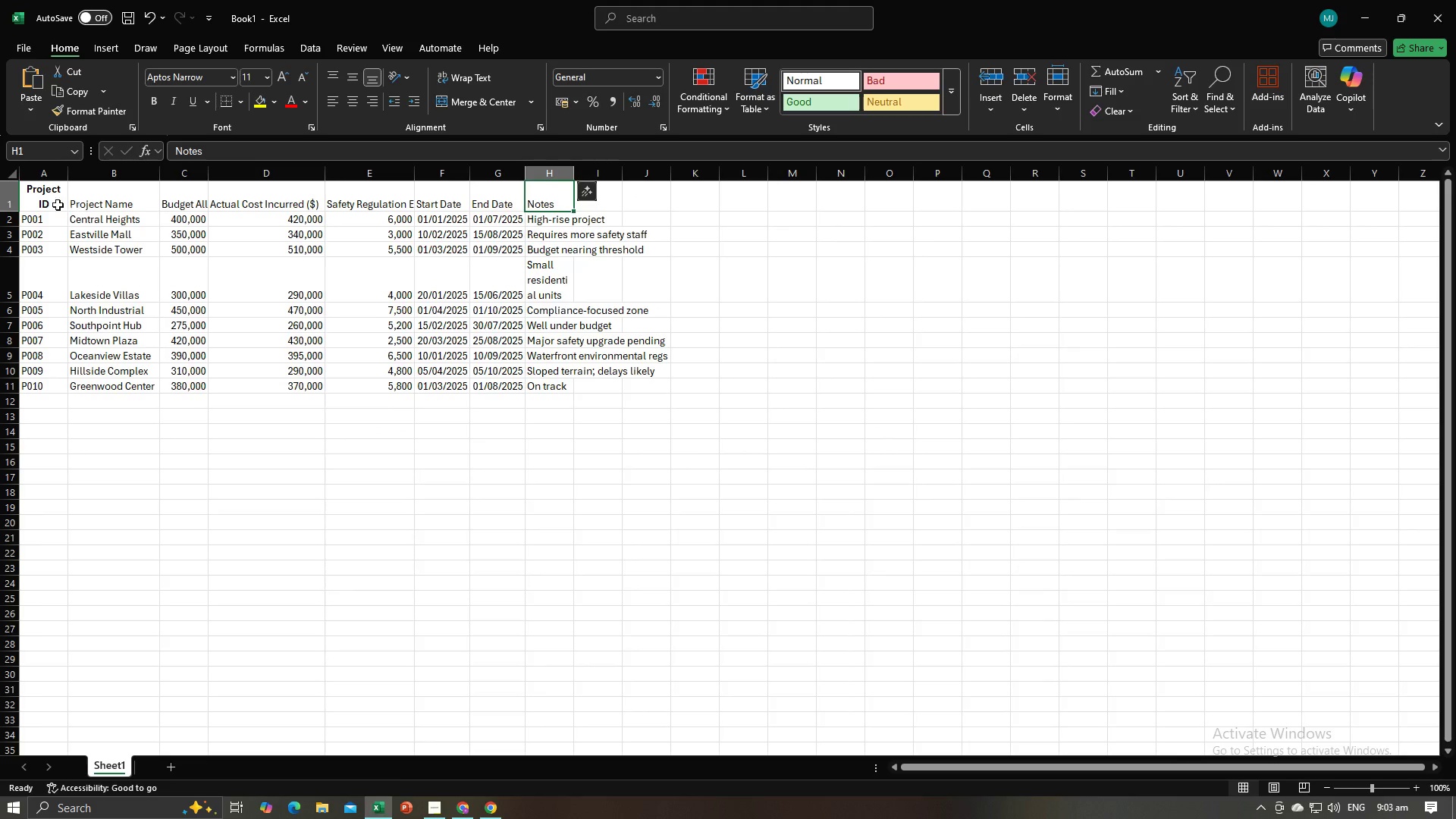 
left_click_drag(start_coordinate=[40, 204], to_coordinate=[638, 390])
 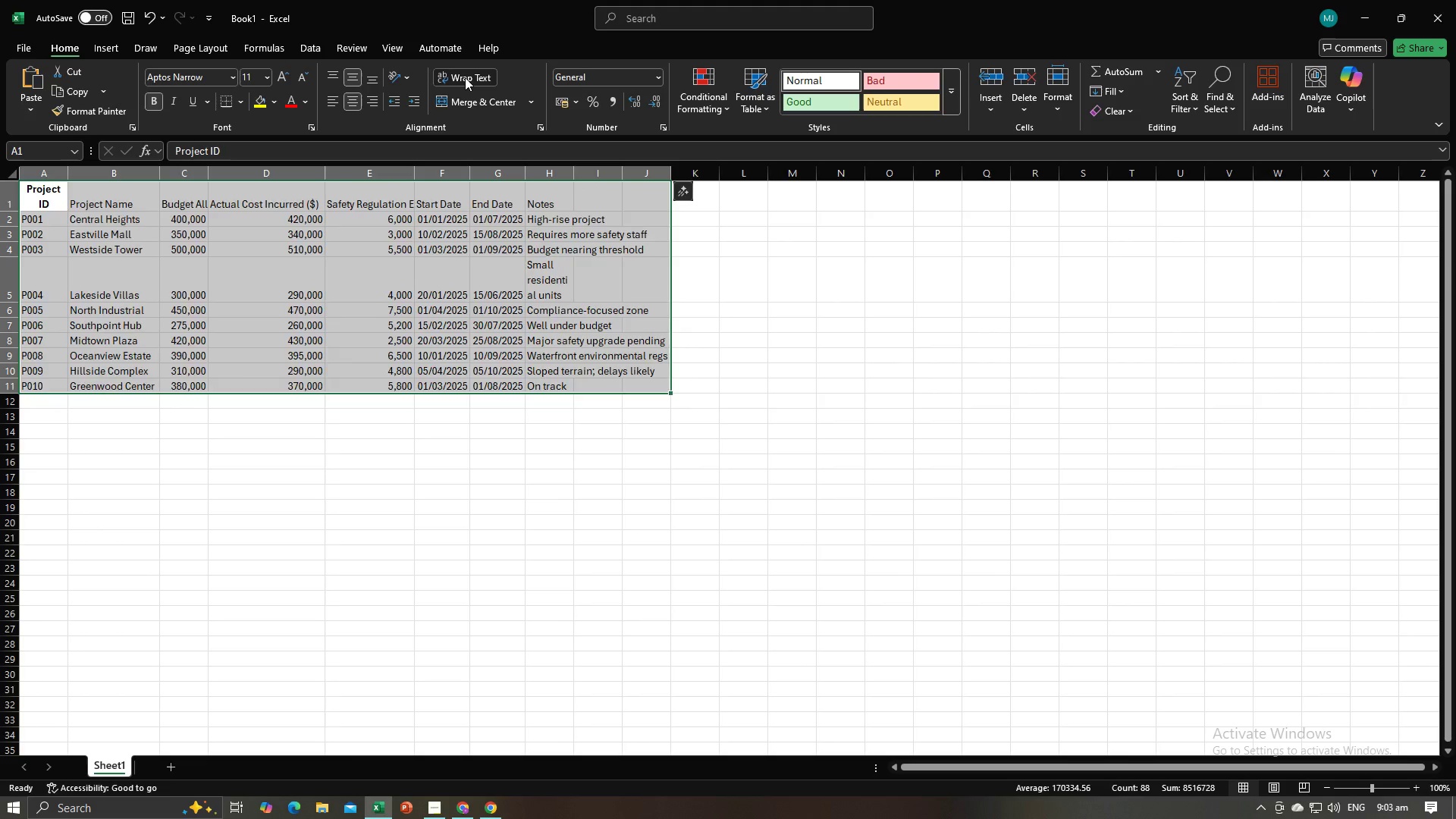 
double_click([465, 77])
 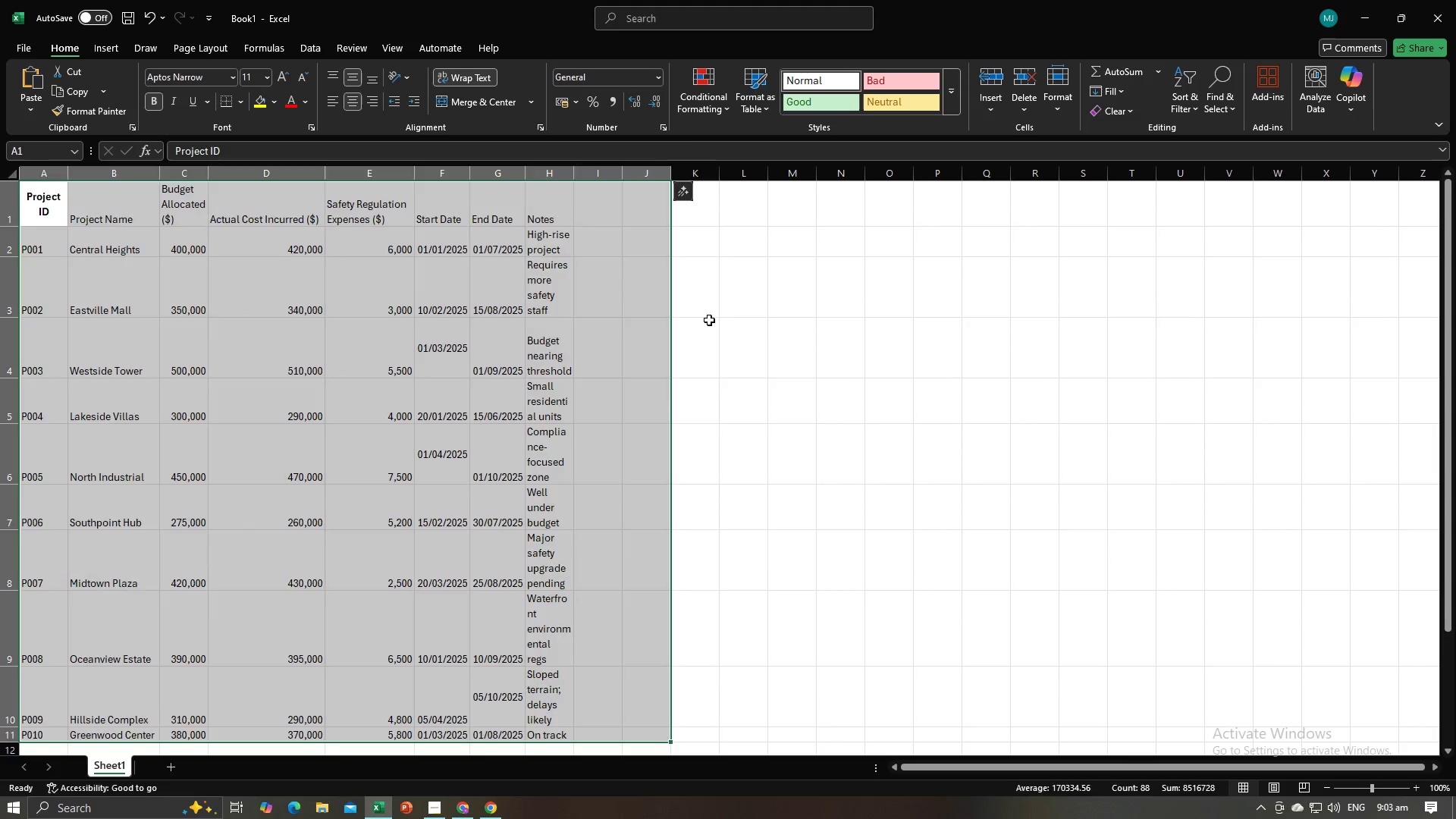 
left_click([709, 320])
 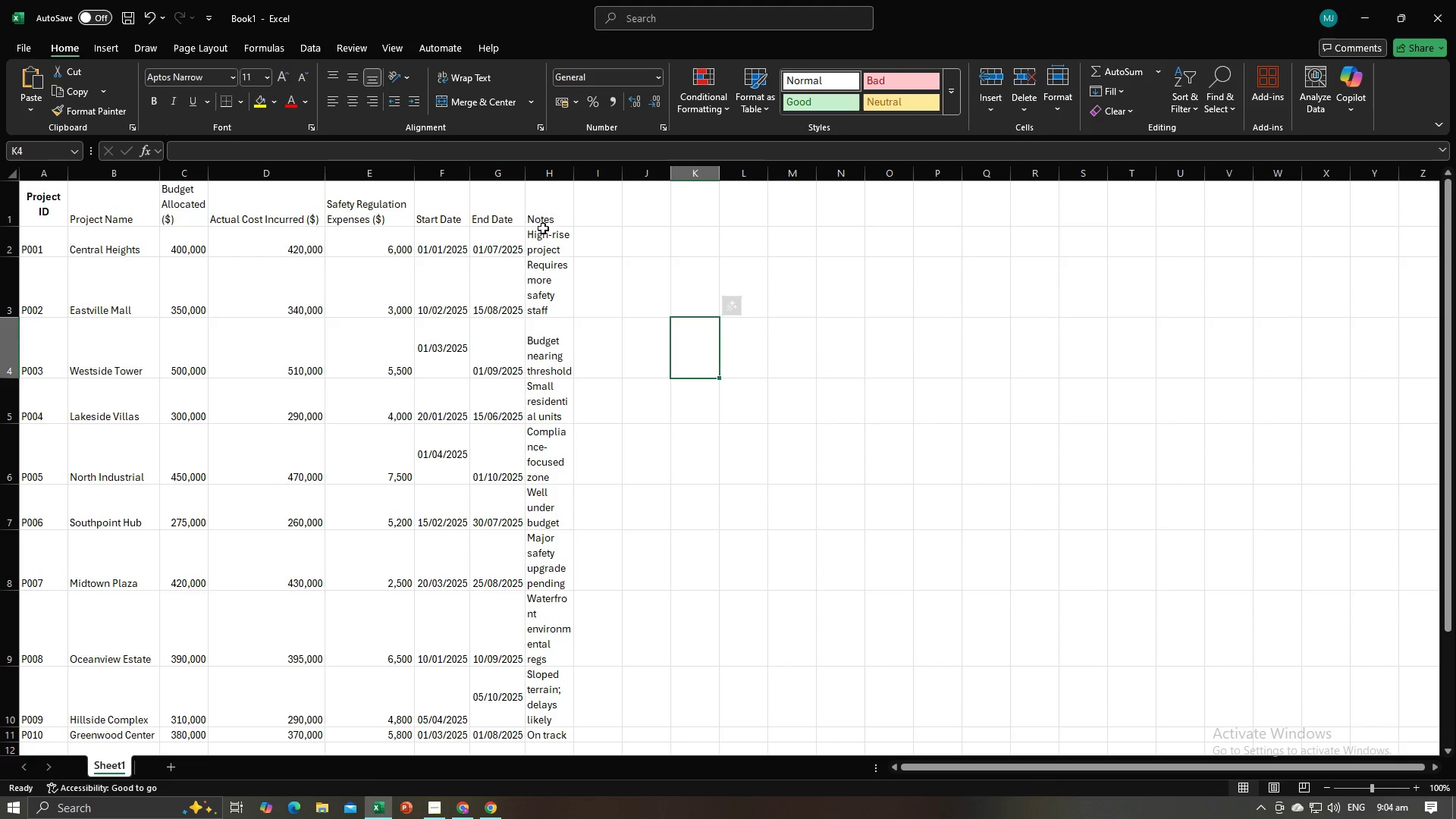 
left_click_drag(start_coordinate=[574, 177], to_coordinate=[631, 181])
 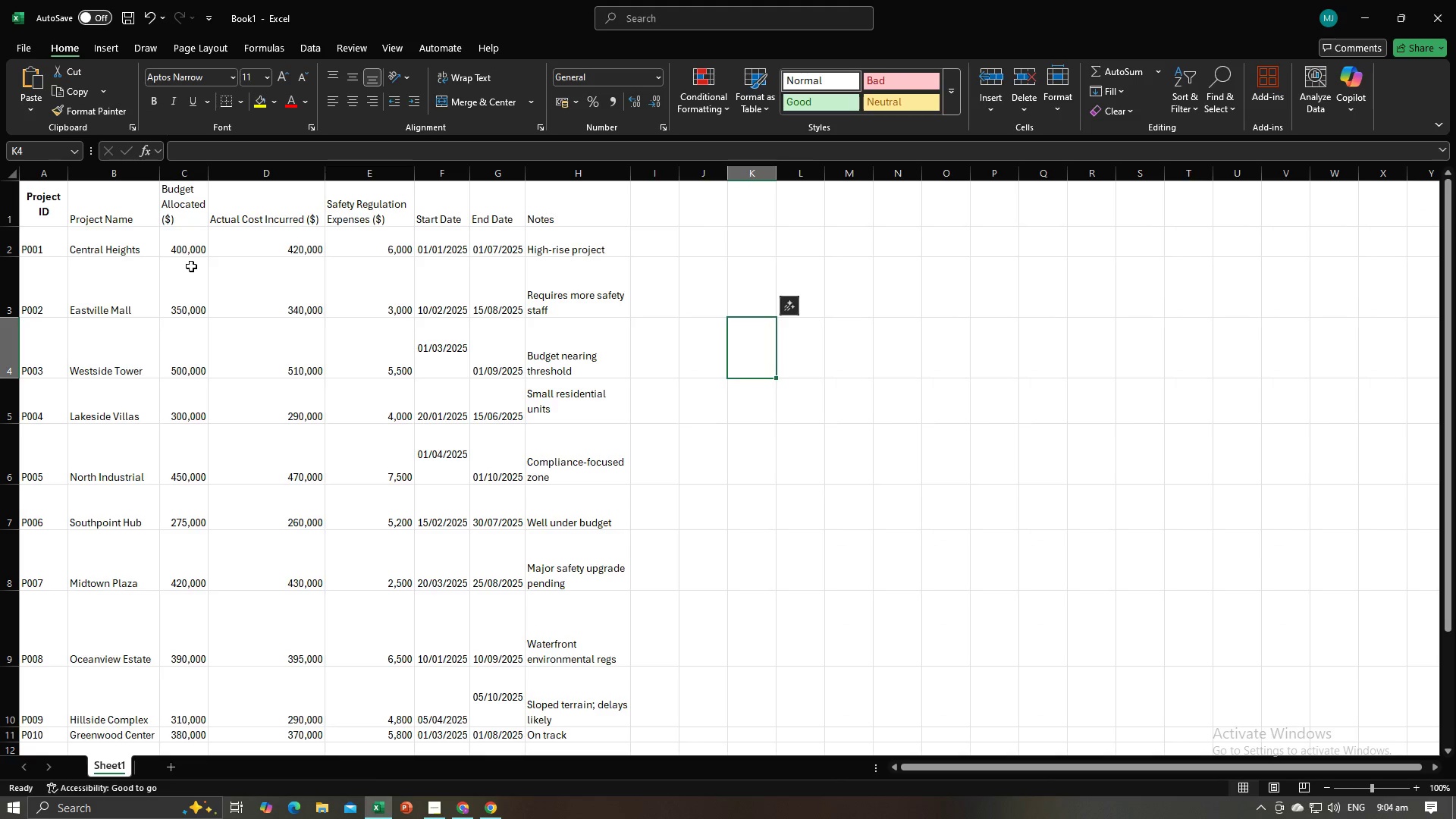 
left_click_drag(start_coordinate=[46, 210], to_coordinate=[588, 730])
 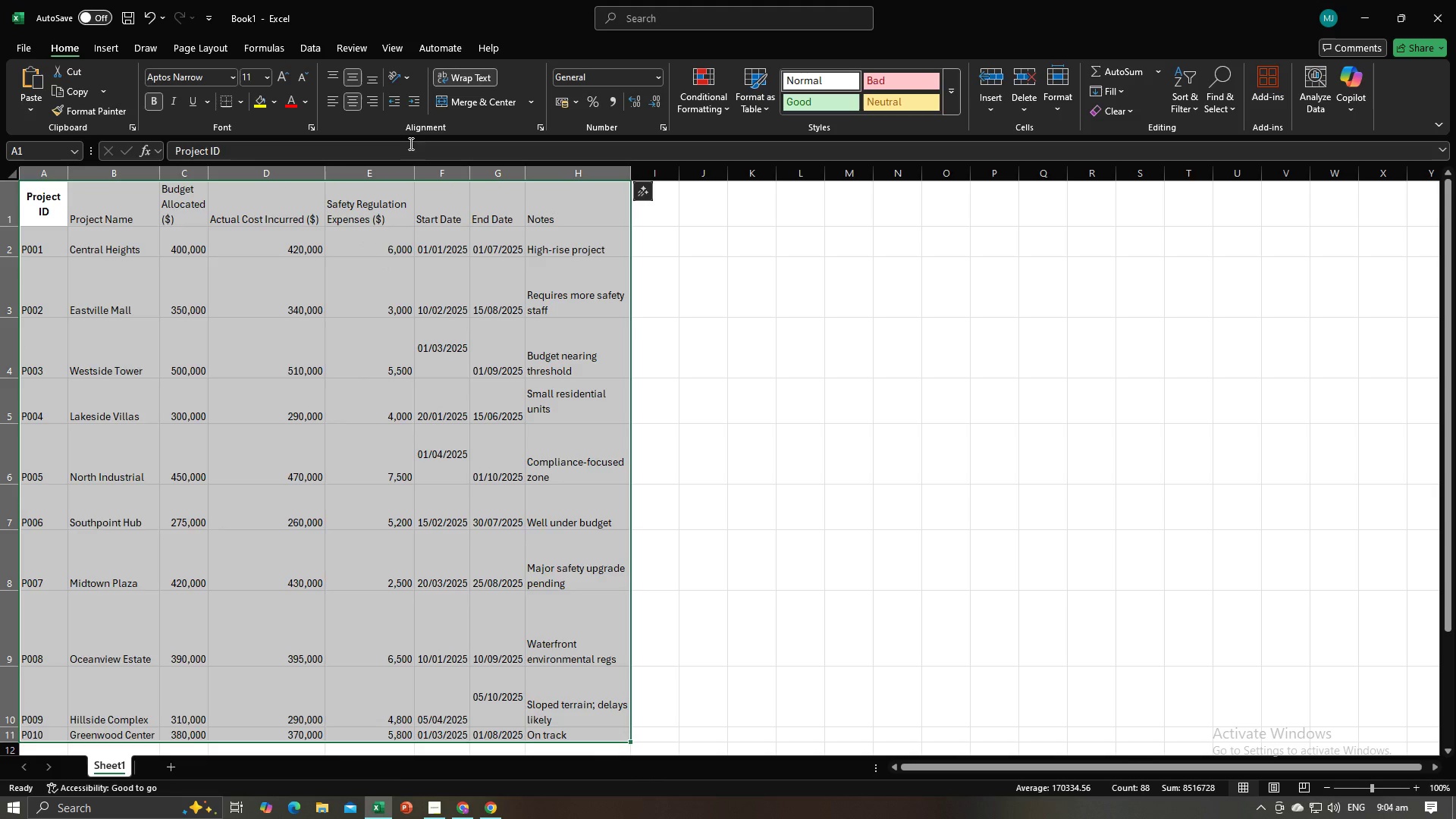 
scroll: coordinate [560, 560], scroll_direction: down, amount: 5.0
 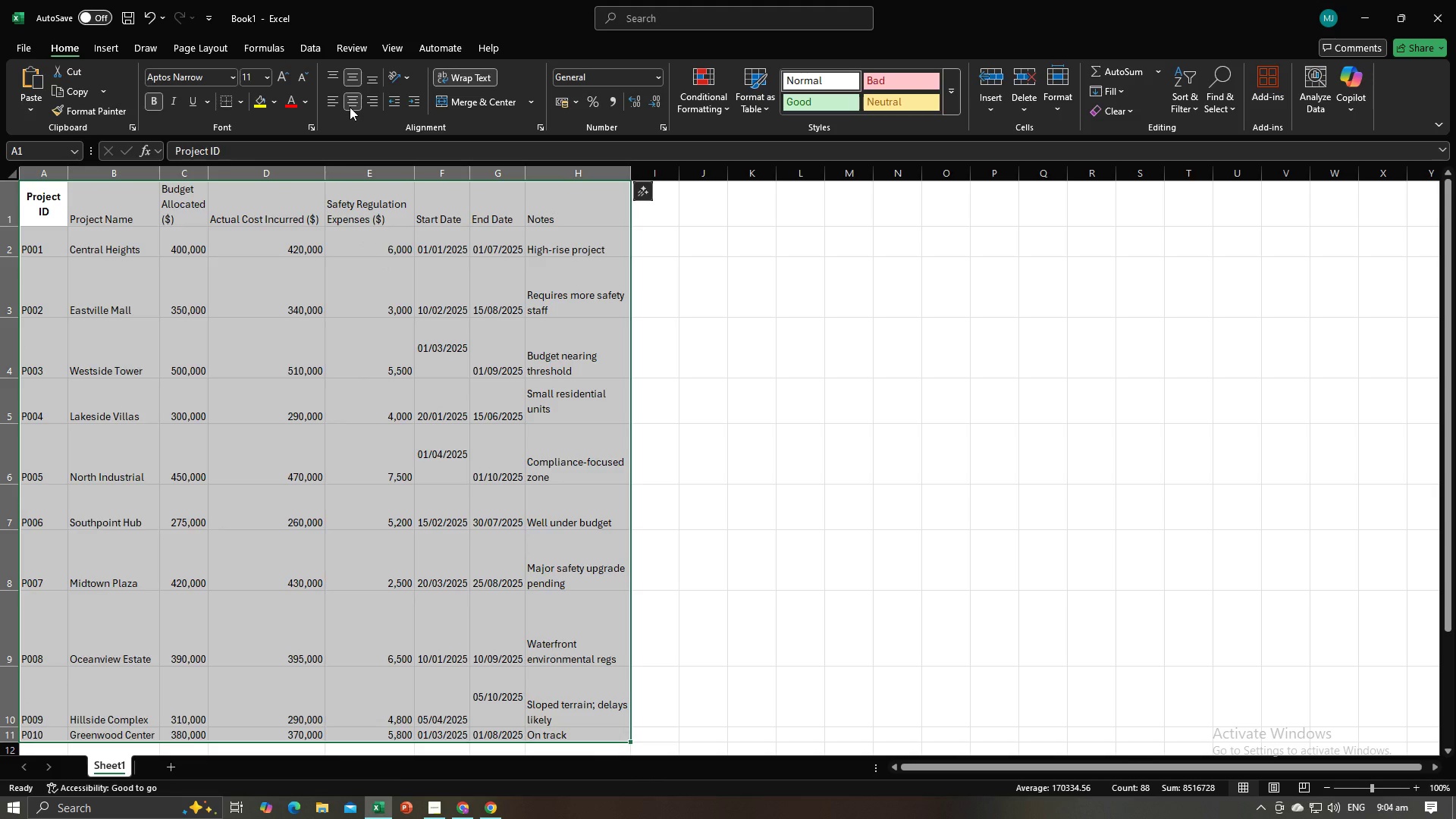 
double_click([350, 107])
 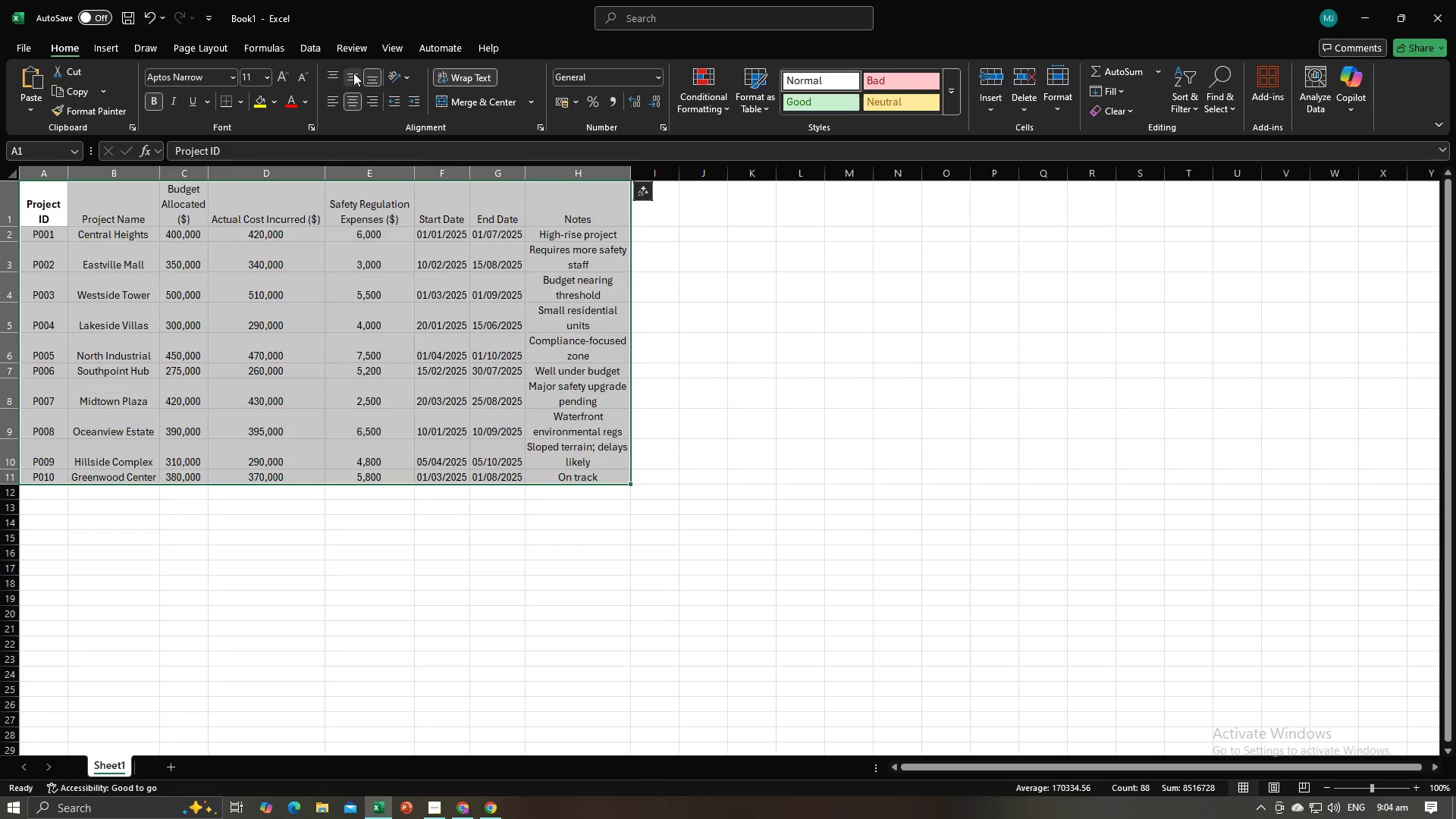 
double_click([353, 73])
 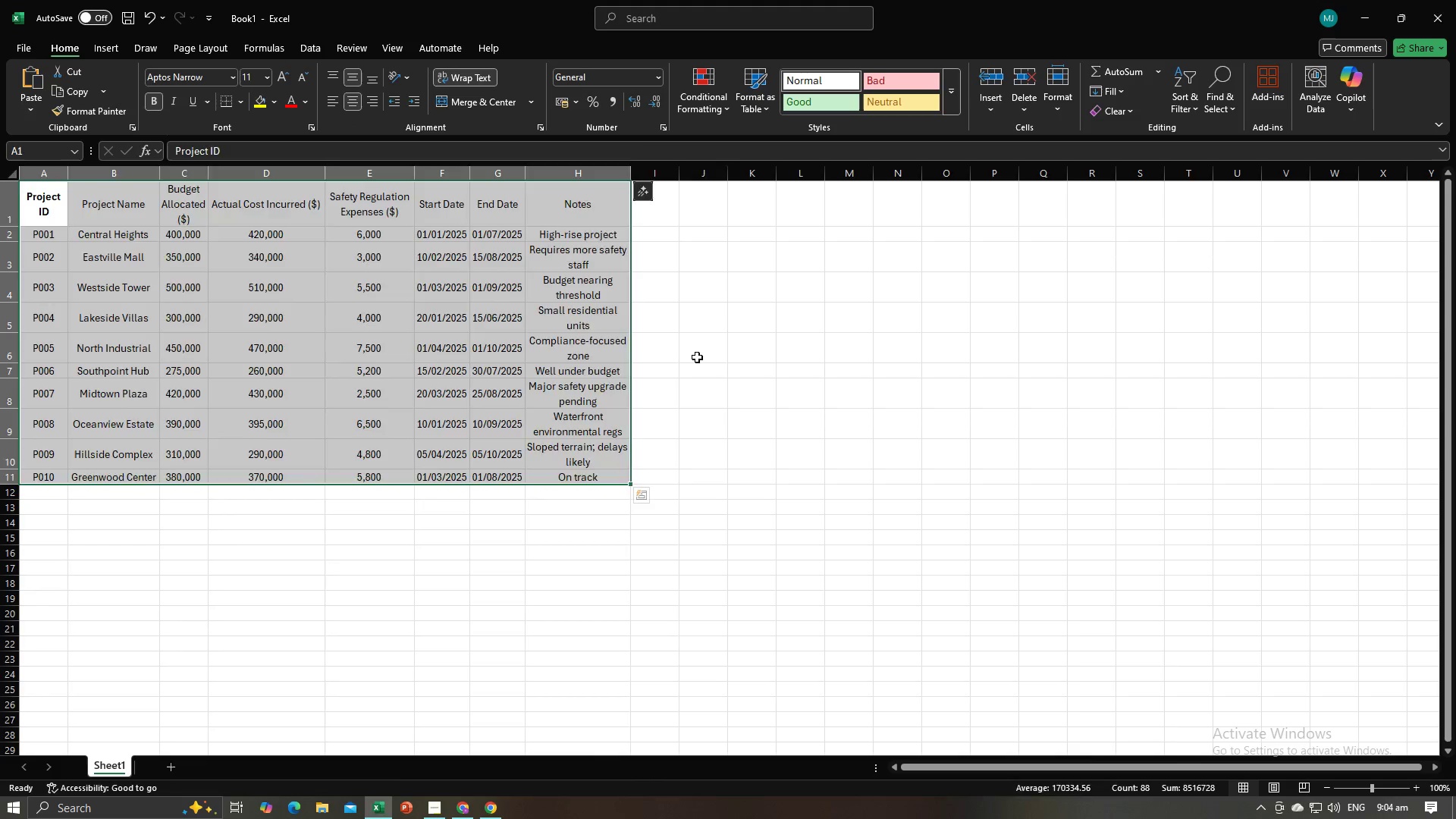 
left_click([697, 357])
 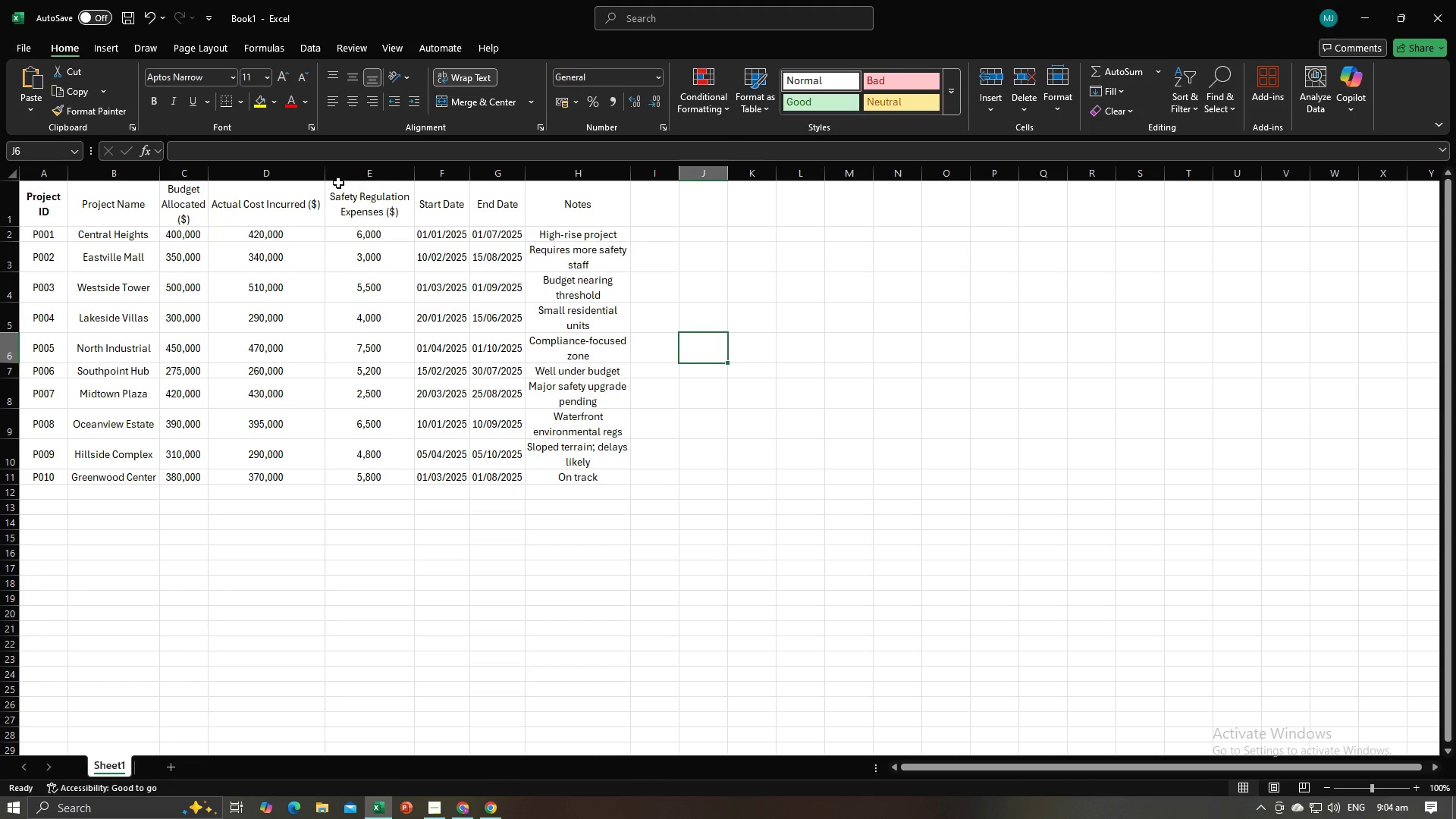 
left_click_drag(start_coordinate=[326, 177], to_coordinate=[294, 177])
 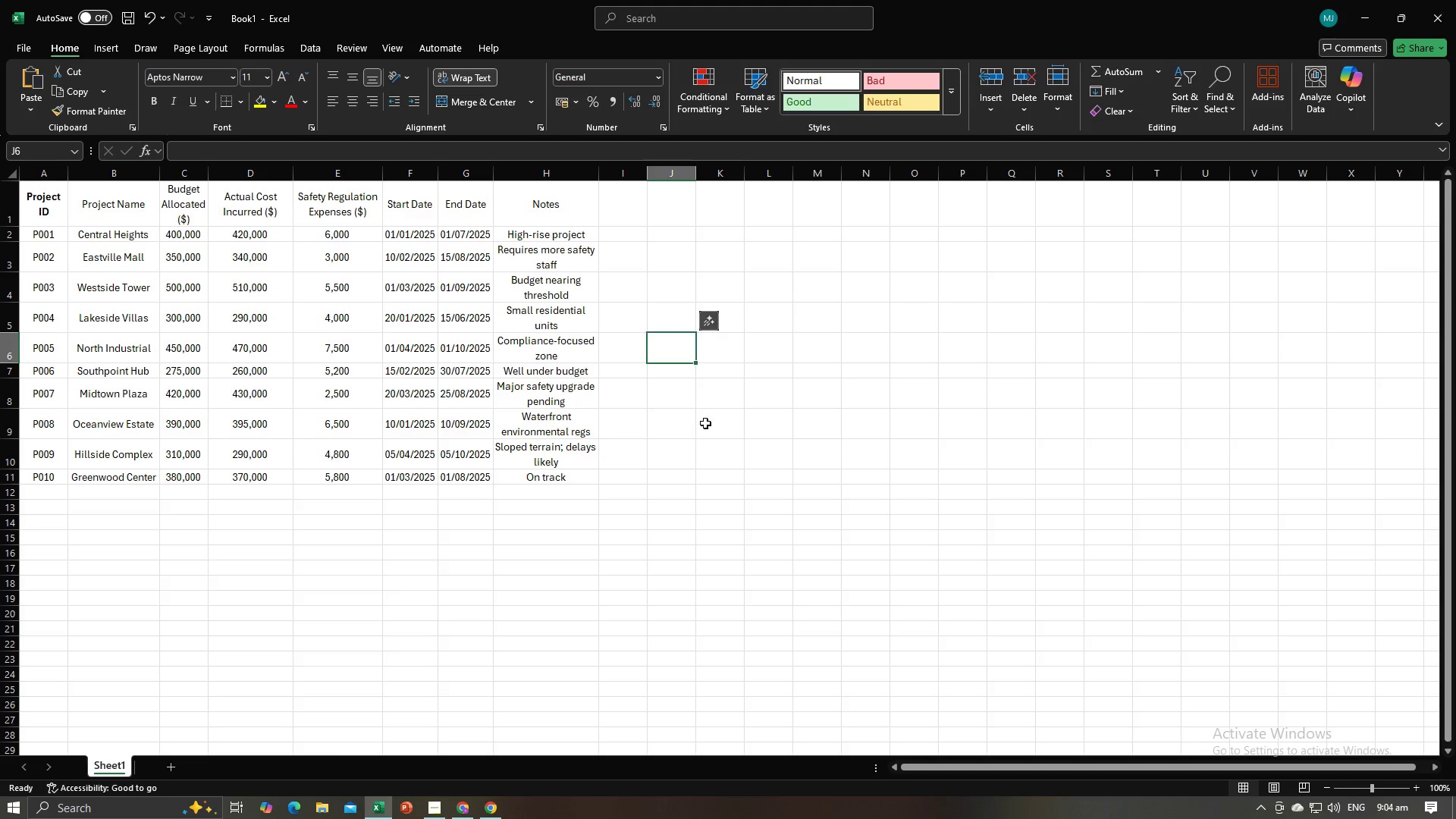 
left_click([705, 423])
 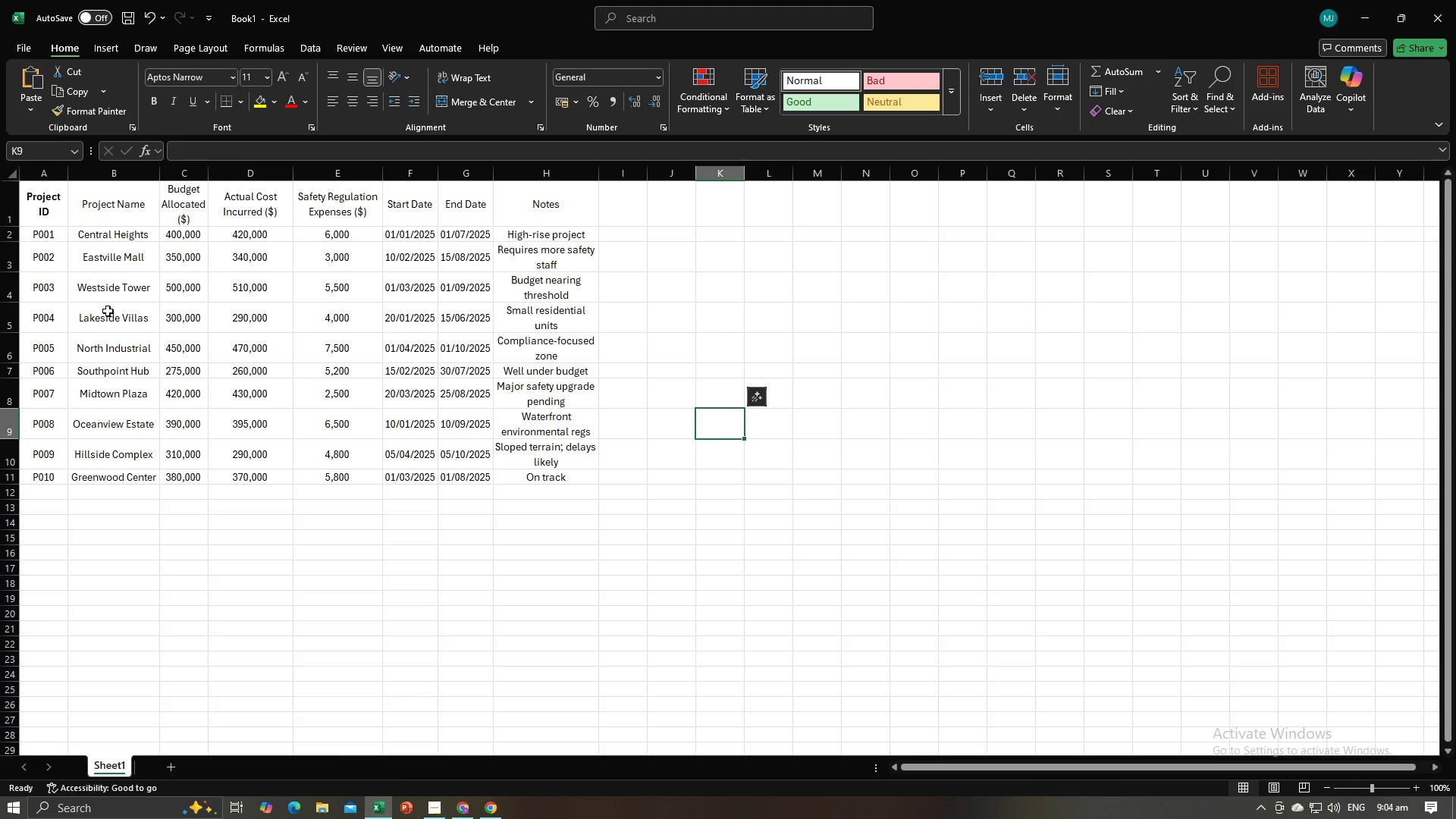 
left_click([678, 580])
 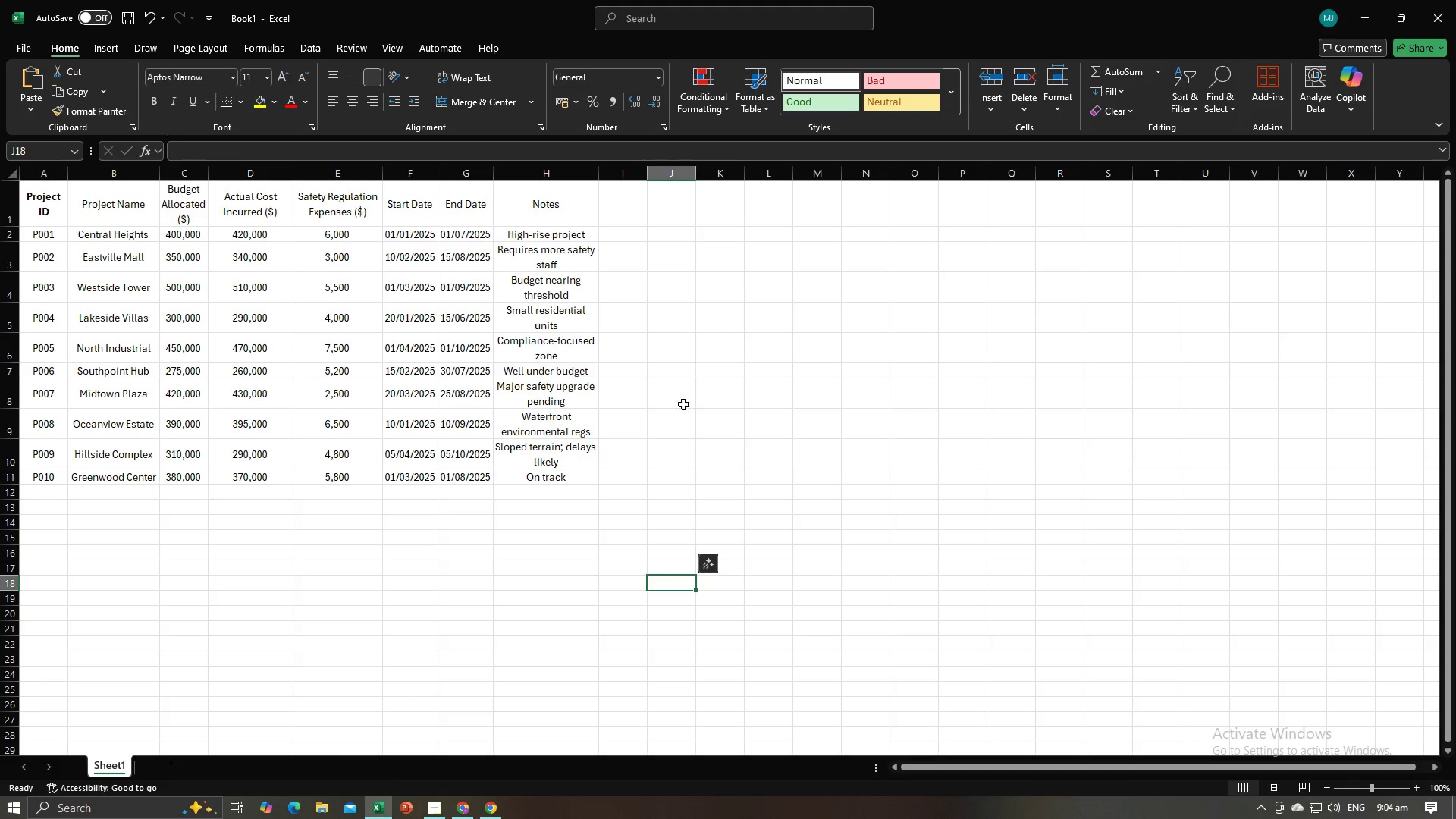 
left_click([670, 403])
 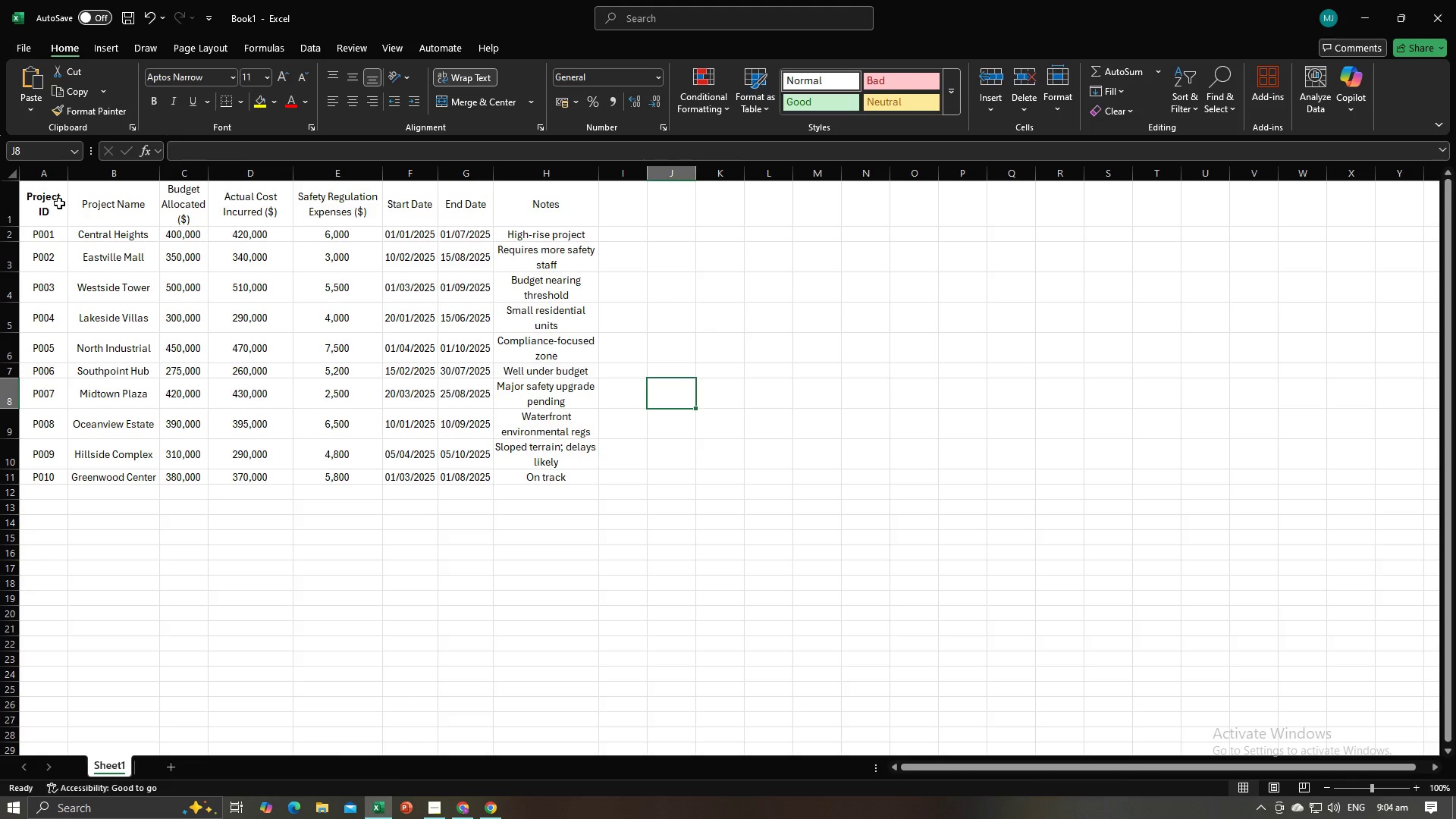 
left_click_drag(start_coordinate=[55, 205], to_coordinate=[513, 207])
 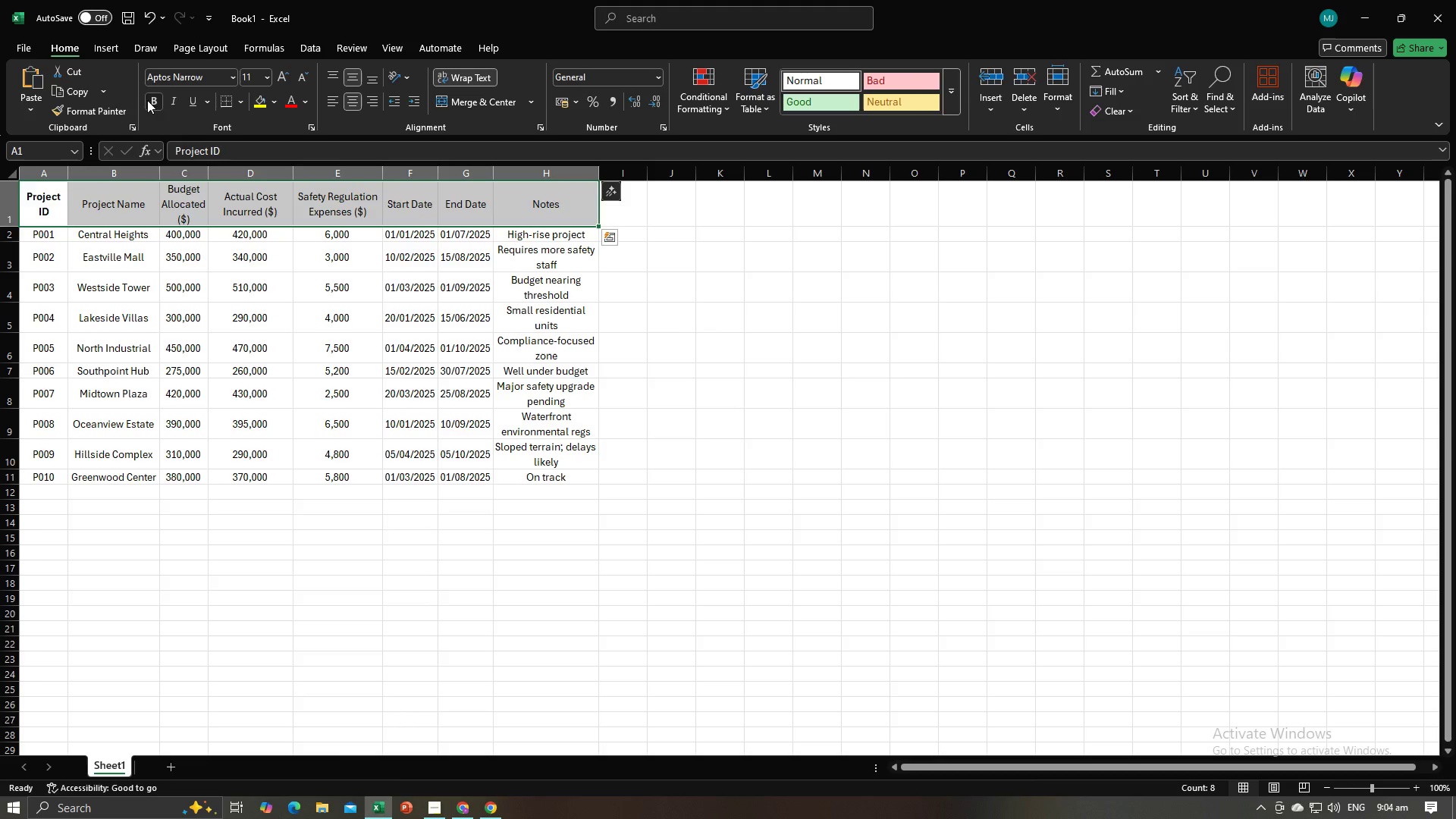 
left_click([147, 100])
 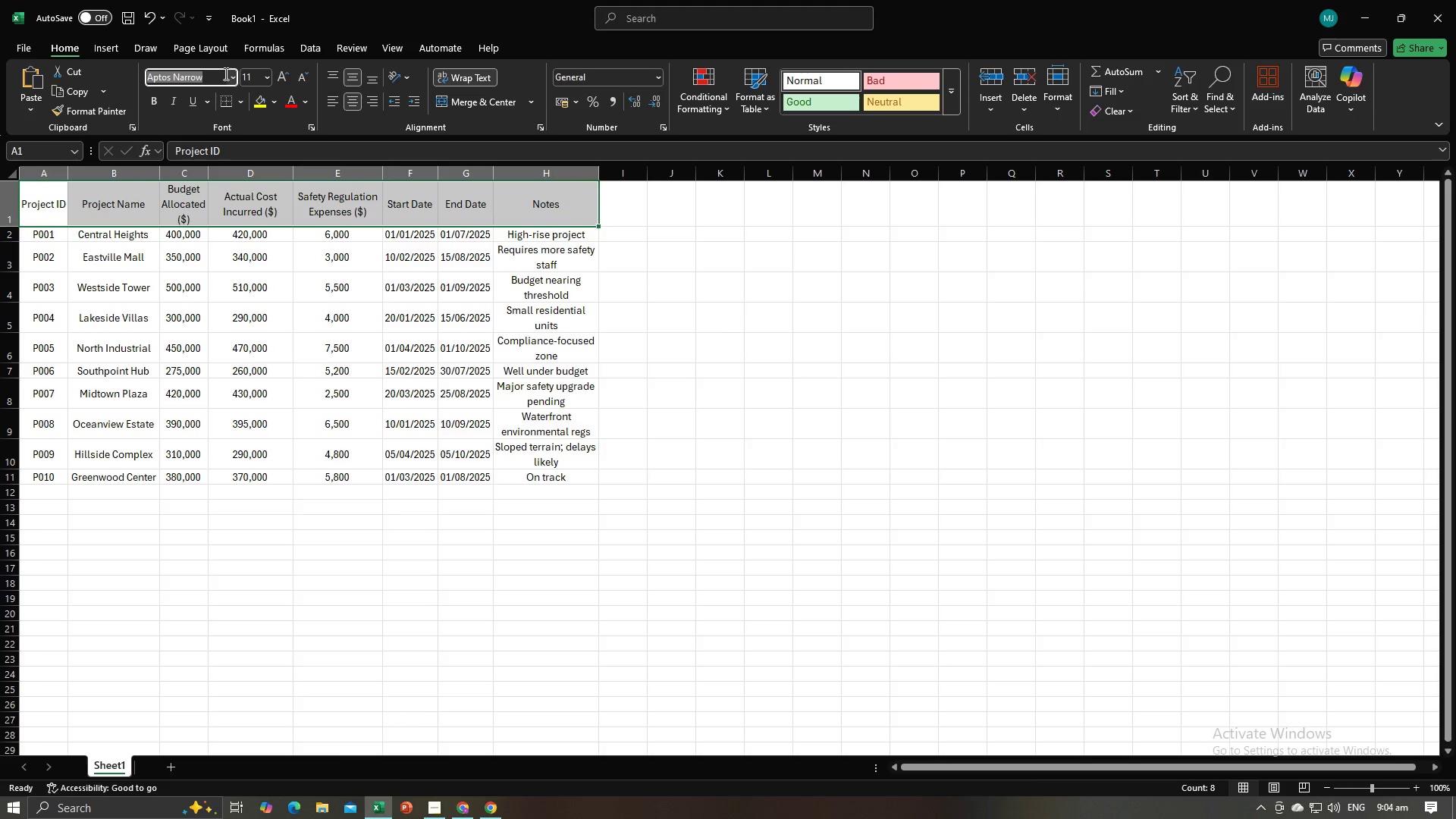 
type(Arial)
key(Tab)
type(12)
 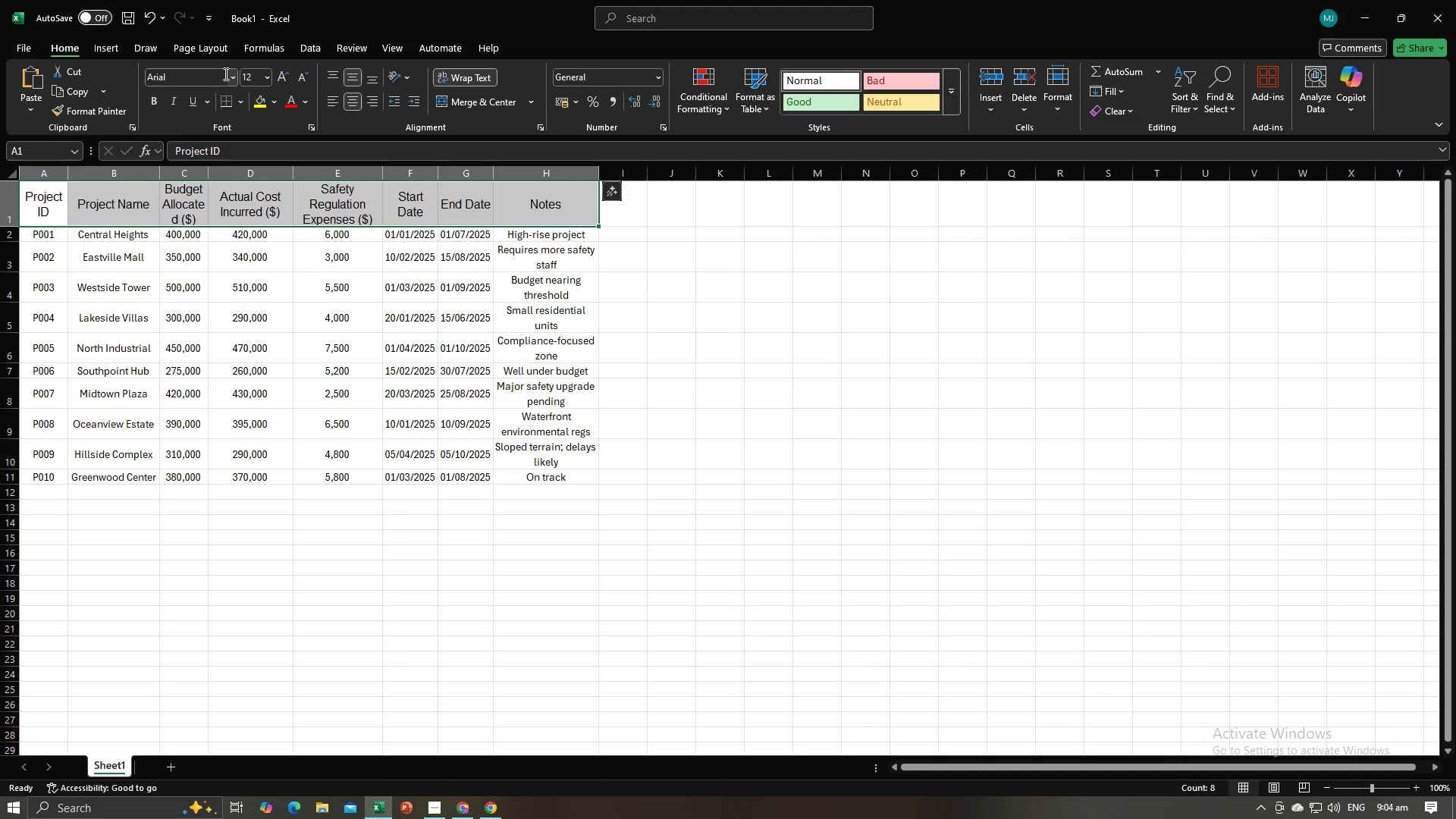 
key(Enter)
 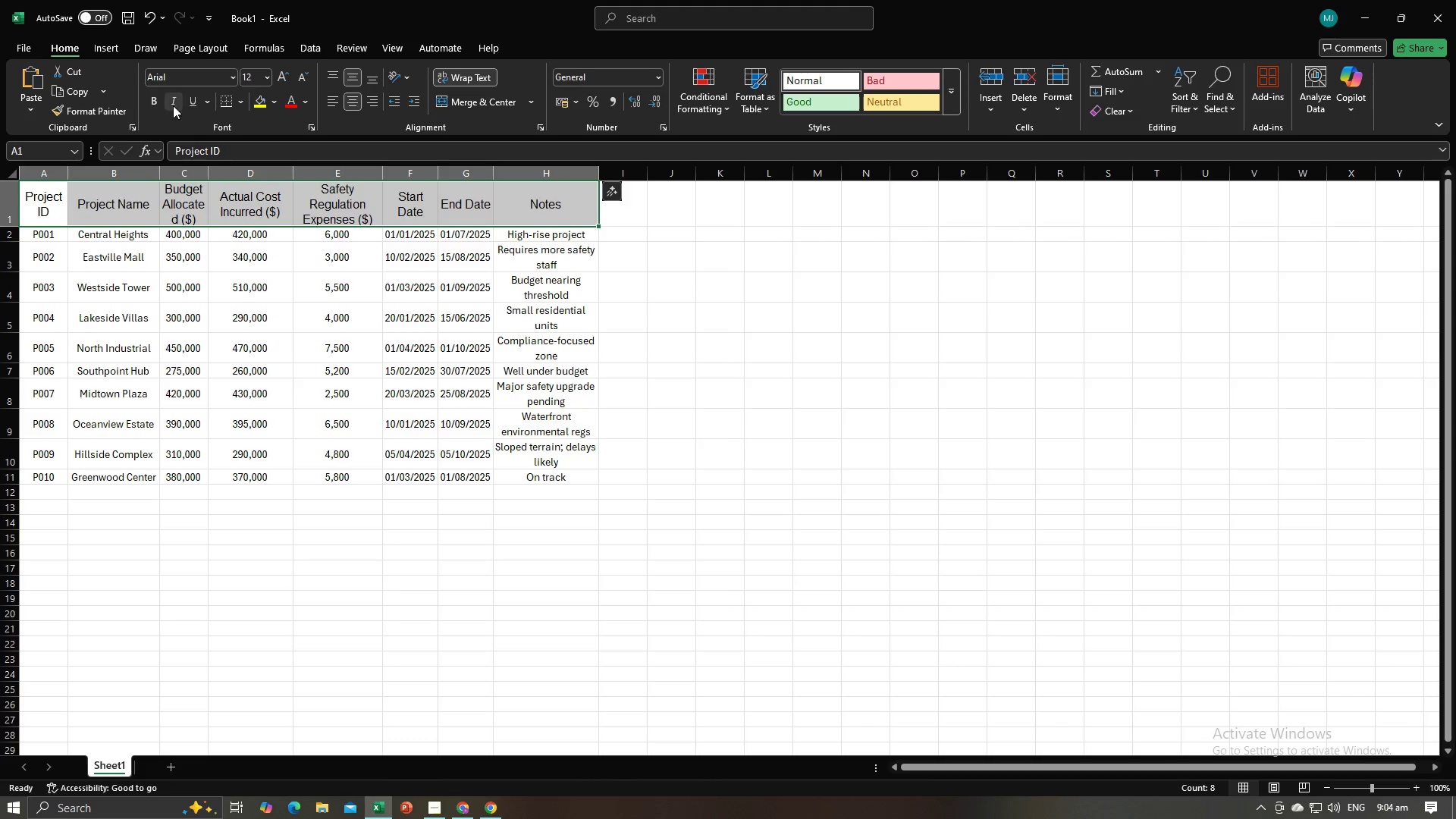 
left_click([156, 105])
 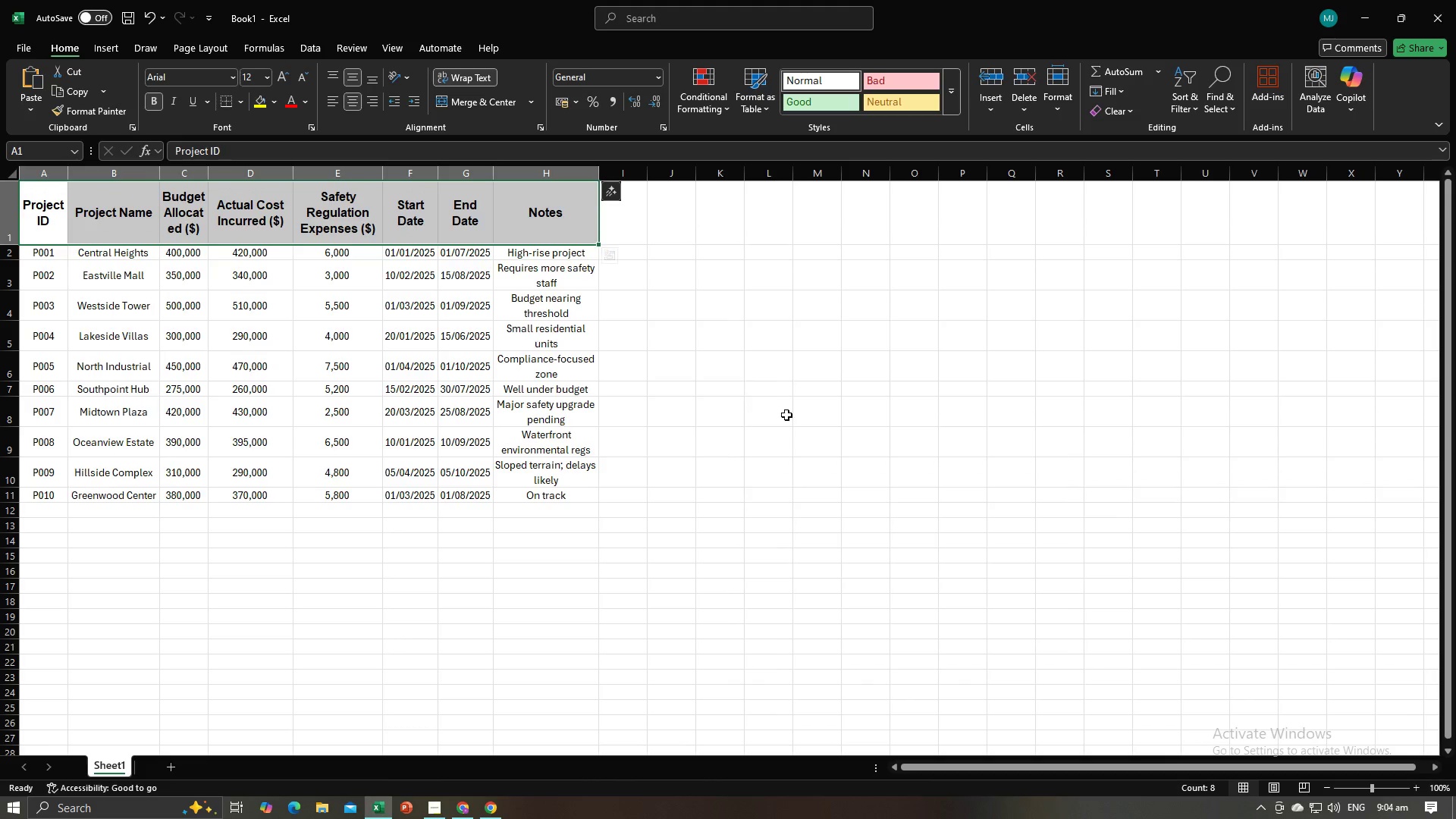 
left_click([786, 415])
 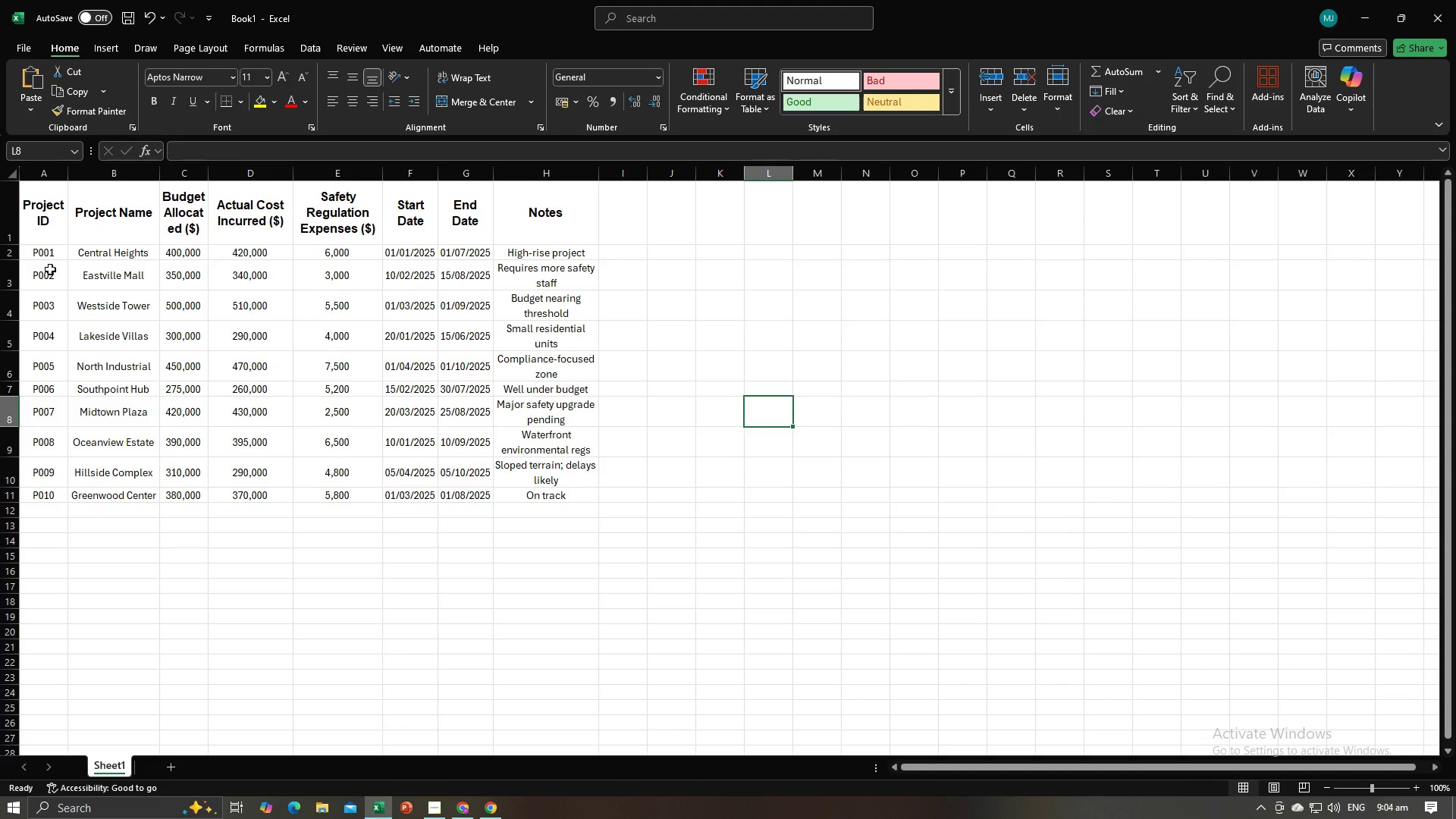 
left_click_drag(start_coordinate=[47, 257], to_coordinate=[582, 493])
 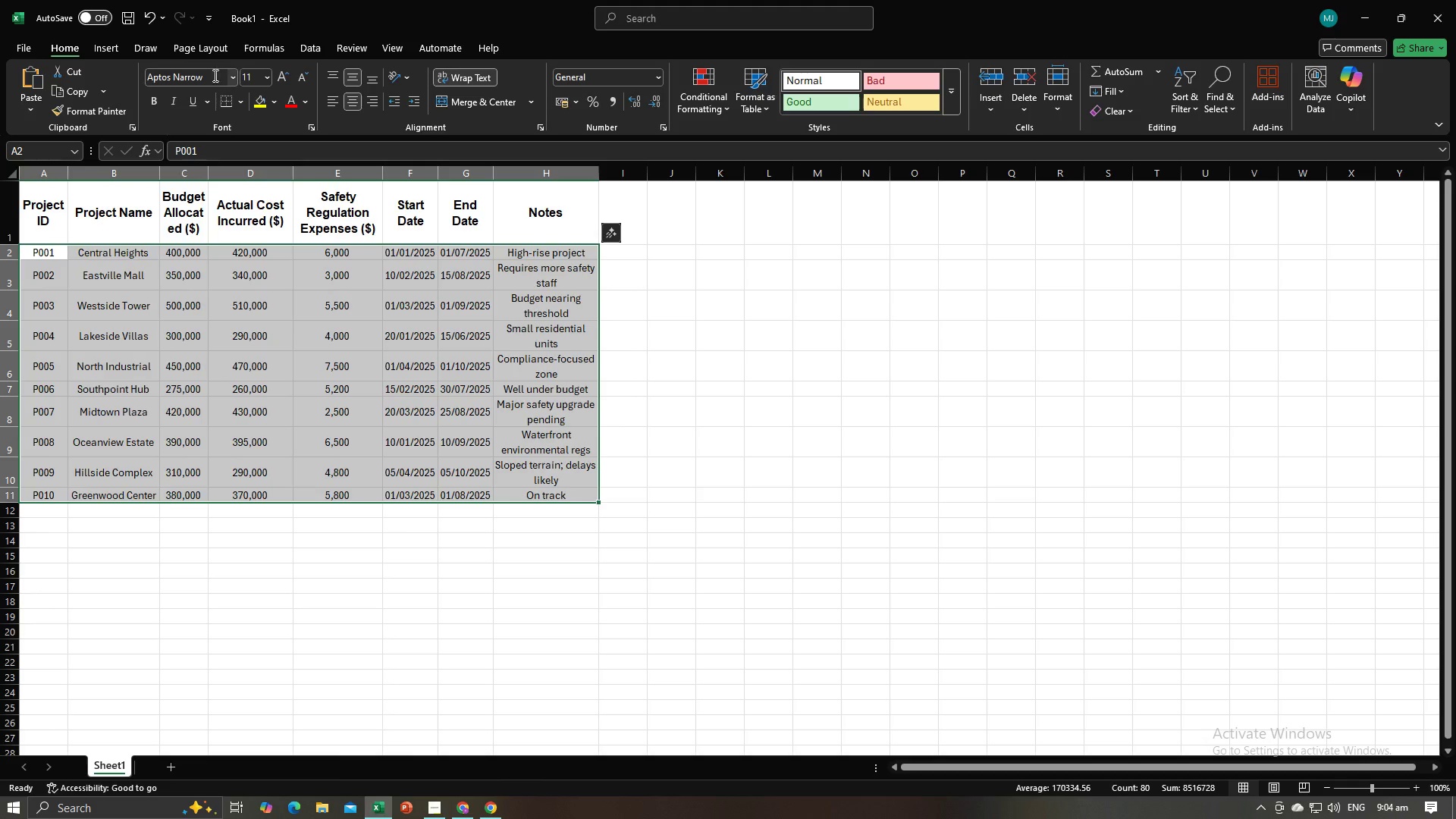 
left_click([214, 75])
 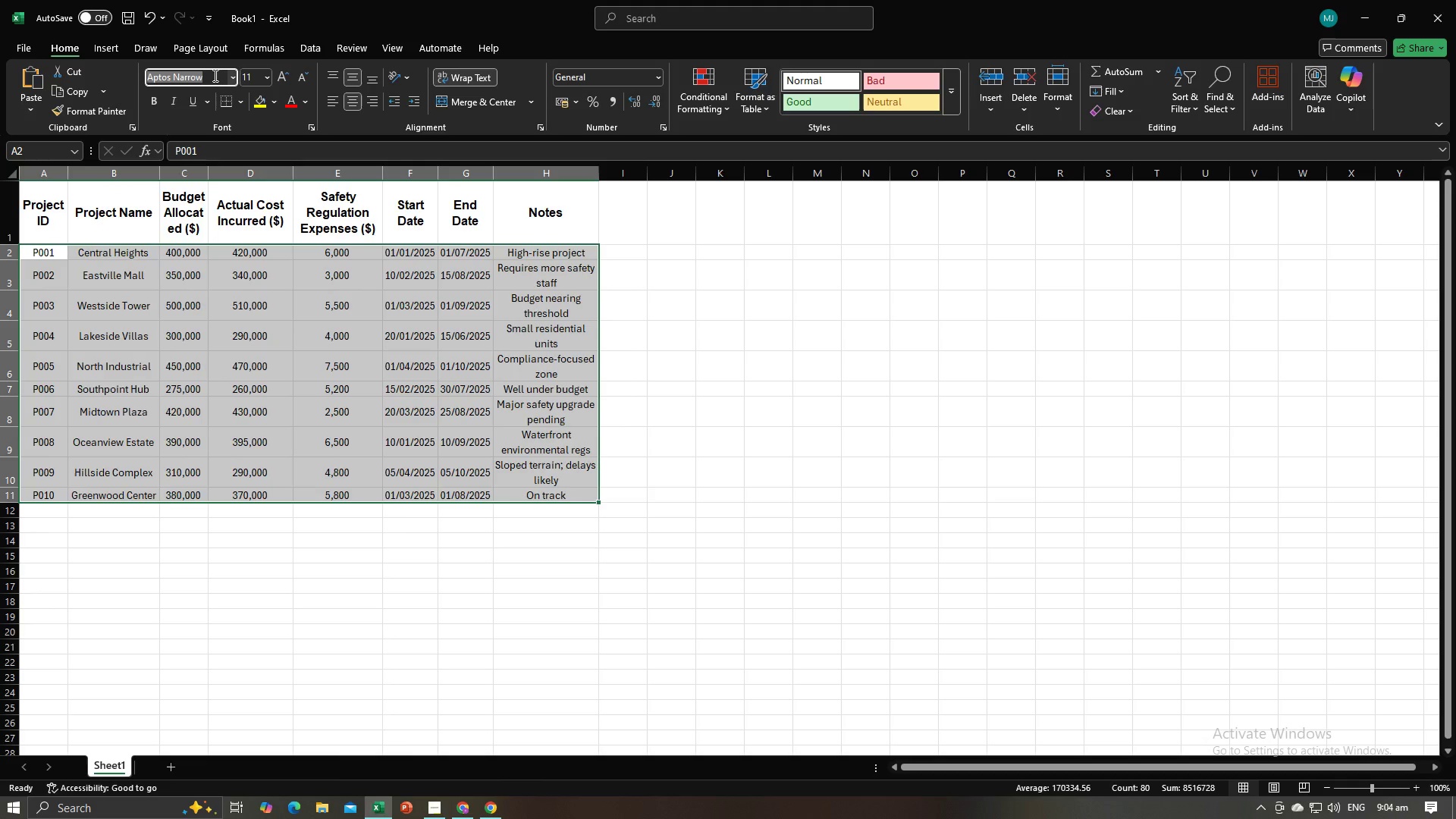 
type(Arial)
key(Tab)
 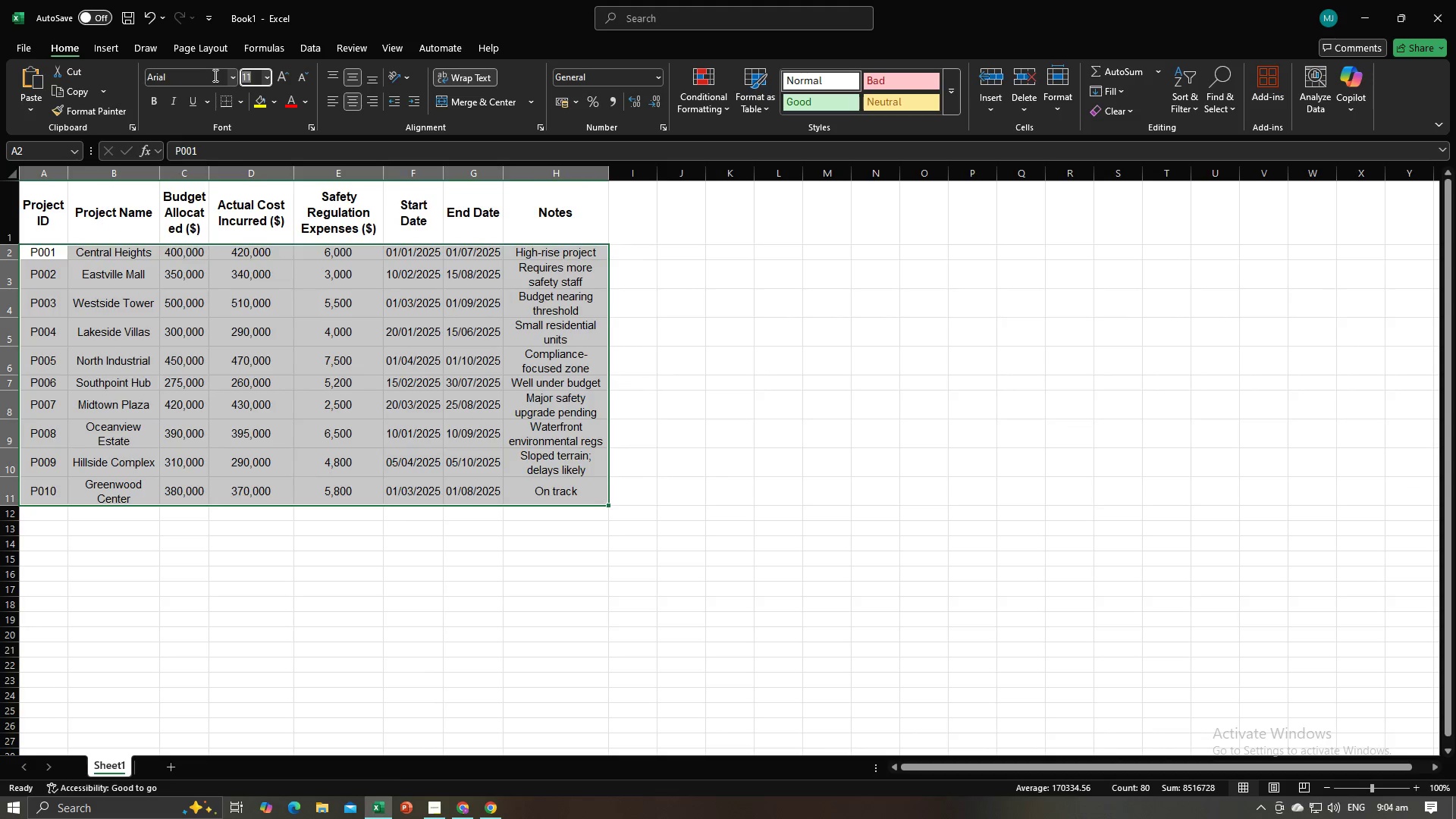 
key(Enter)
 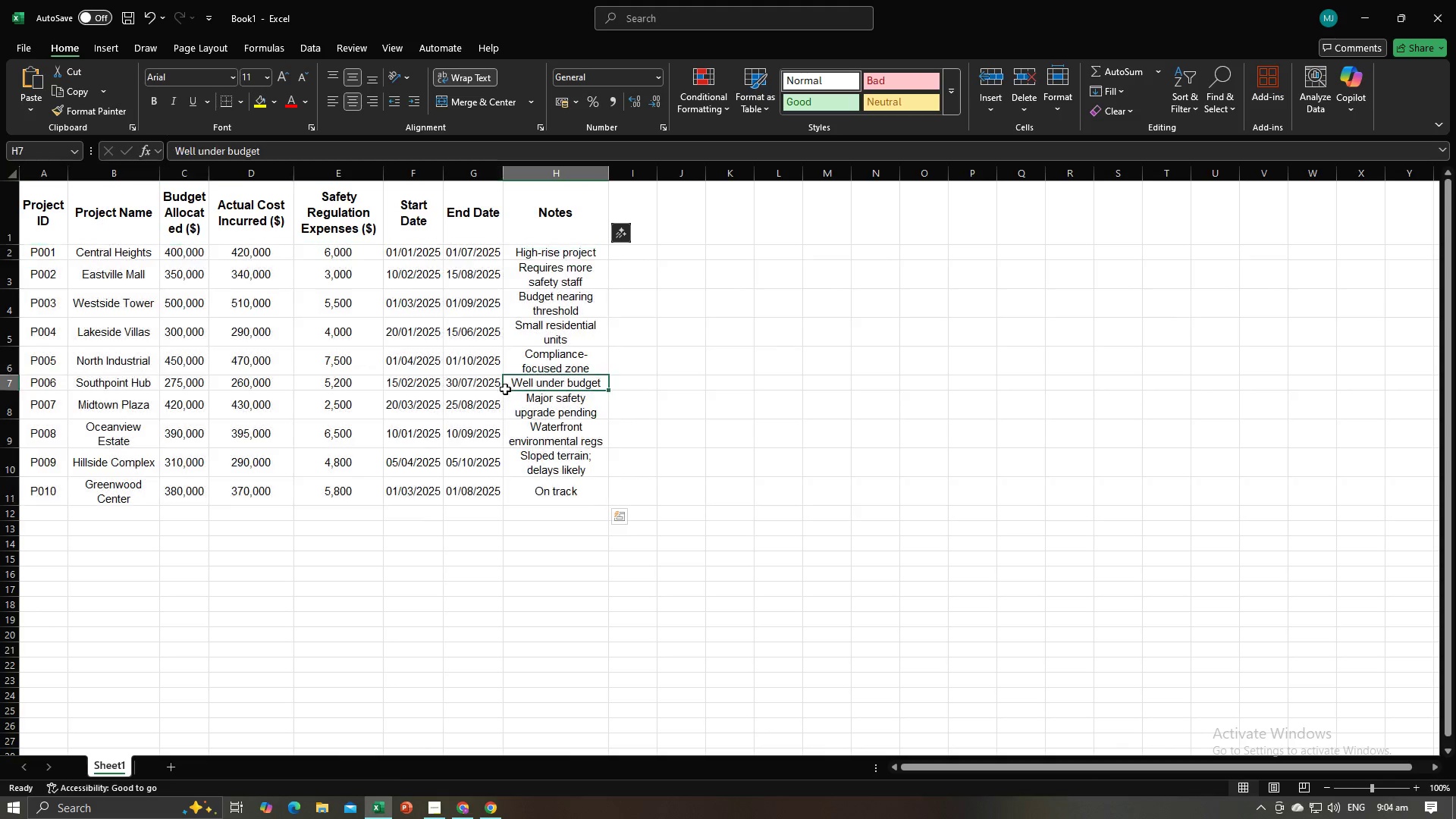 
double_click([770, 412])
 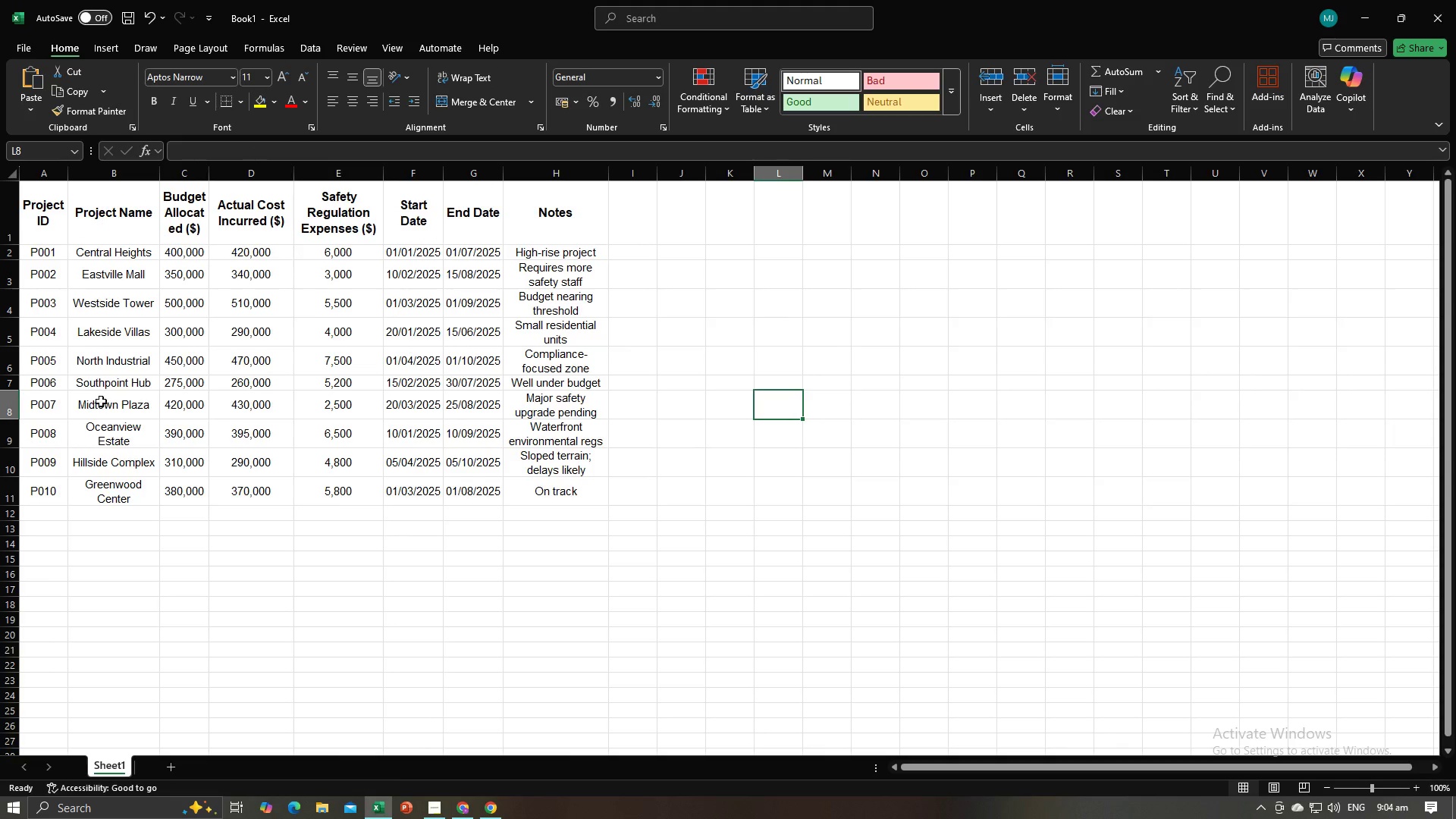 
left_click_drag(start_coordinate=[14, 249], to_coordinate=[14, 487])
 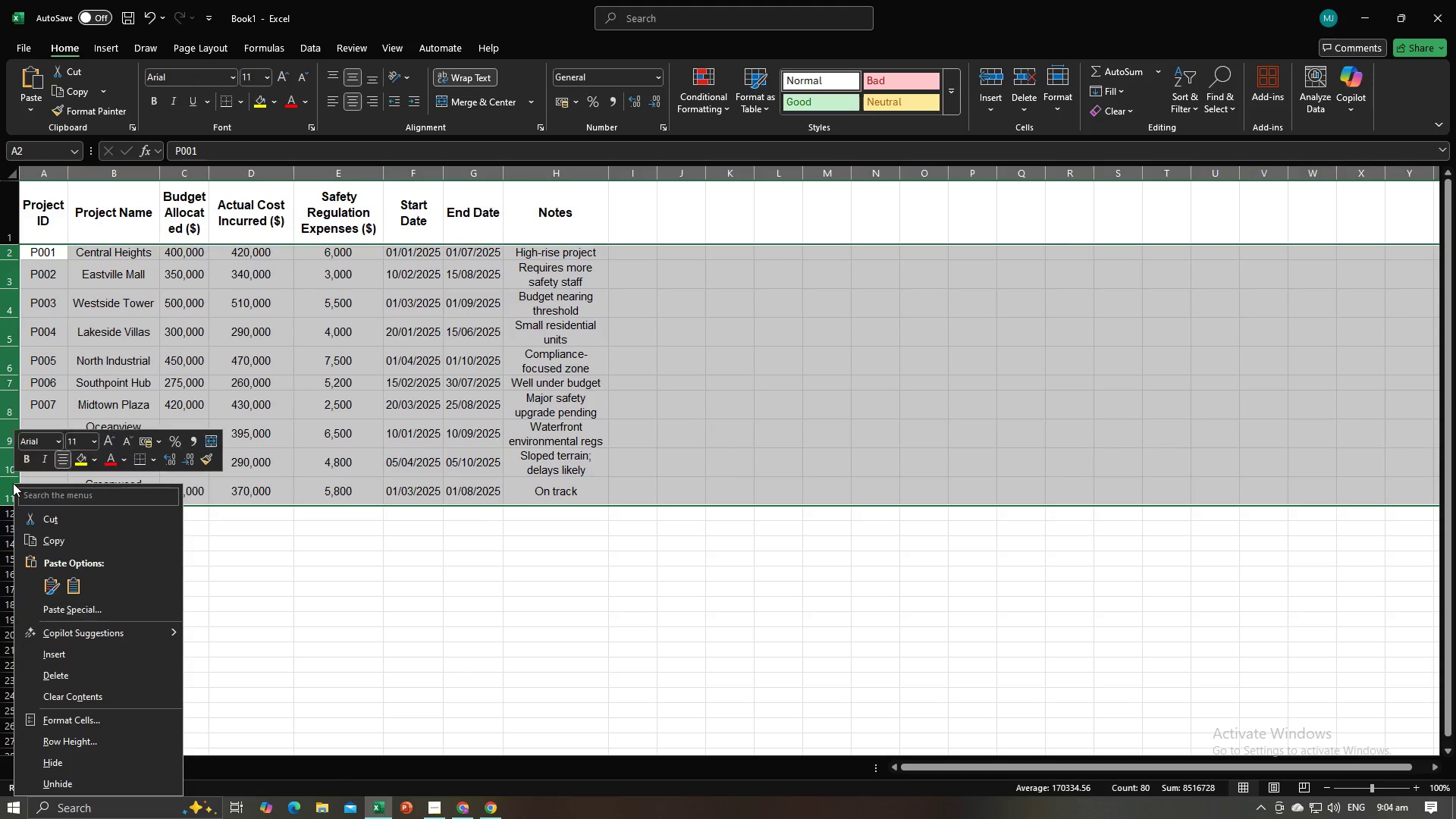 
right_click([13, 483])
 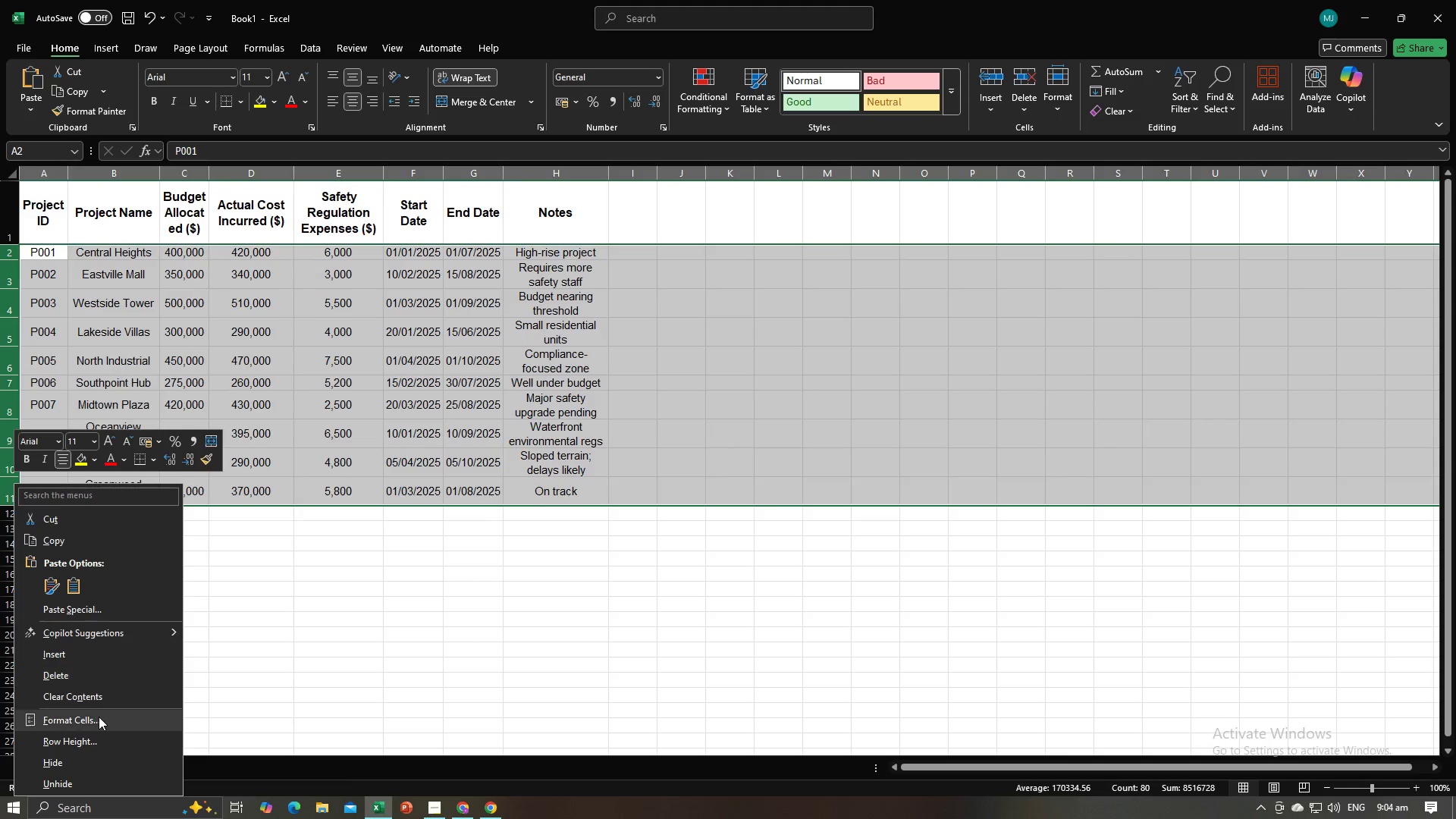 
left_click([99, 735])
 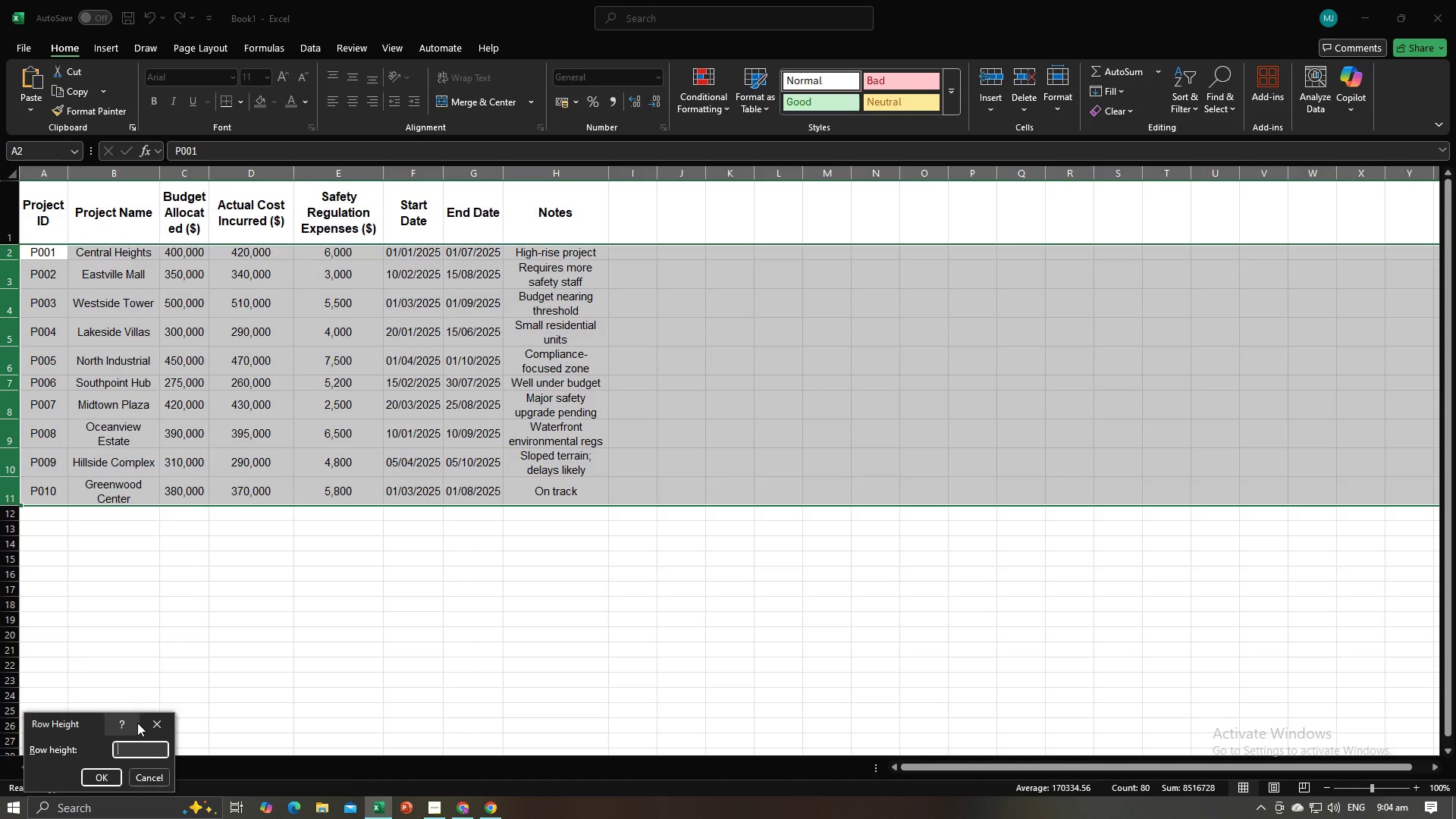 
type(25)
 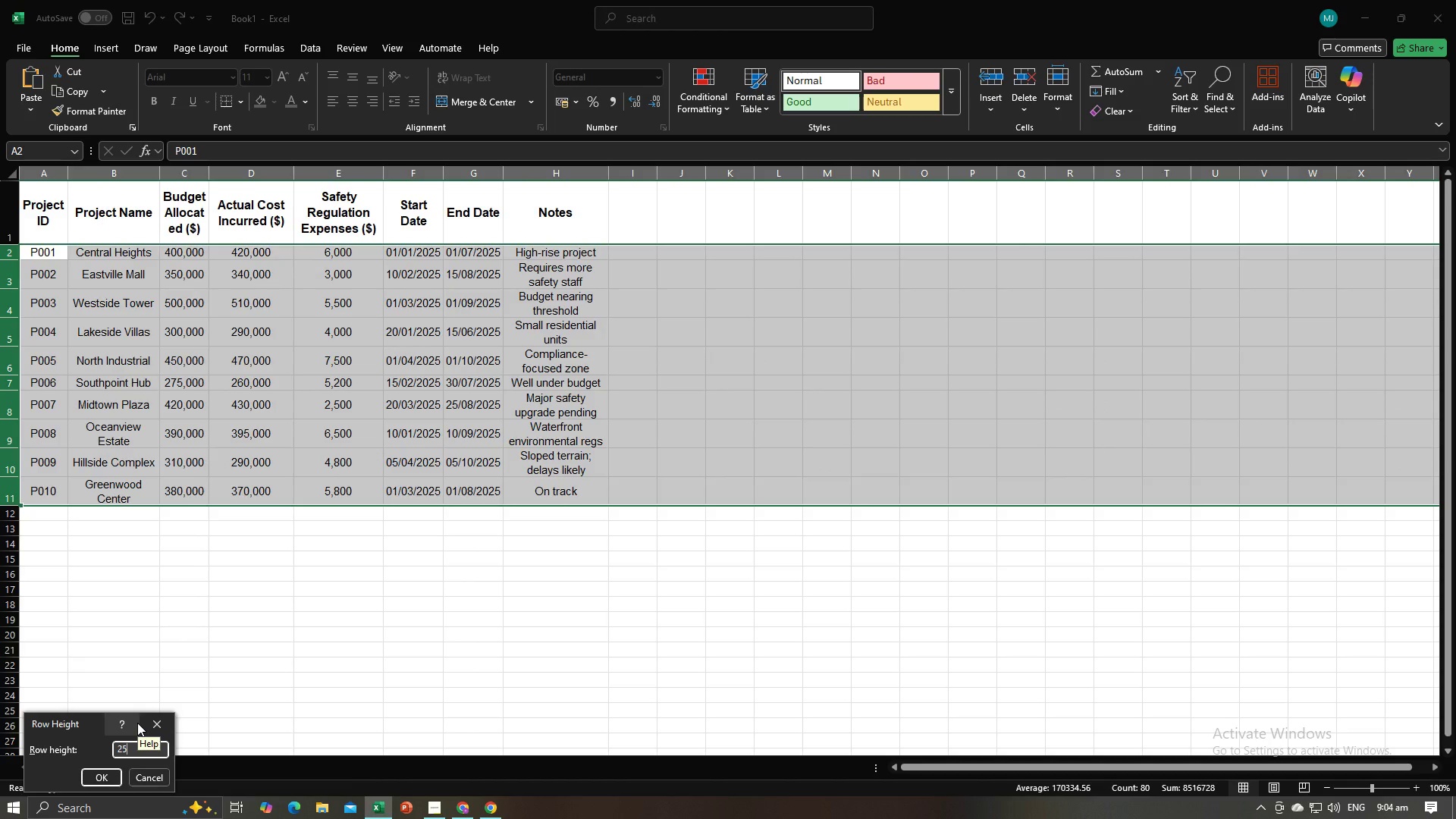 
key(Enter)
 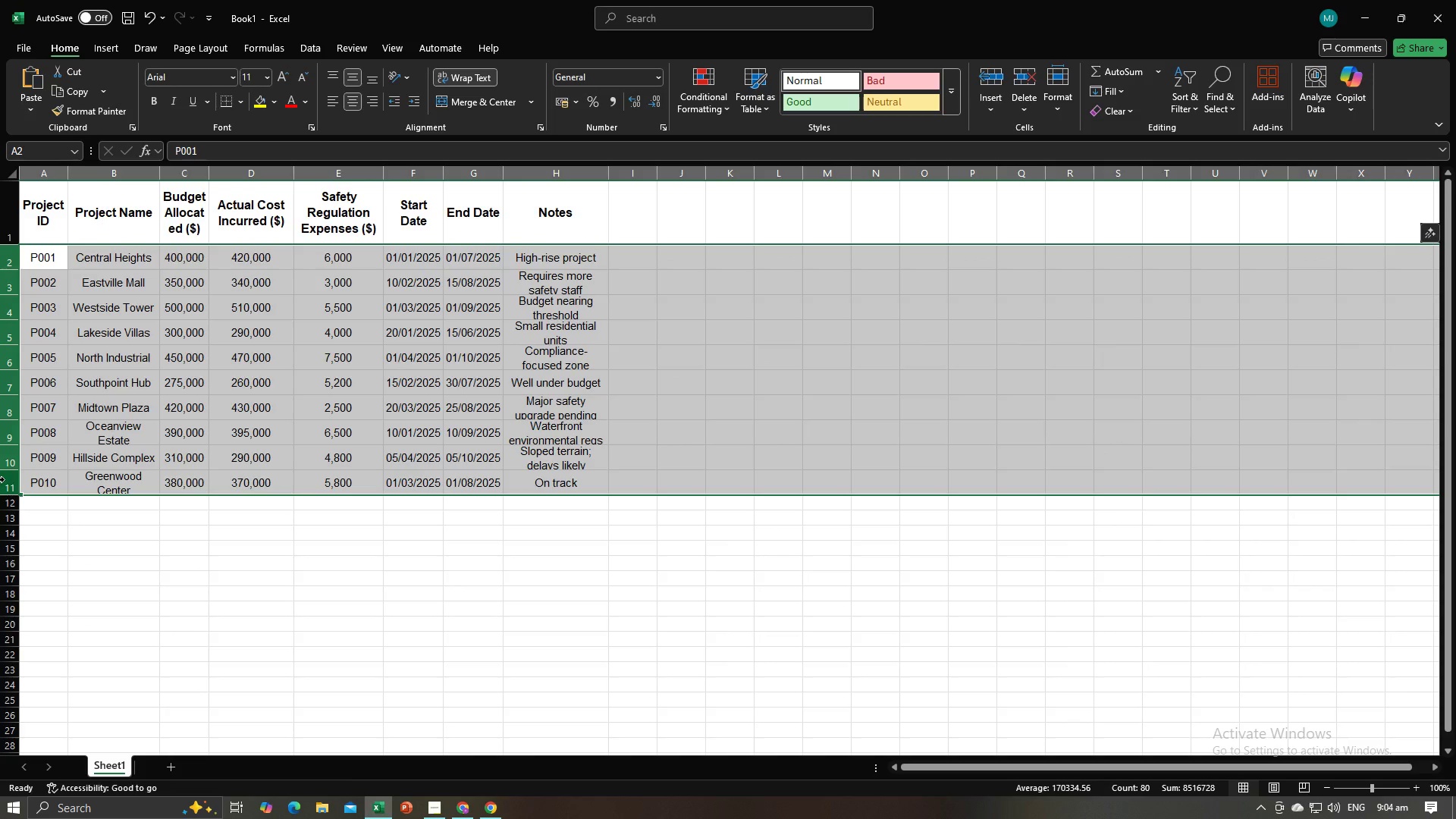 
right_click([5, 479])
 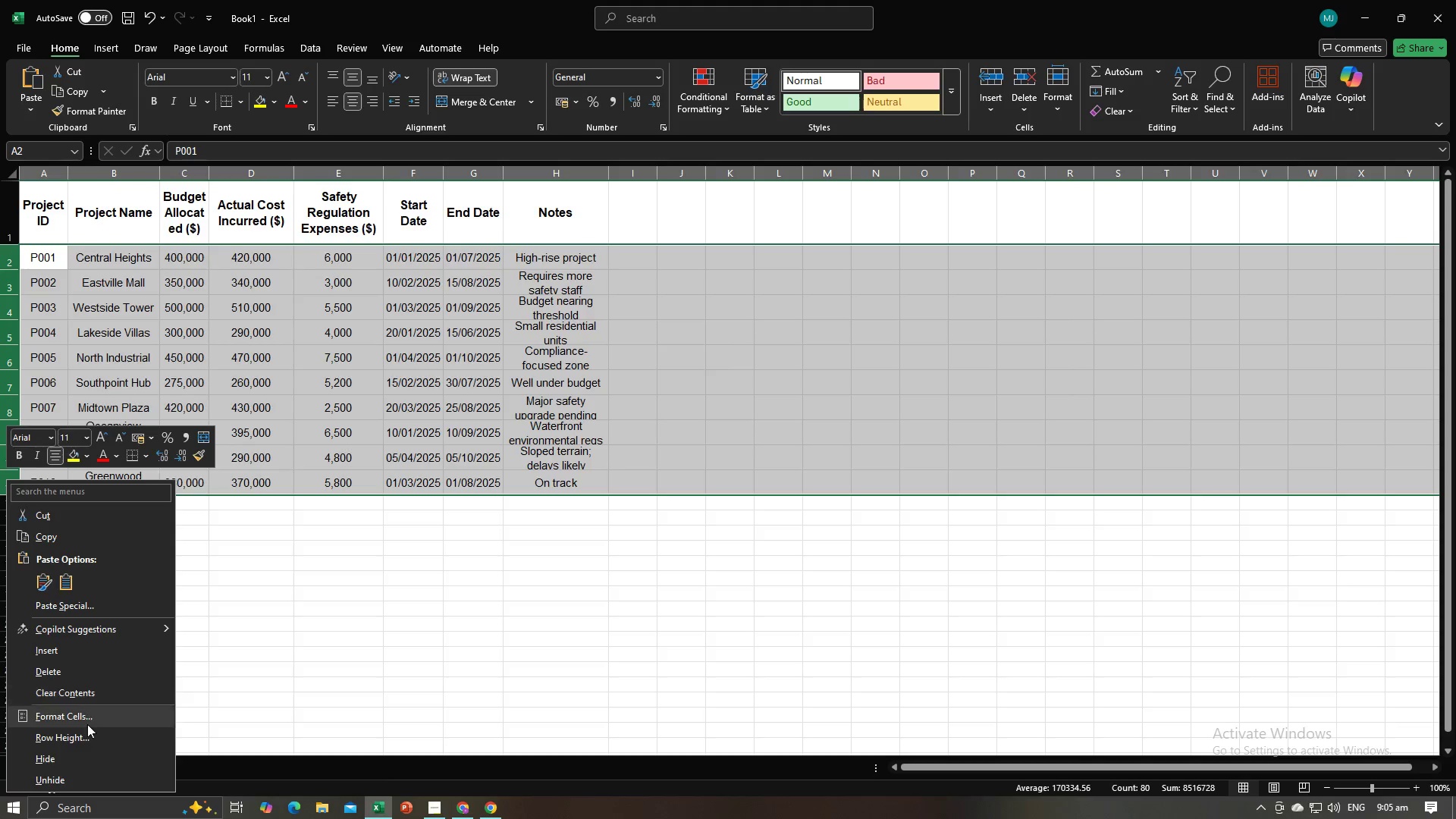 
left_click([87, 729])
 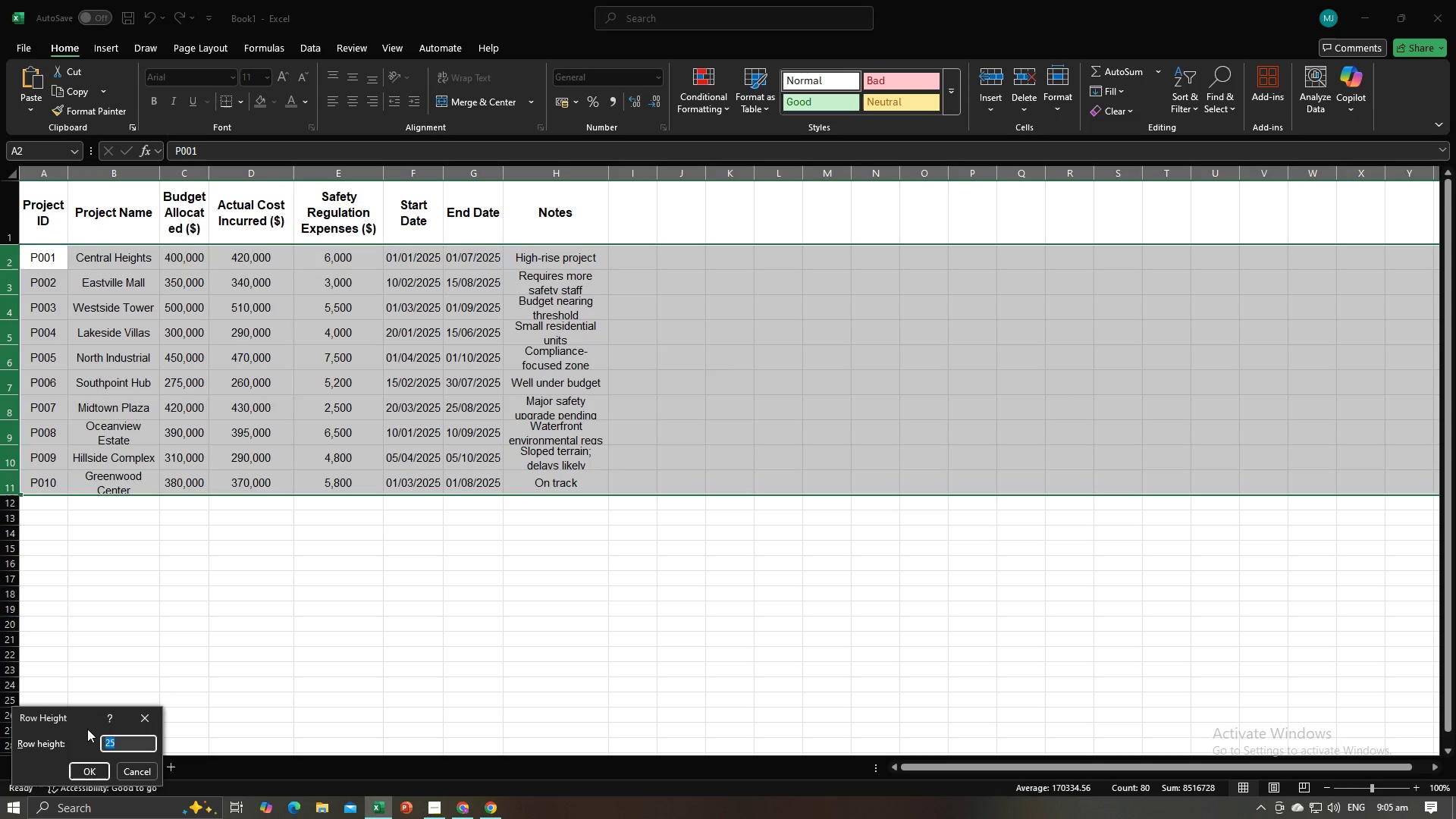 
type(30)
 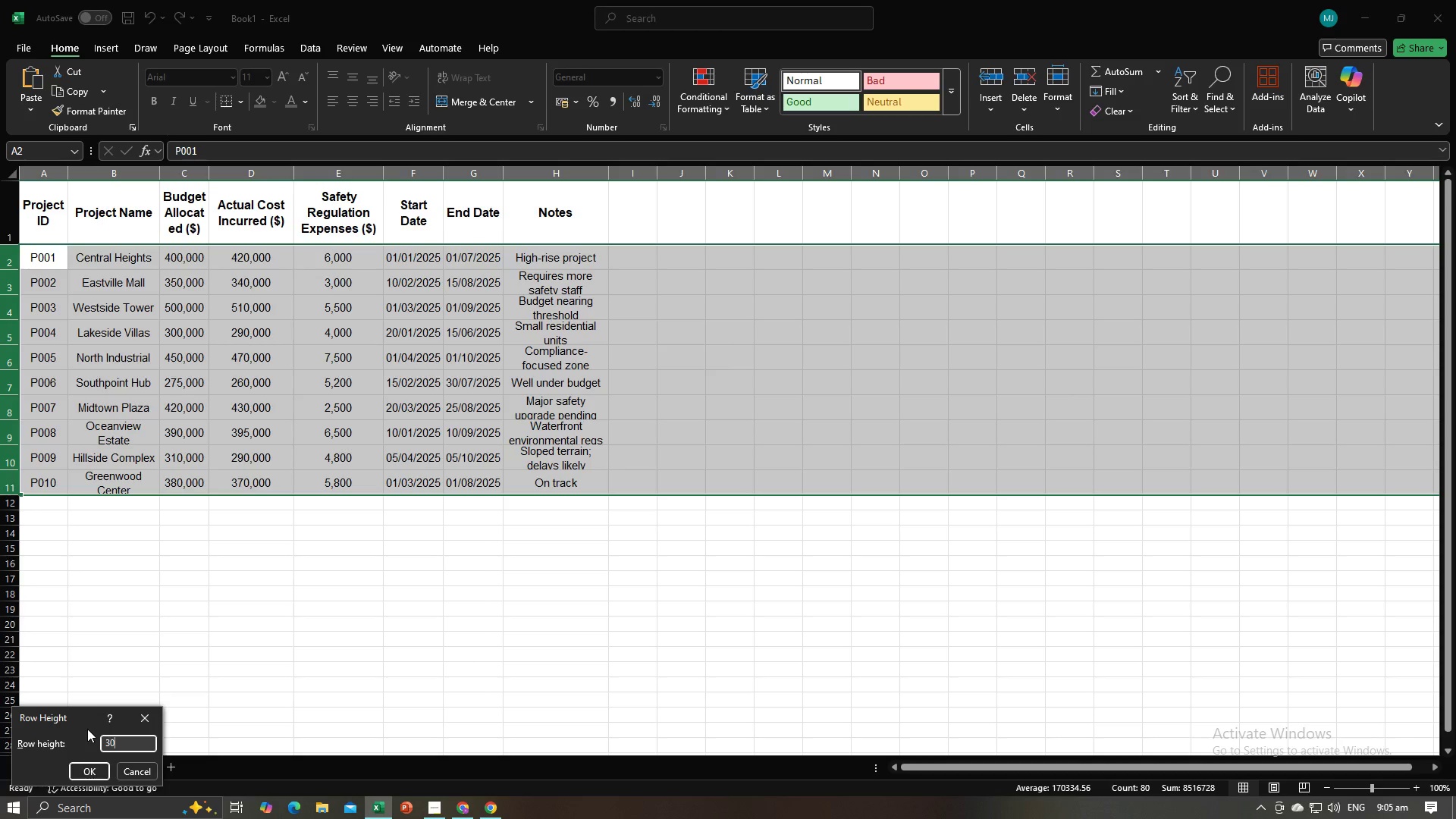 
key(Enter)
 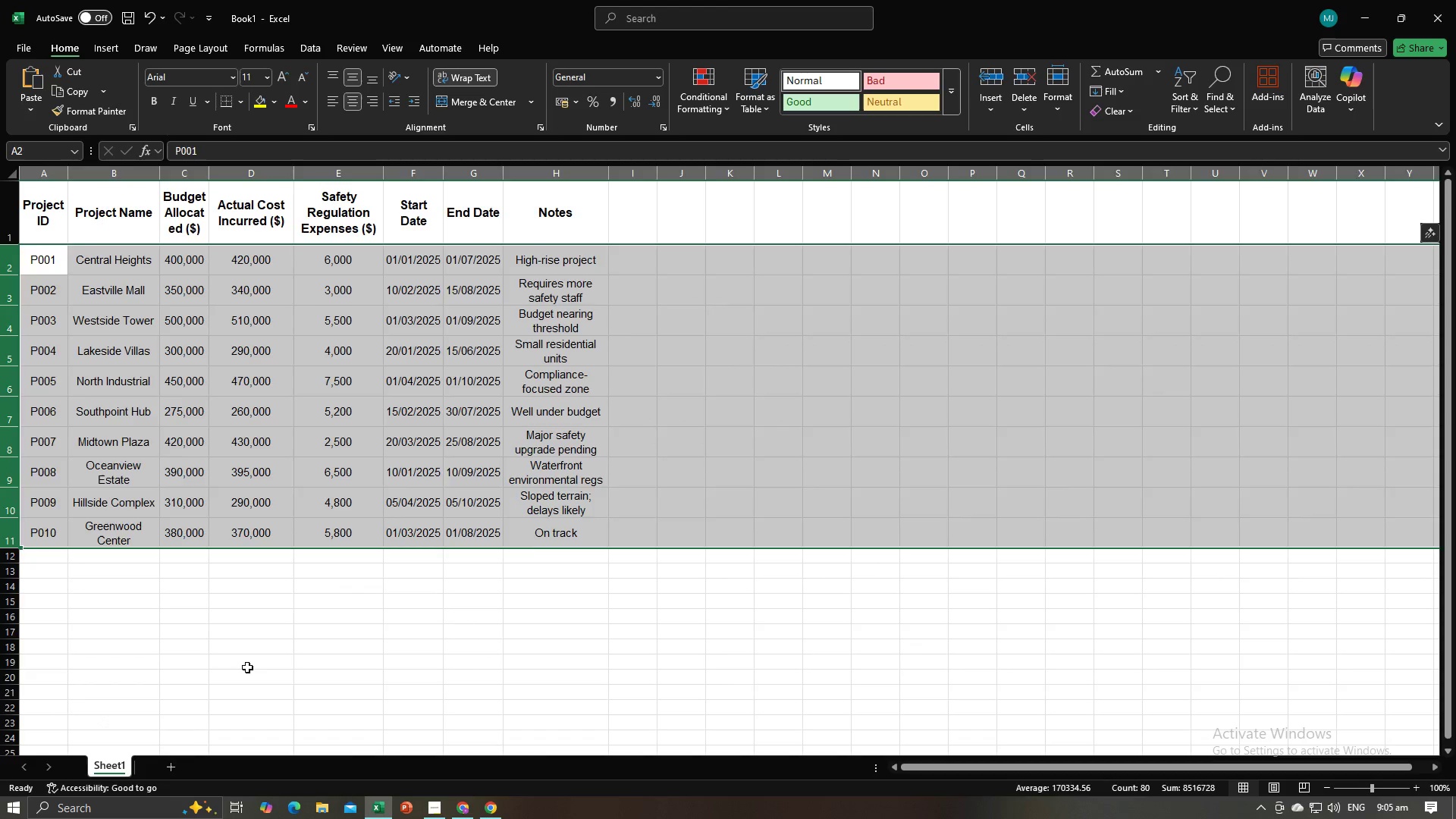 
left_click([250, 667])
 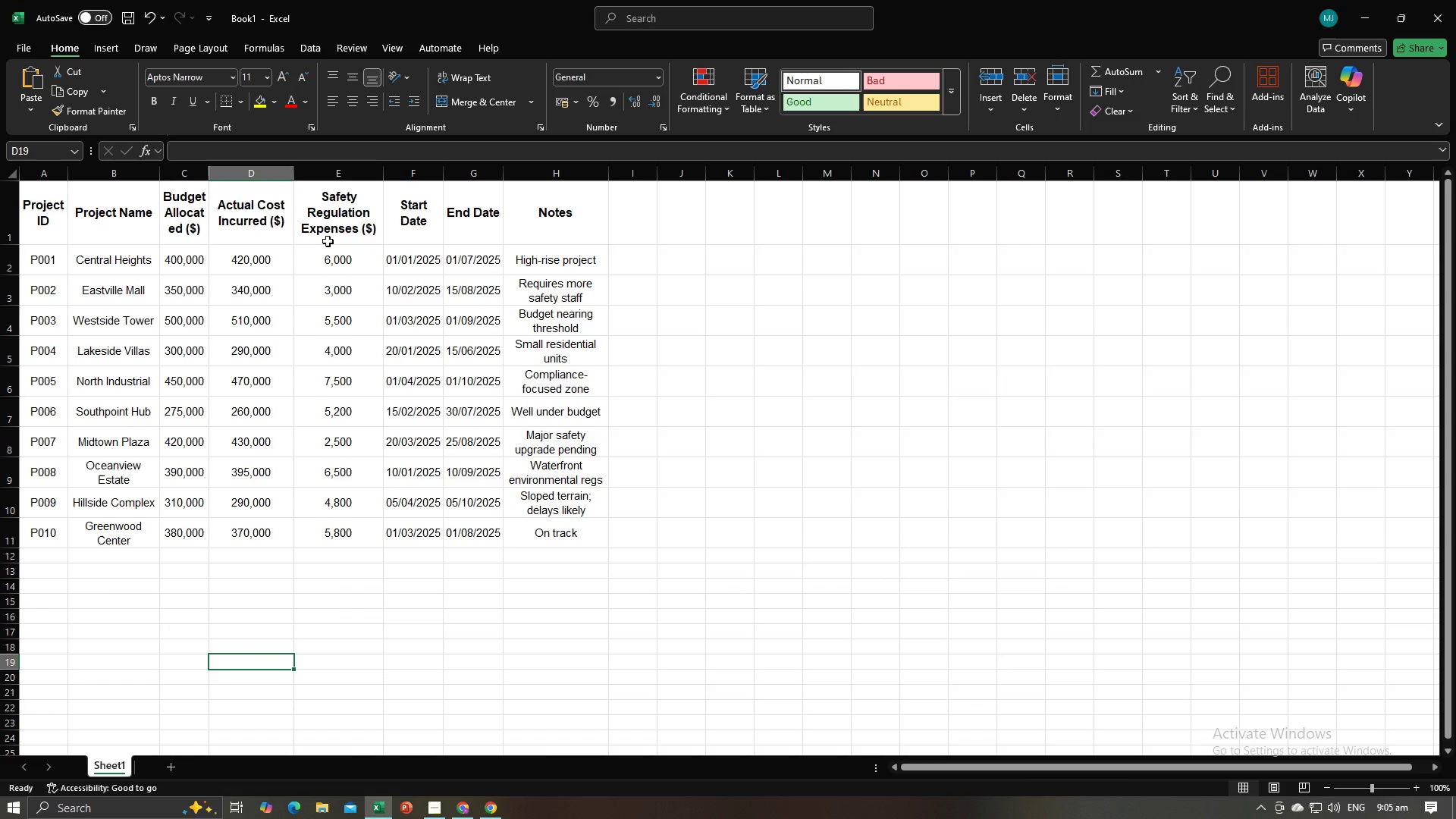 
left_click_drag(start_coordinate=[209, 184], to_coordinate=[224, 184])
 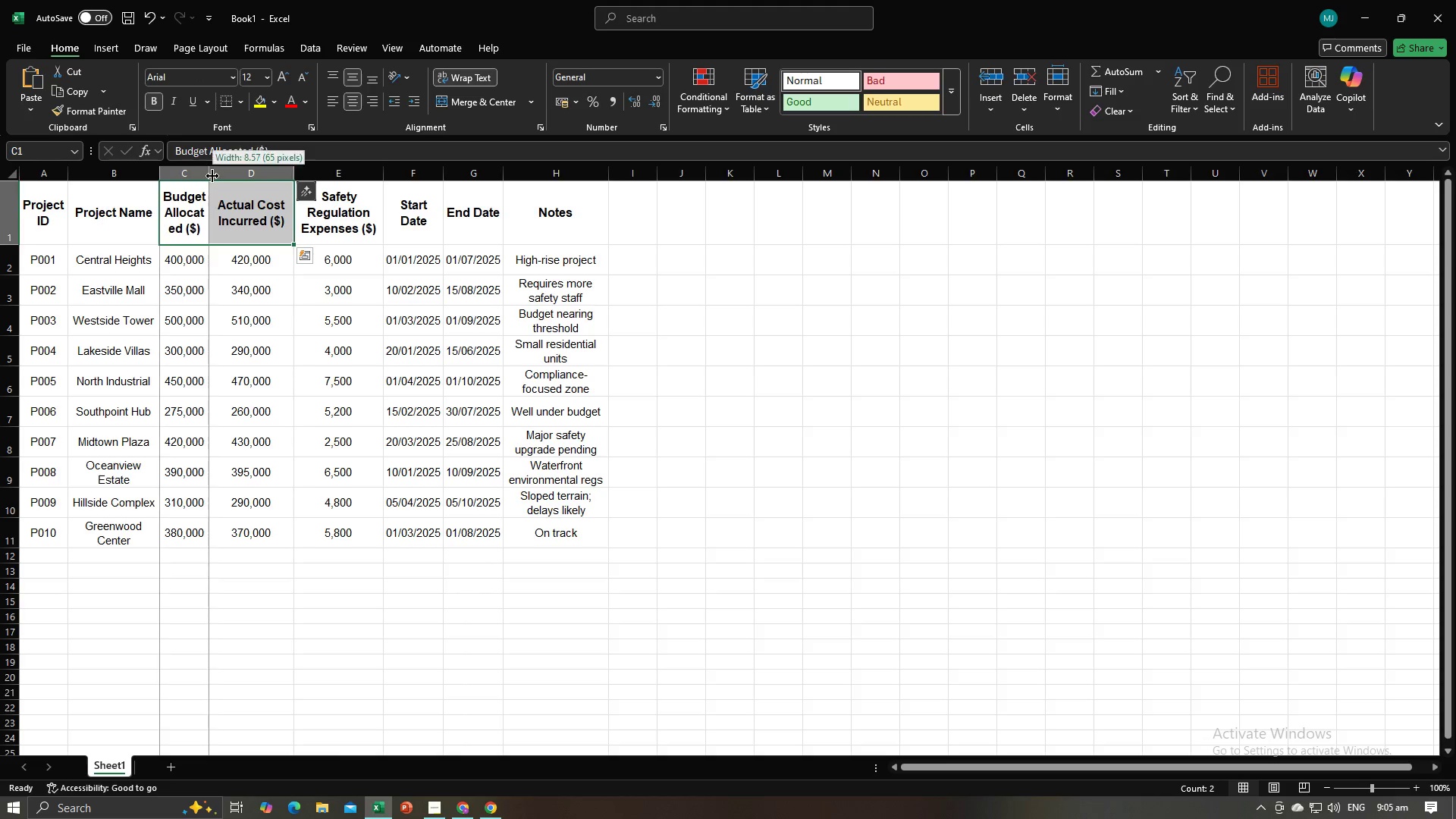 
left_click([212, 176])
 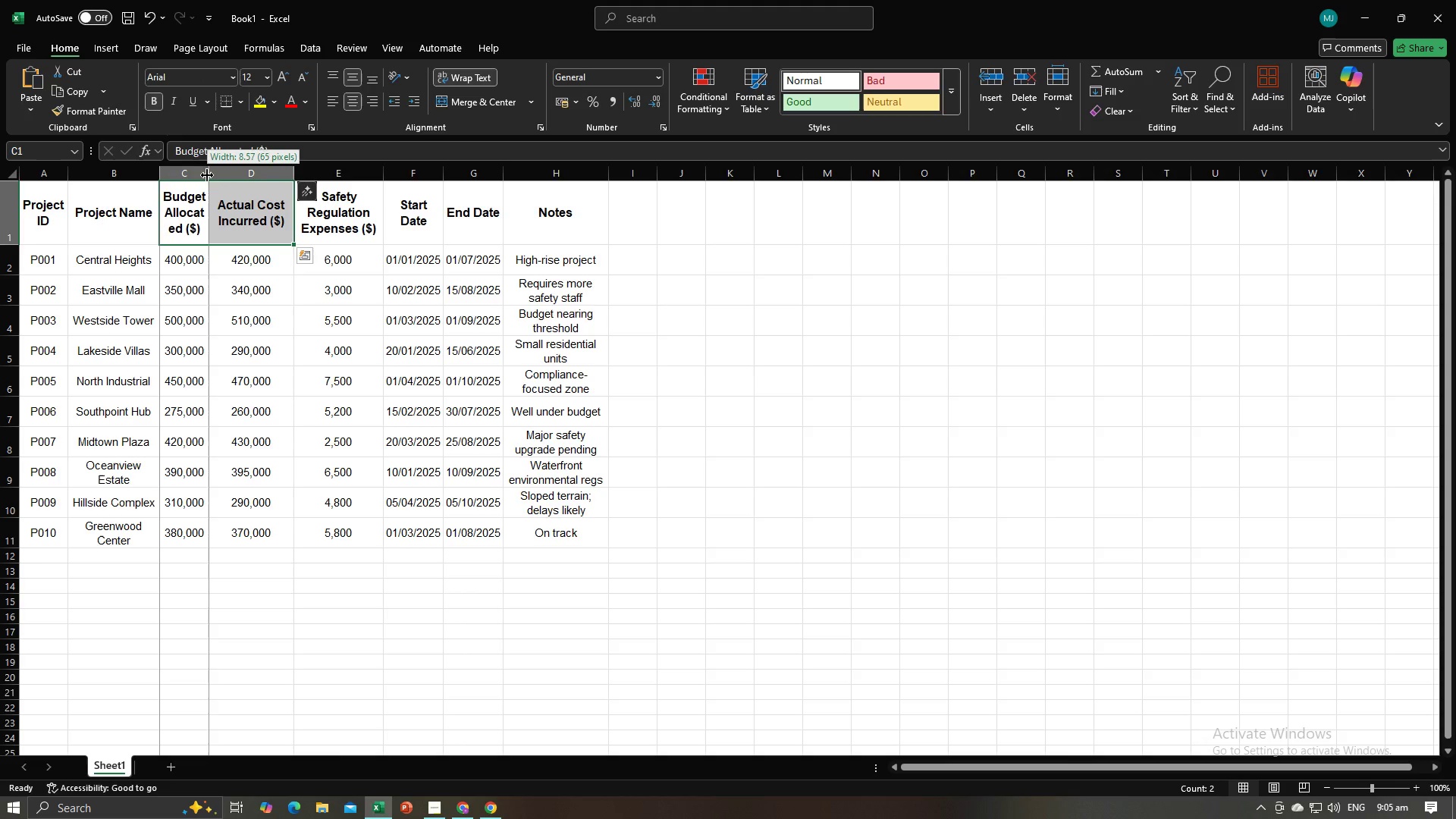 
left_click_drag(start_coordinate=[207, 175], to_coordinate=[224, 177])
 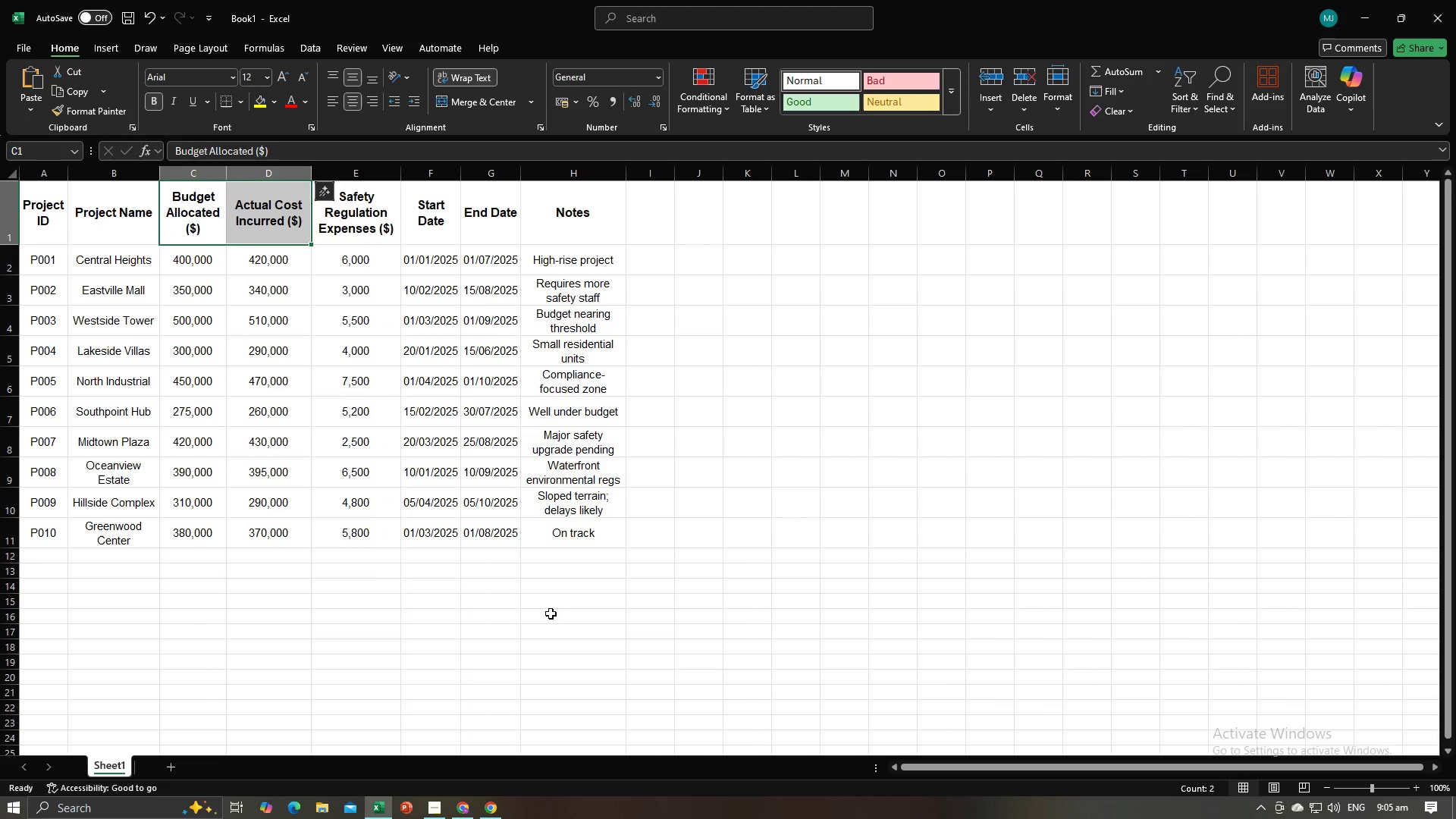 
left_click([580, 648])
 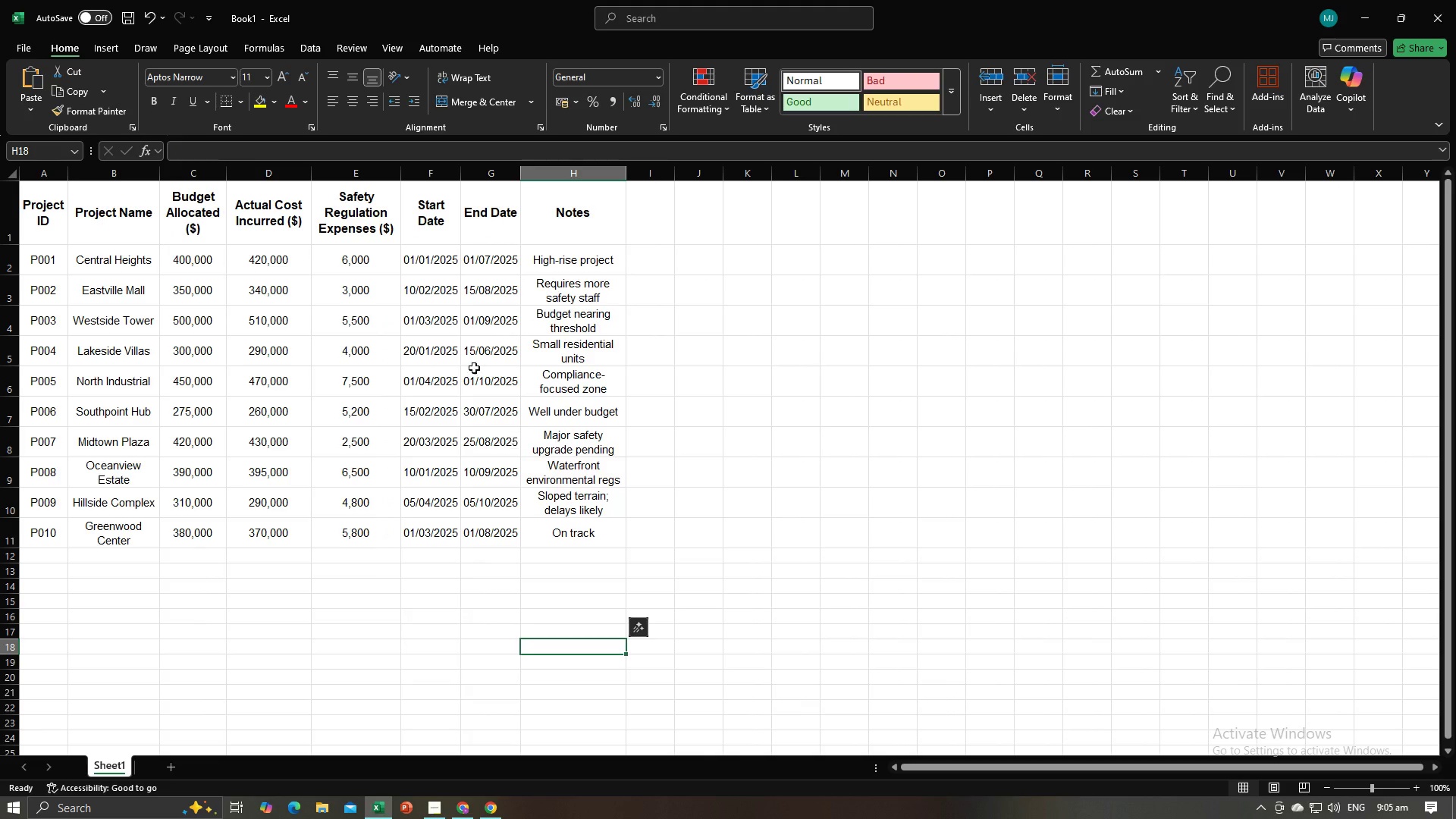 
left_click([11, 225])
 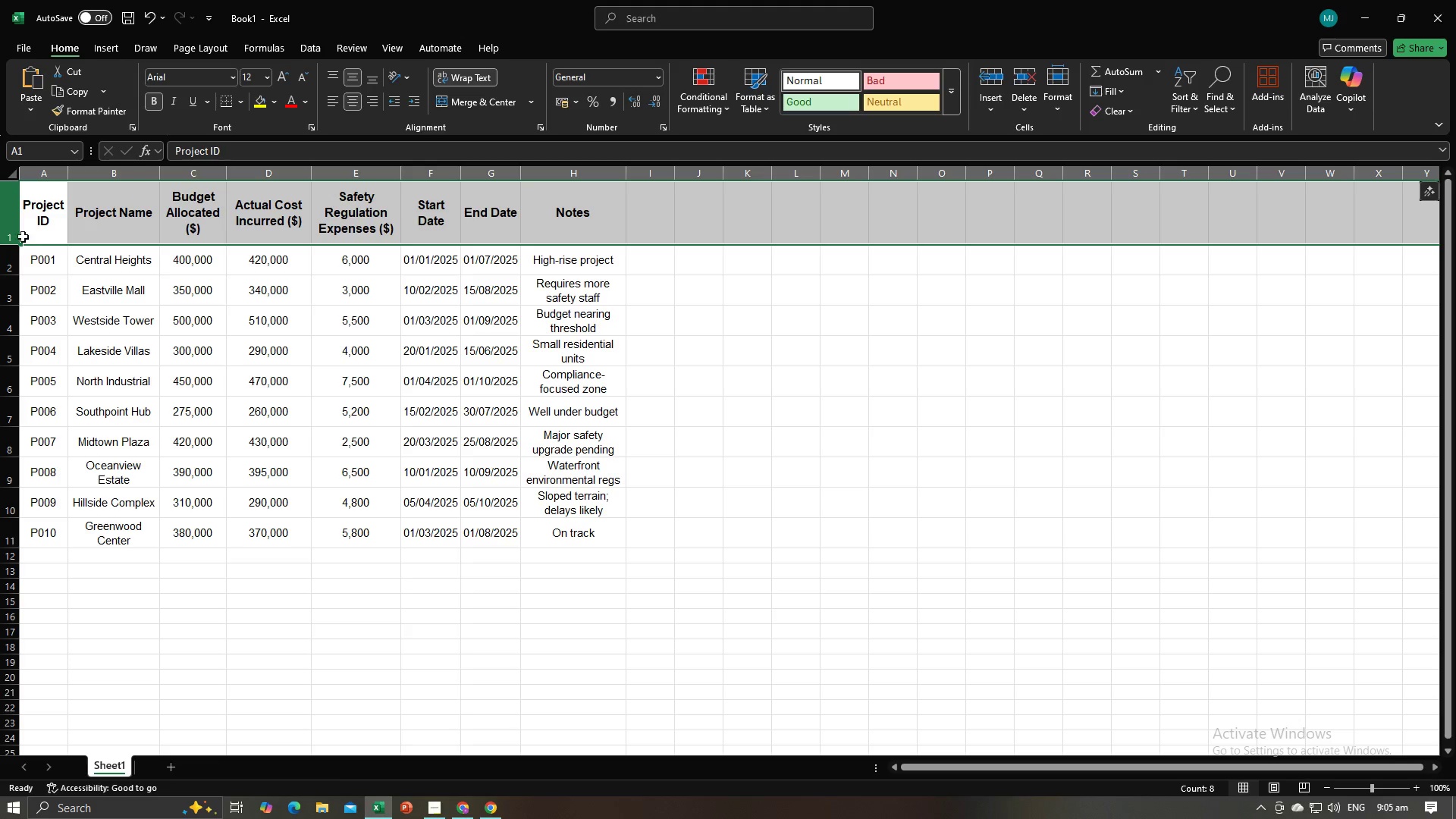 
right_click([0, 218])
 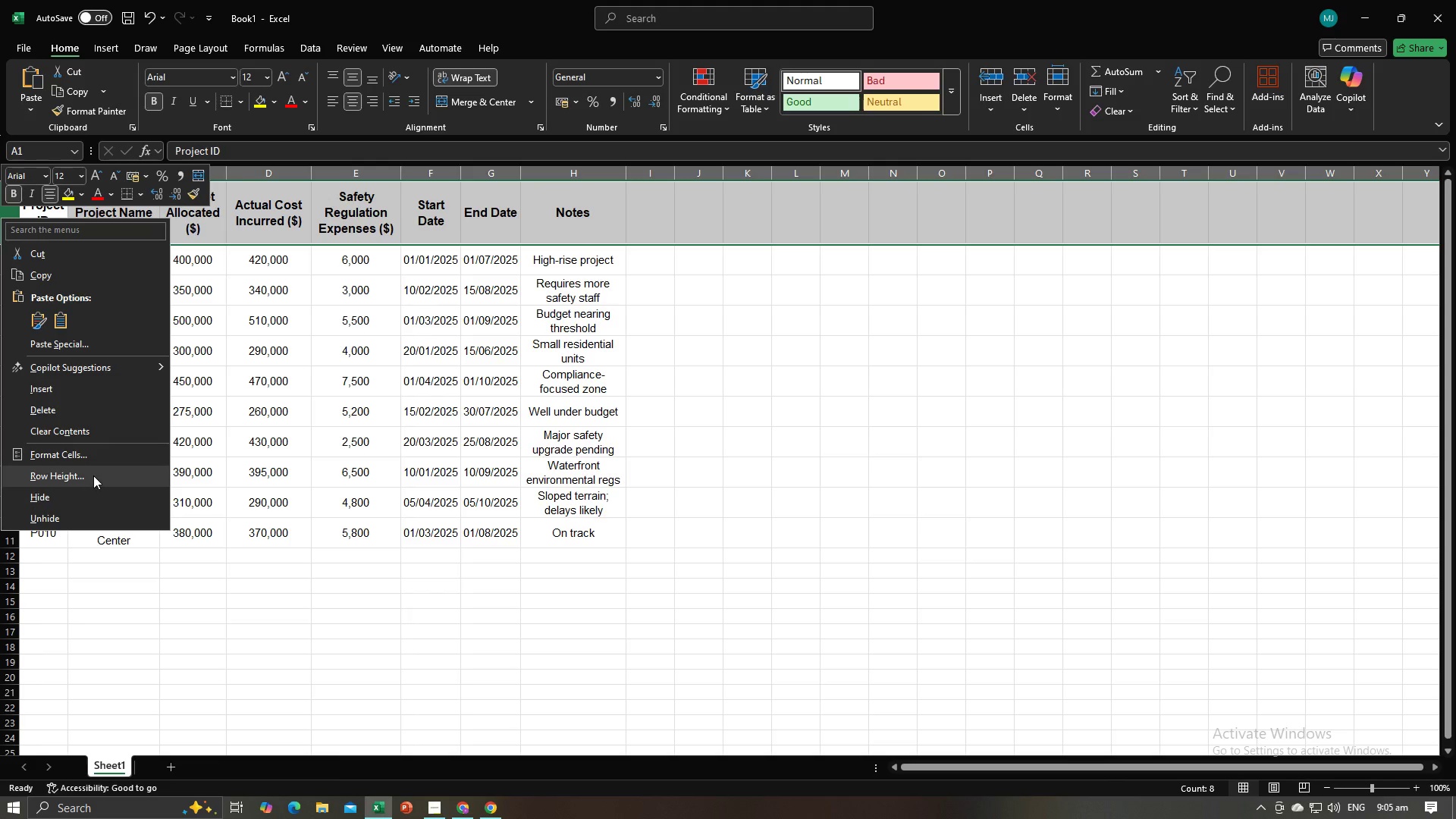 
left_click([93, 475])
 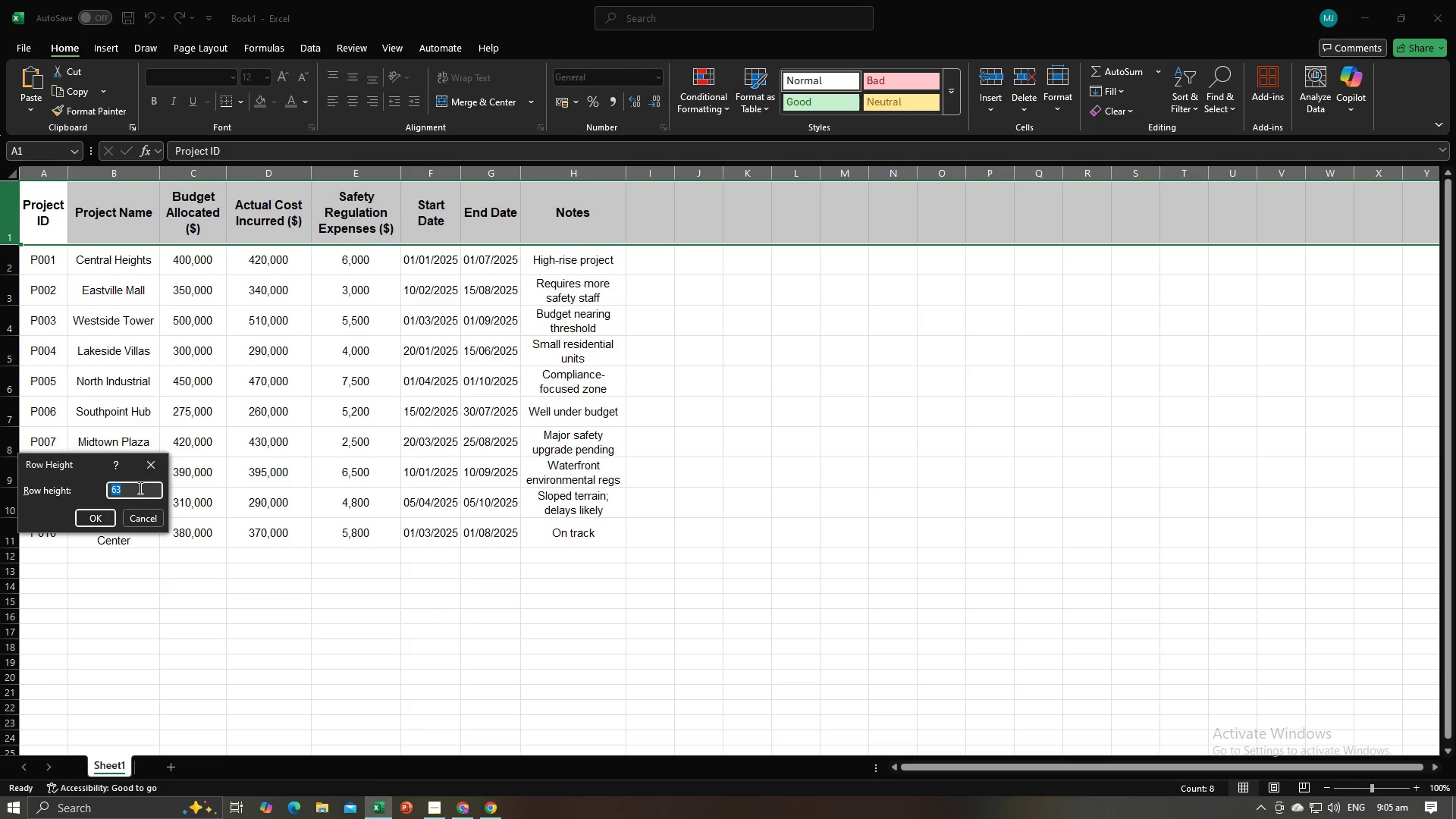 
type(65)
 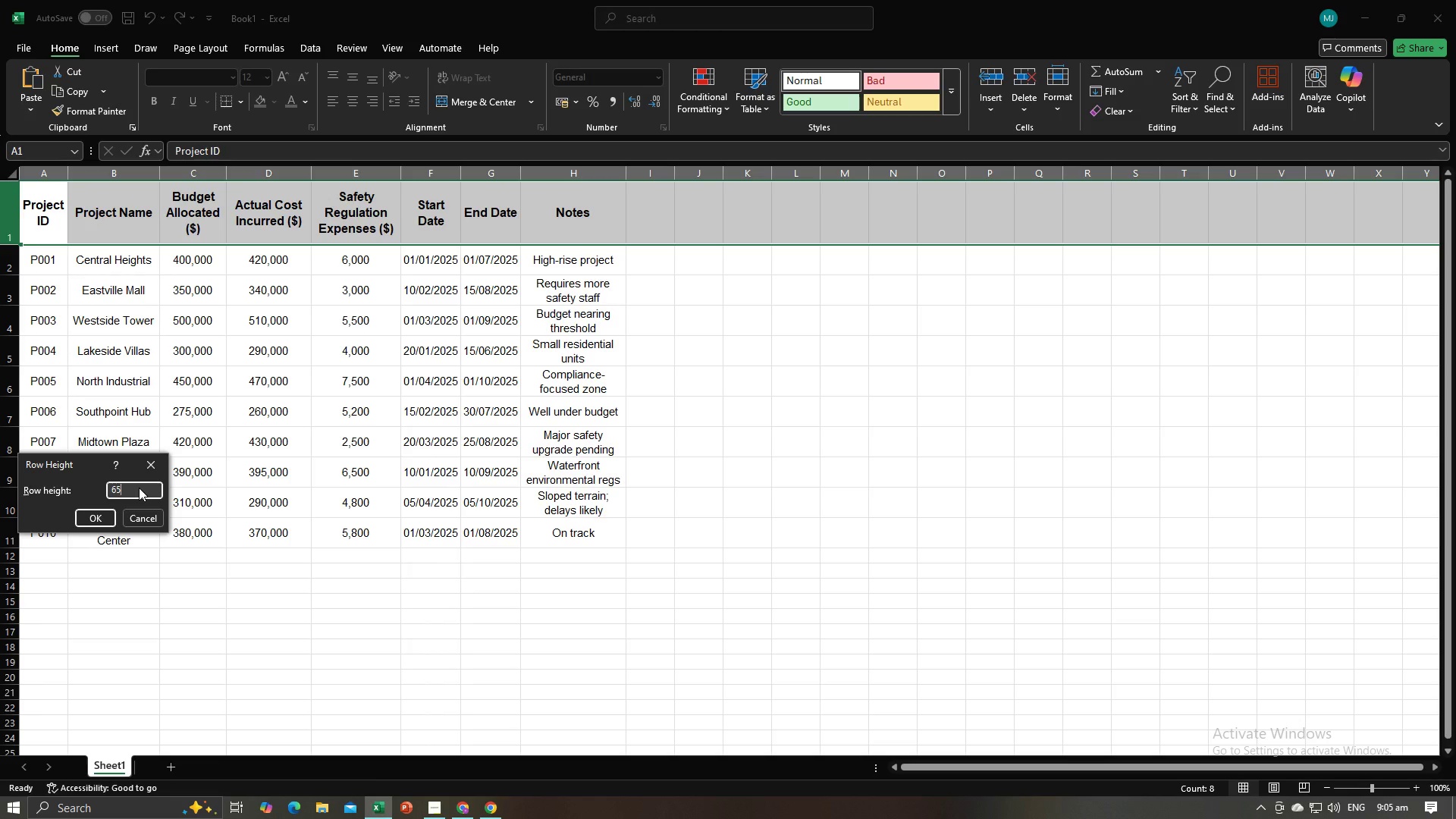 
key(Enter)
 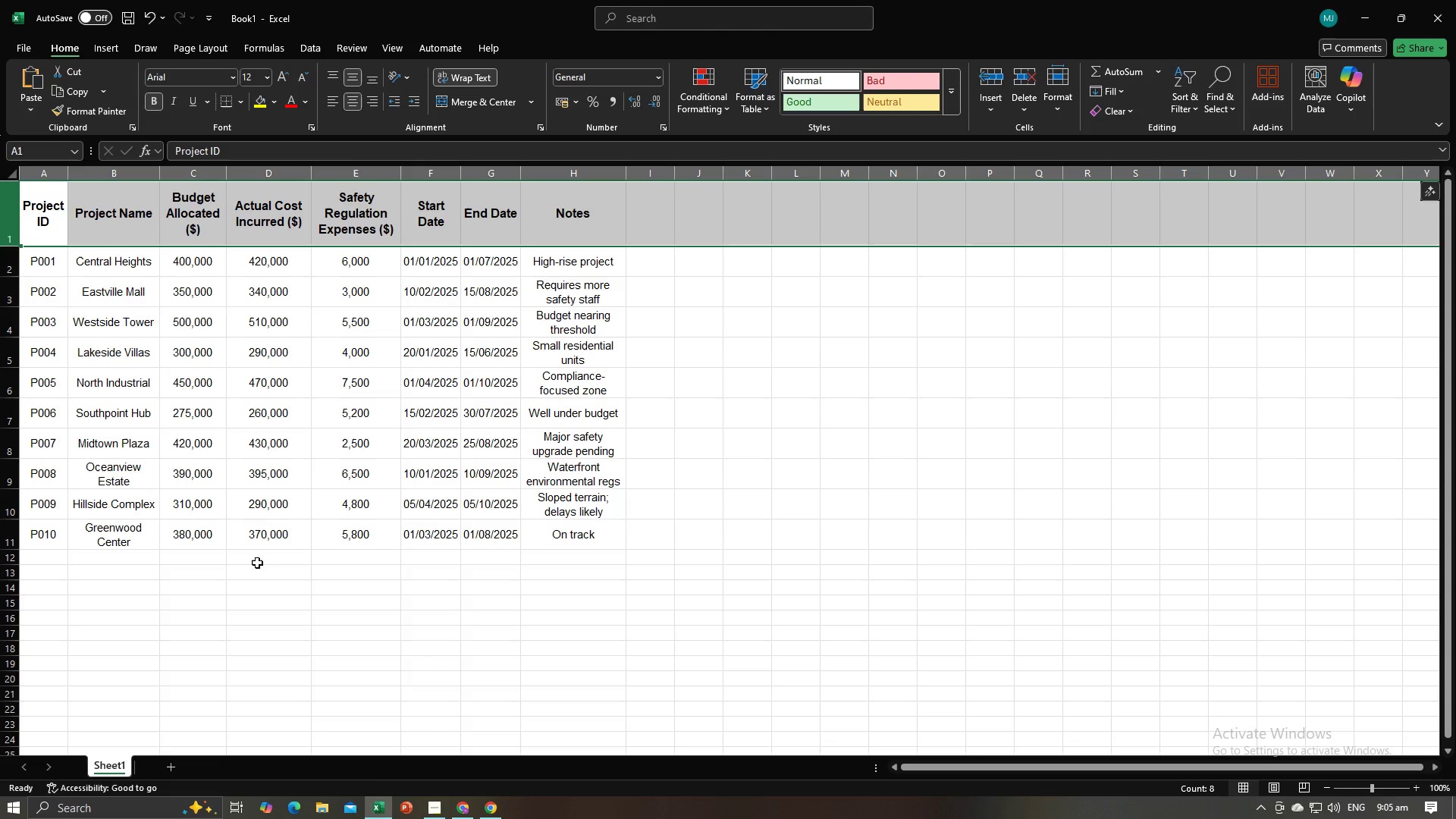 
left_click([267, 579])
 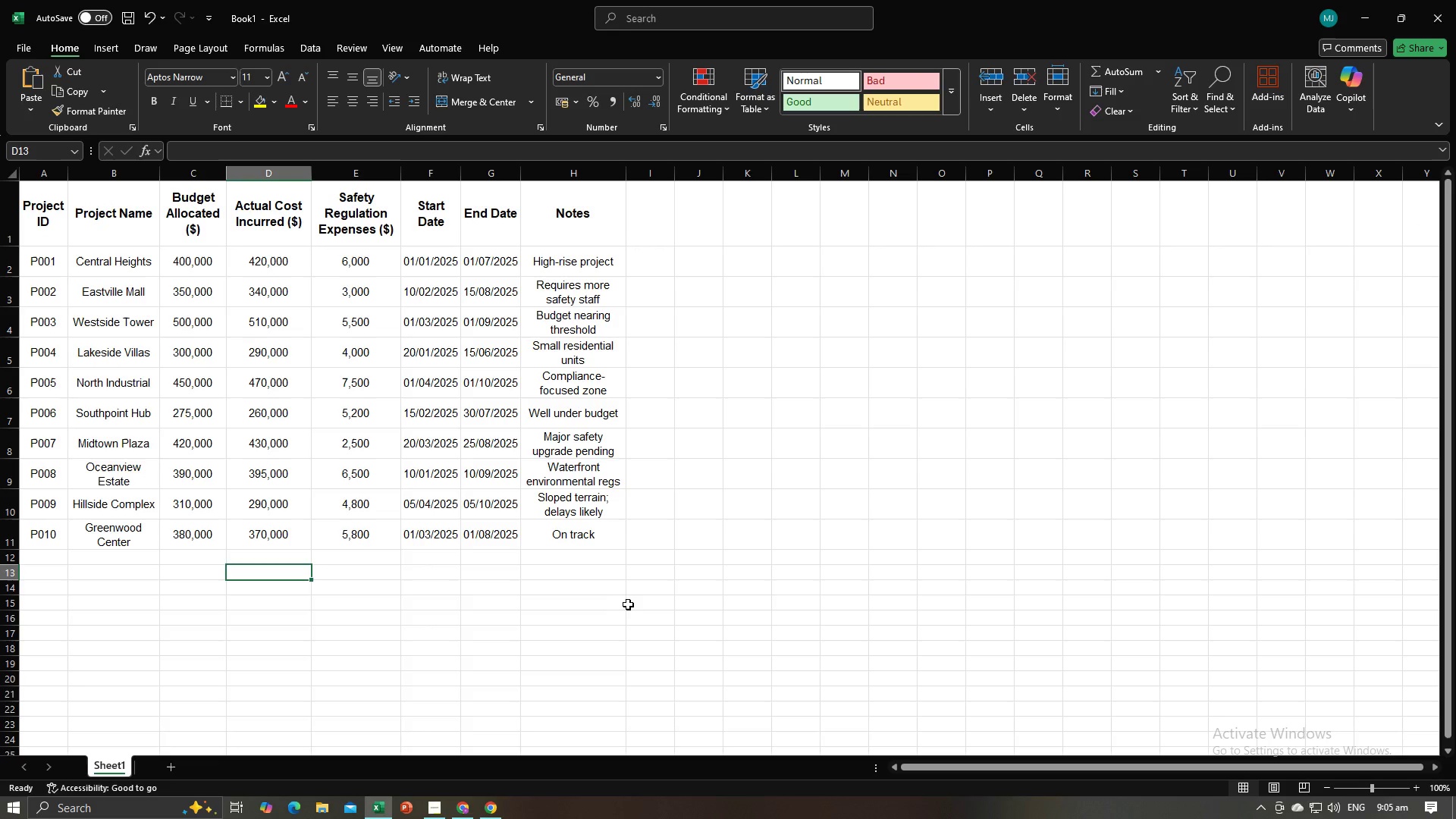 
left_click([584, 312])
 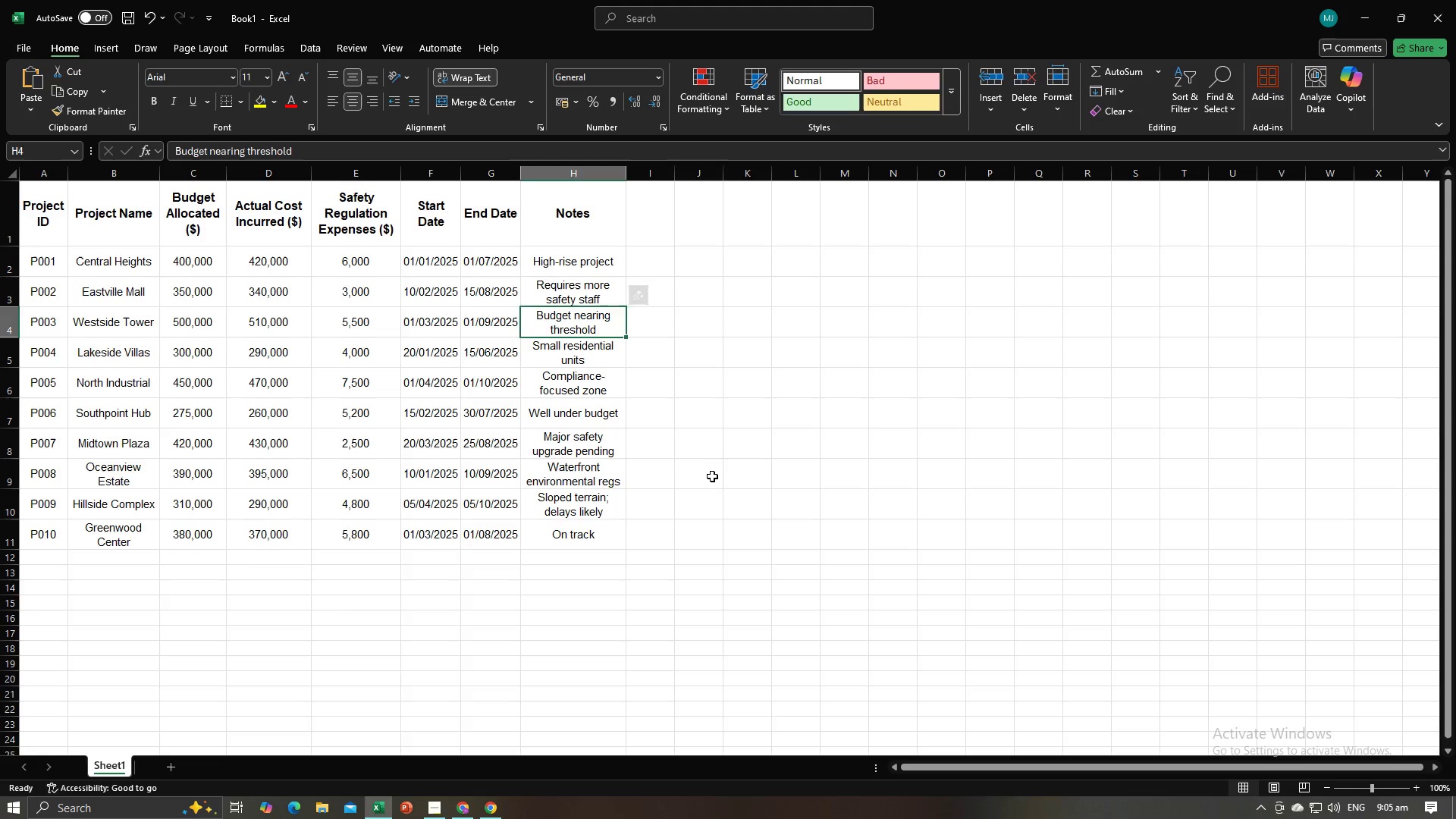 
left_click([712, 476])
 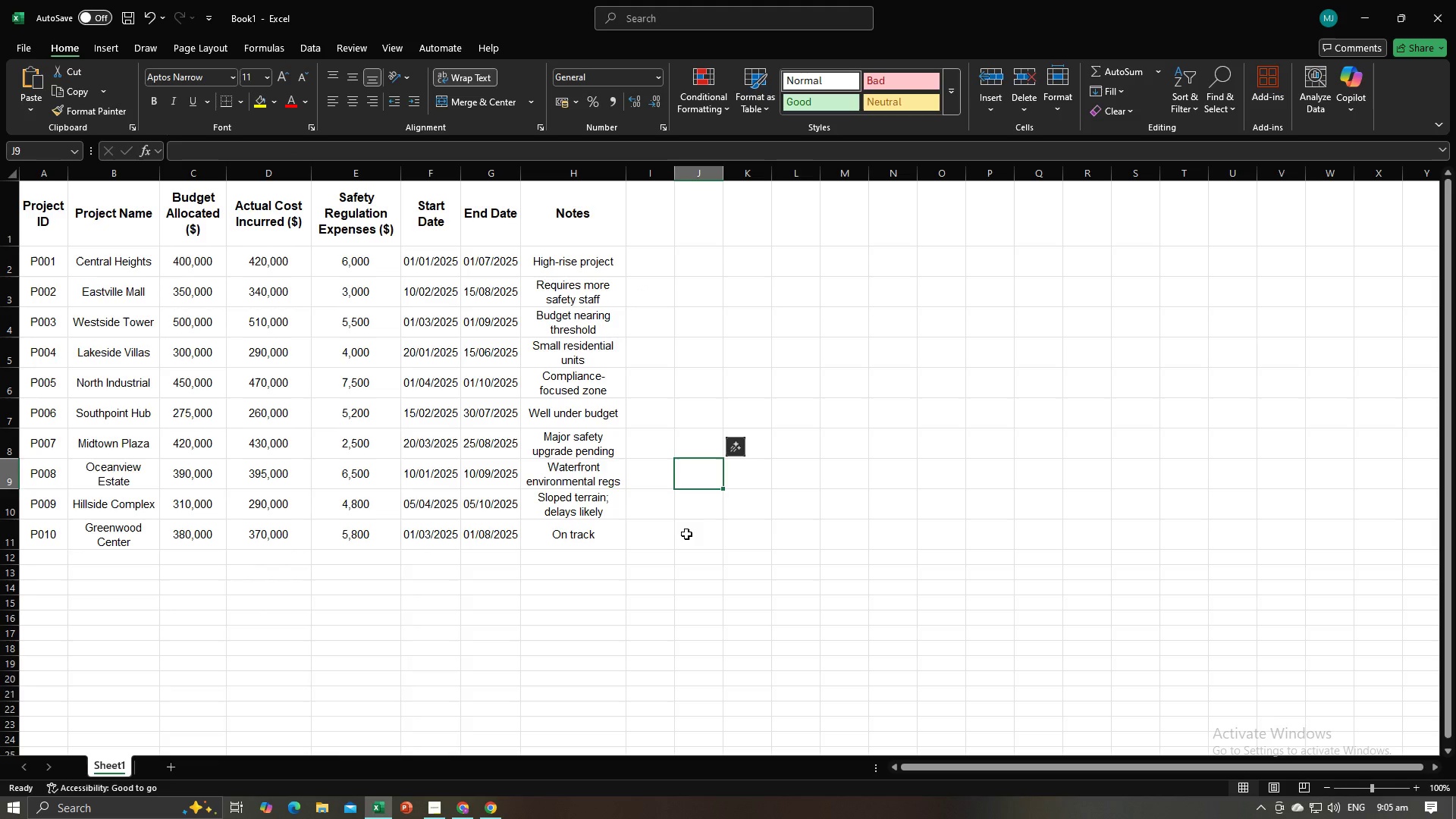 
left_click([686, 534])
 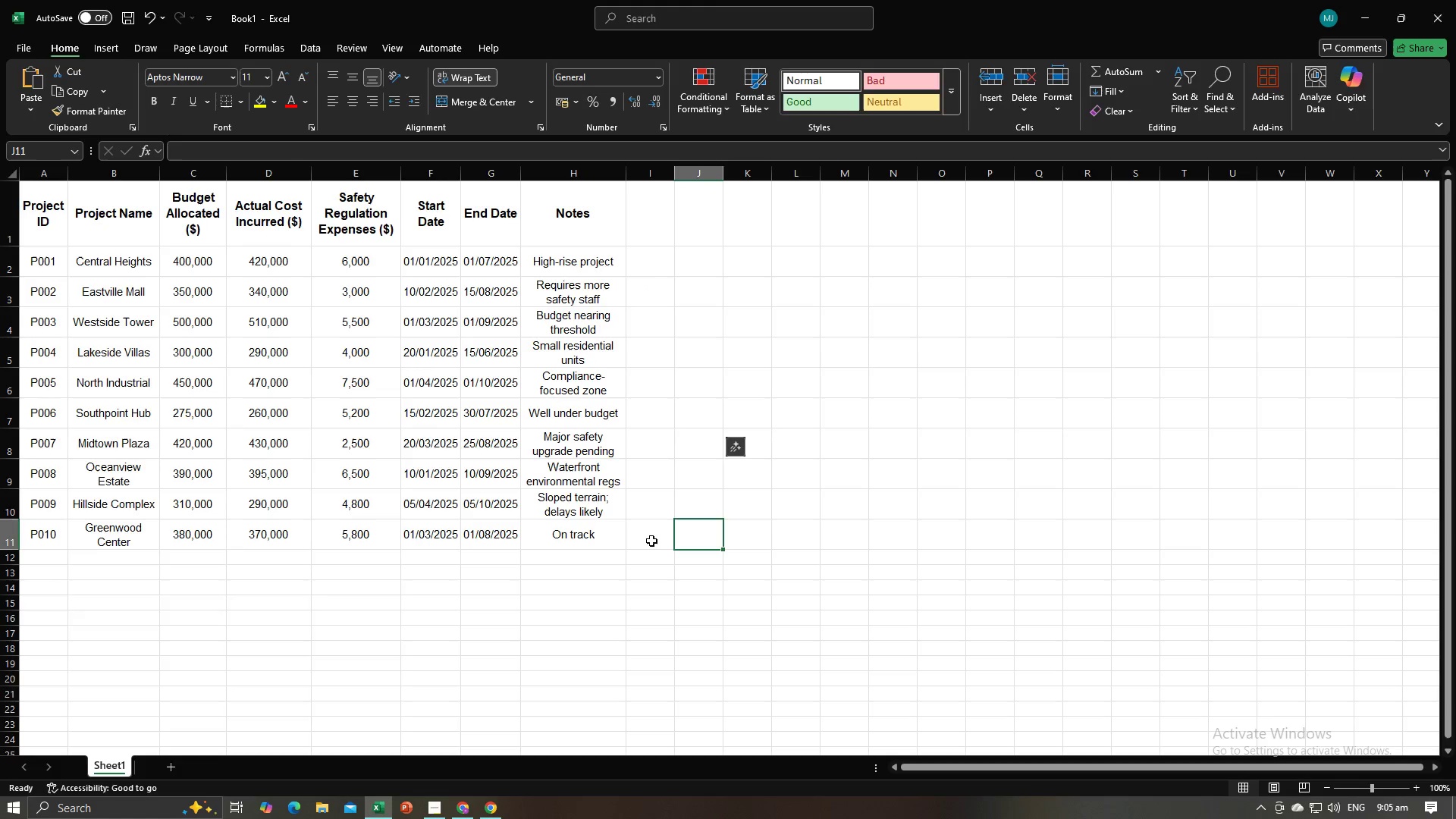 
key(Alt+AltLeft)
 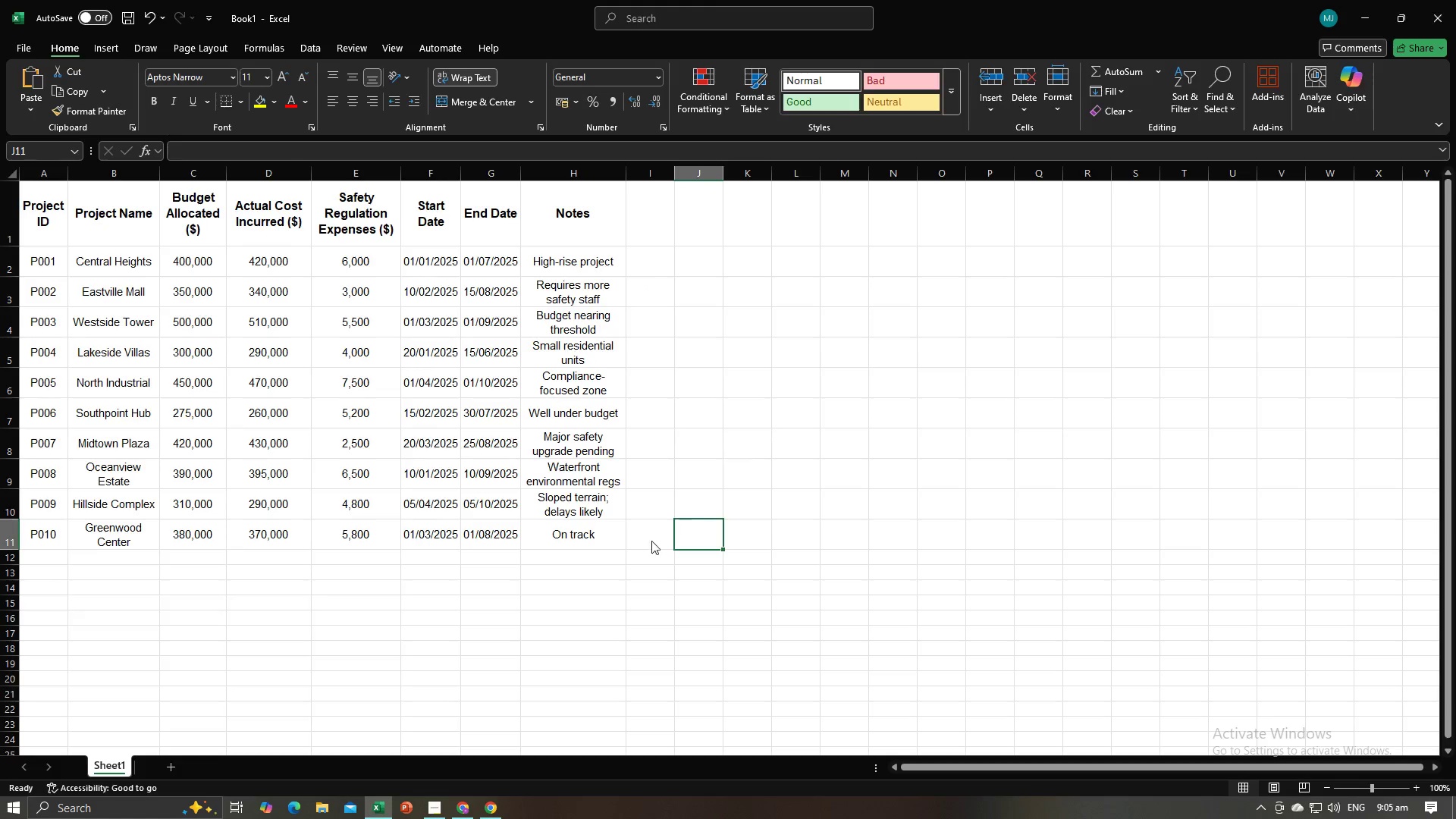 
key(Alt+Tab)
 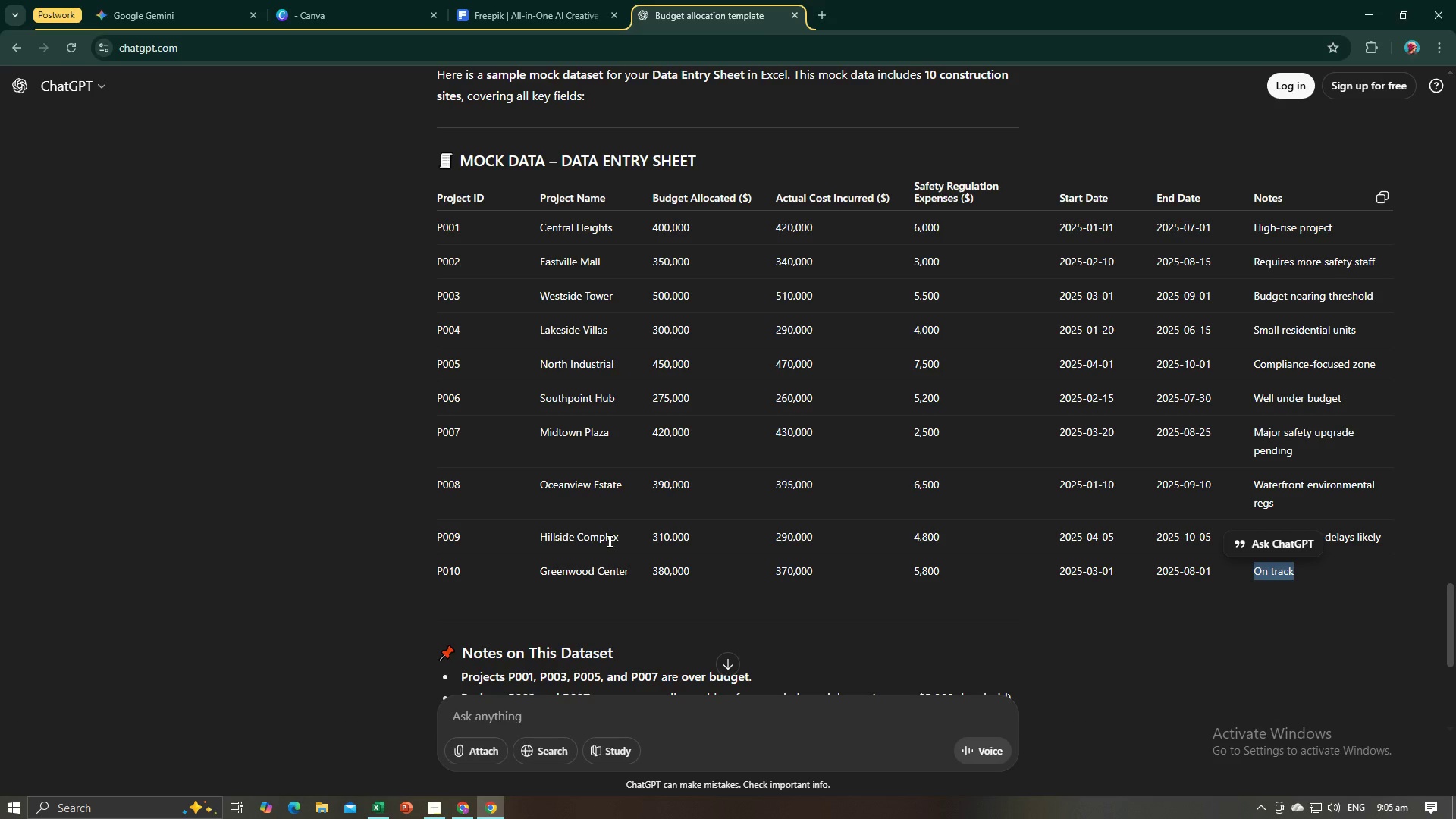 
key(Alt+AltLeft)
 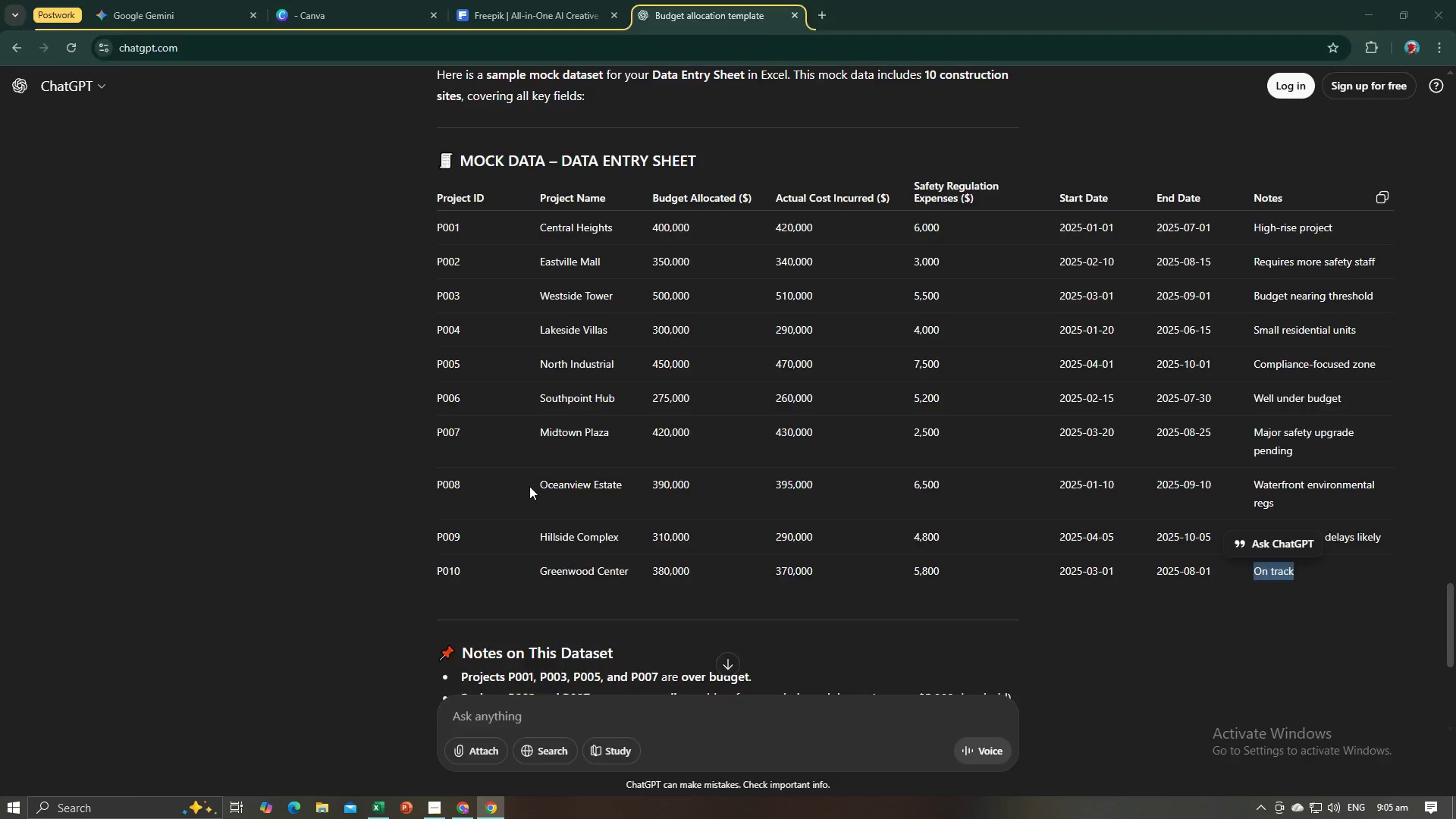 
key(Alt+Tab)
 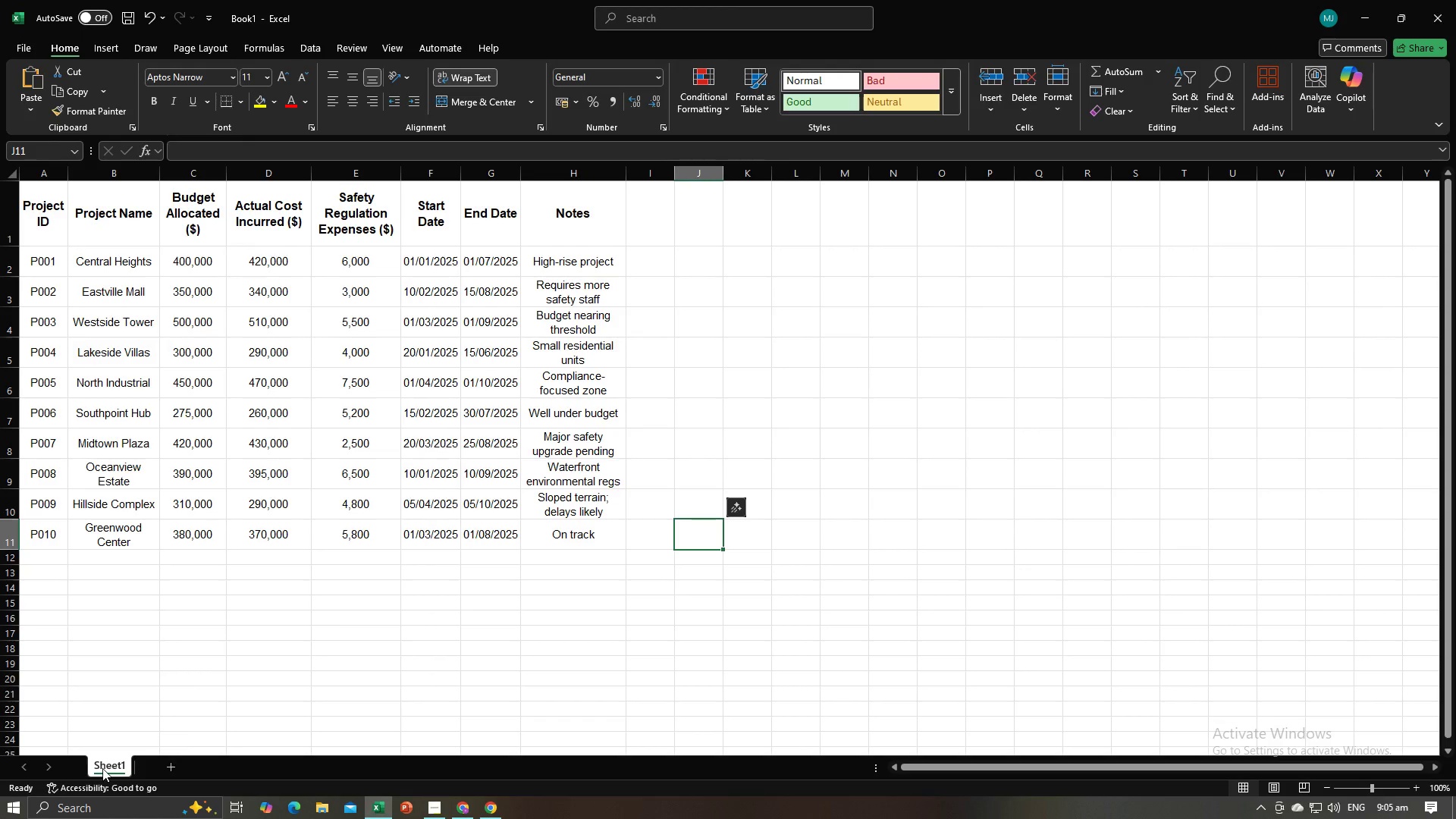 
double_click([103, 766])
 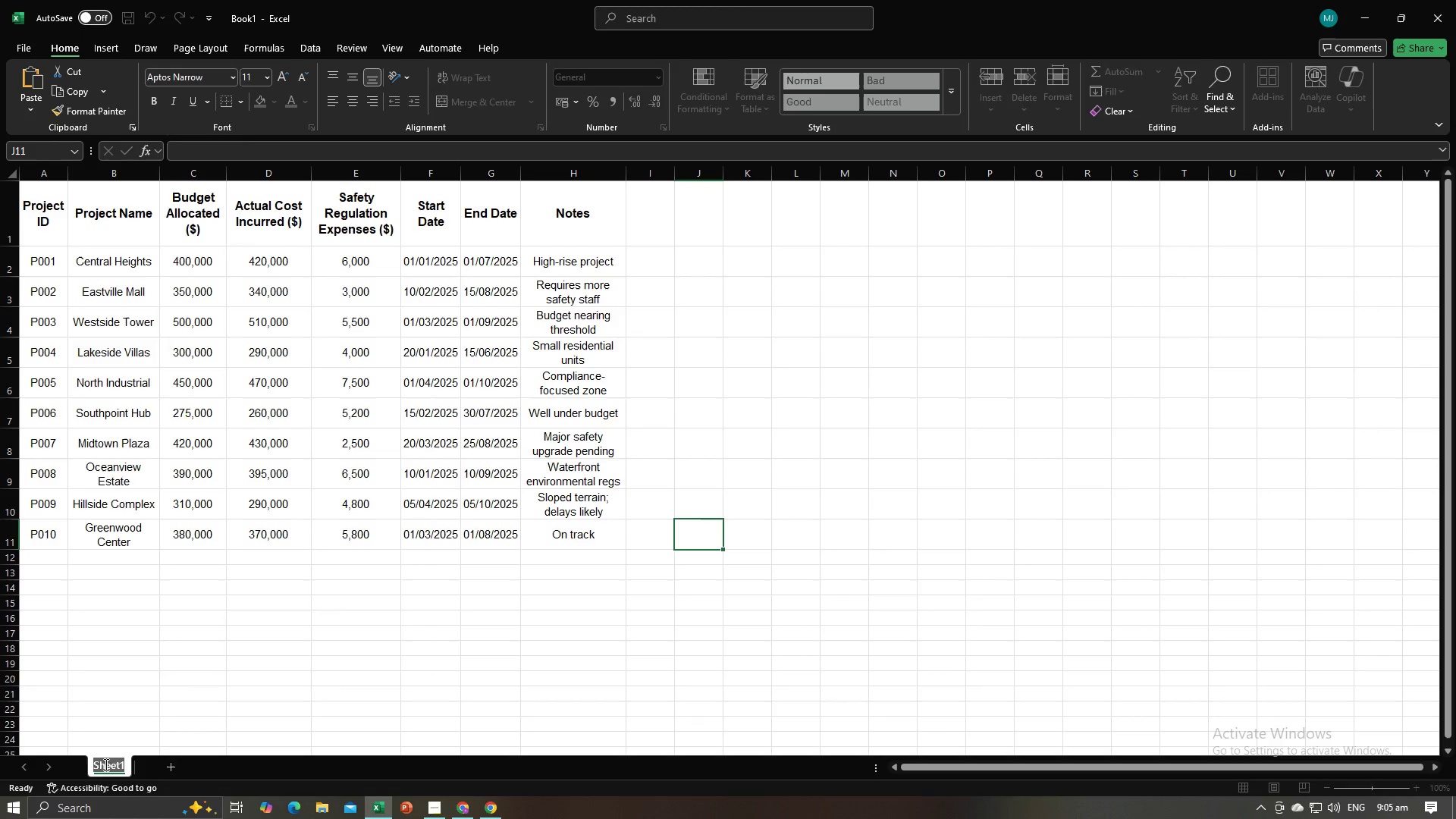 
type(Data Entry)
 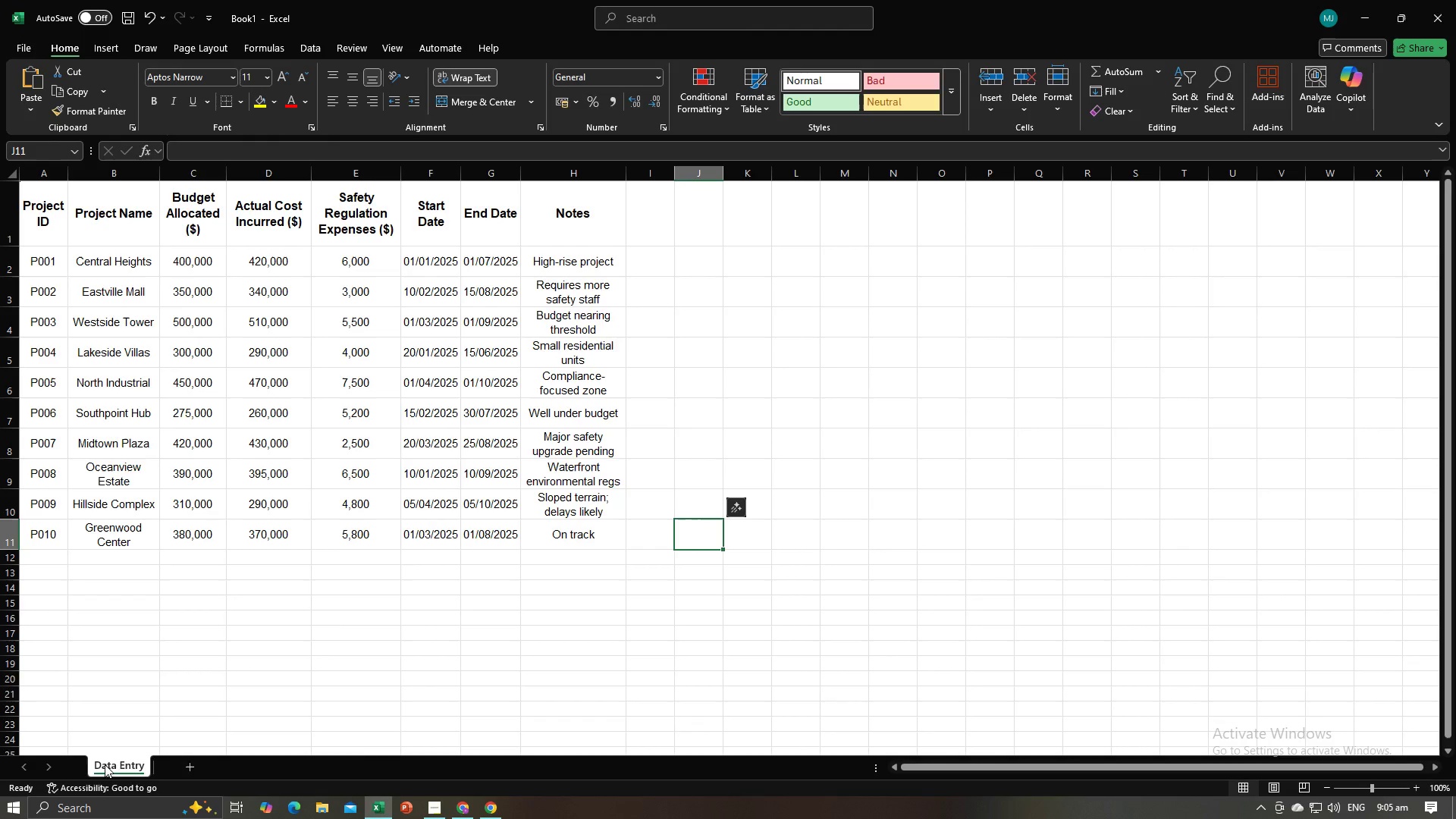 
 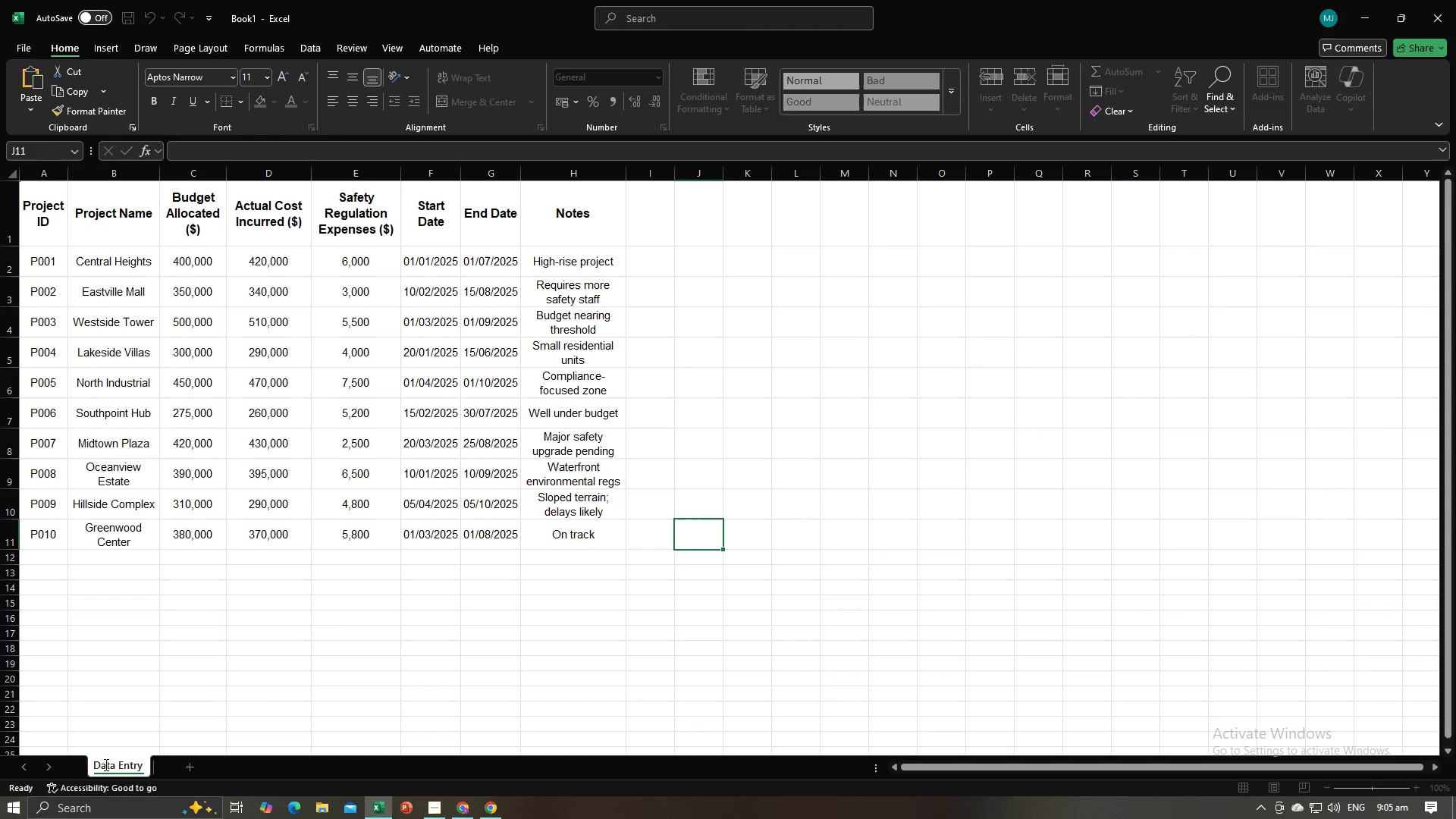 
key(Enter)
 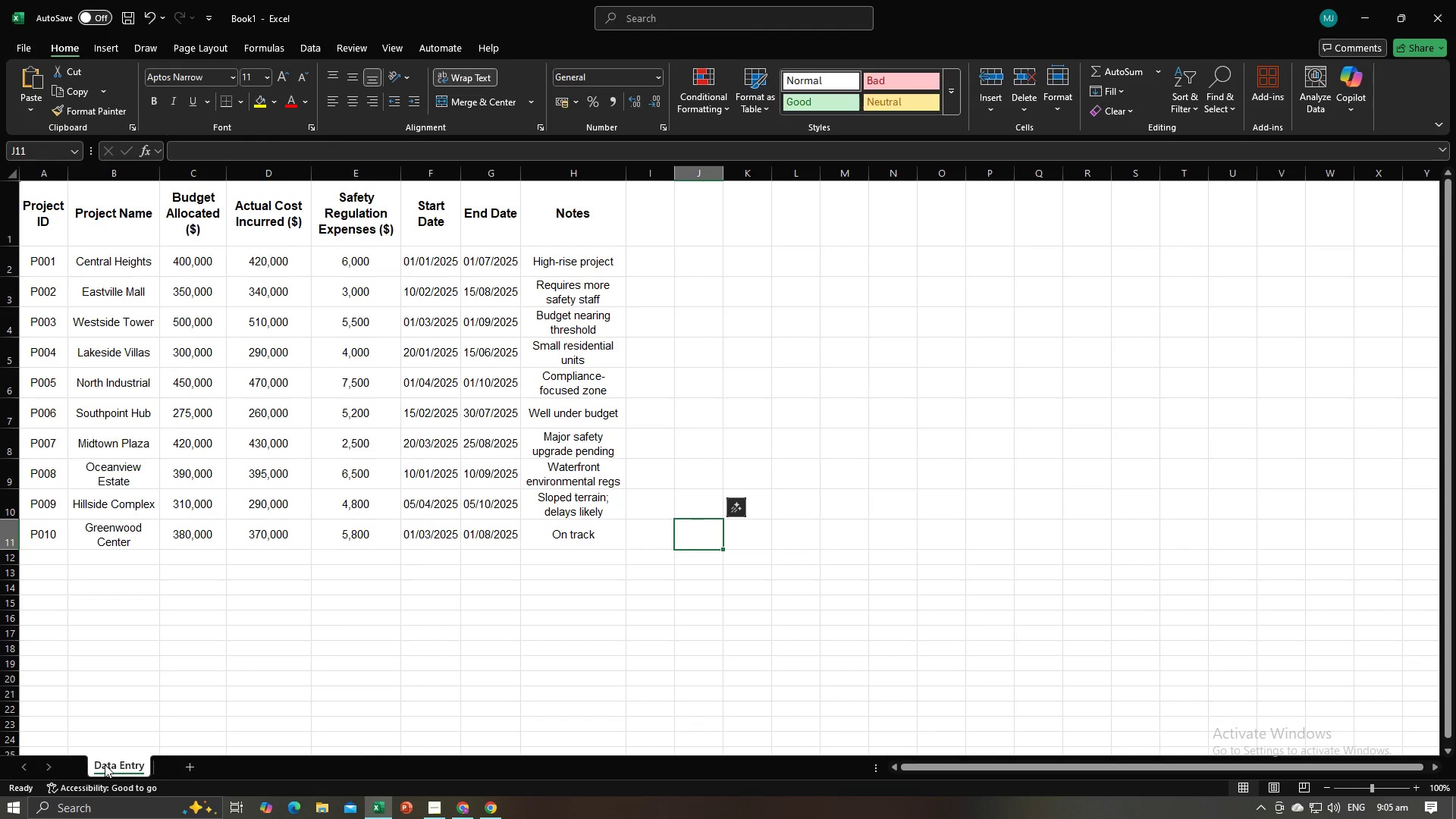 
key(Alt+AltLeft)
 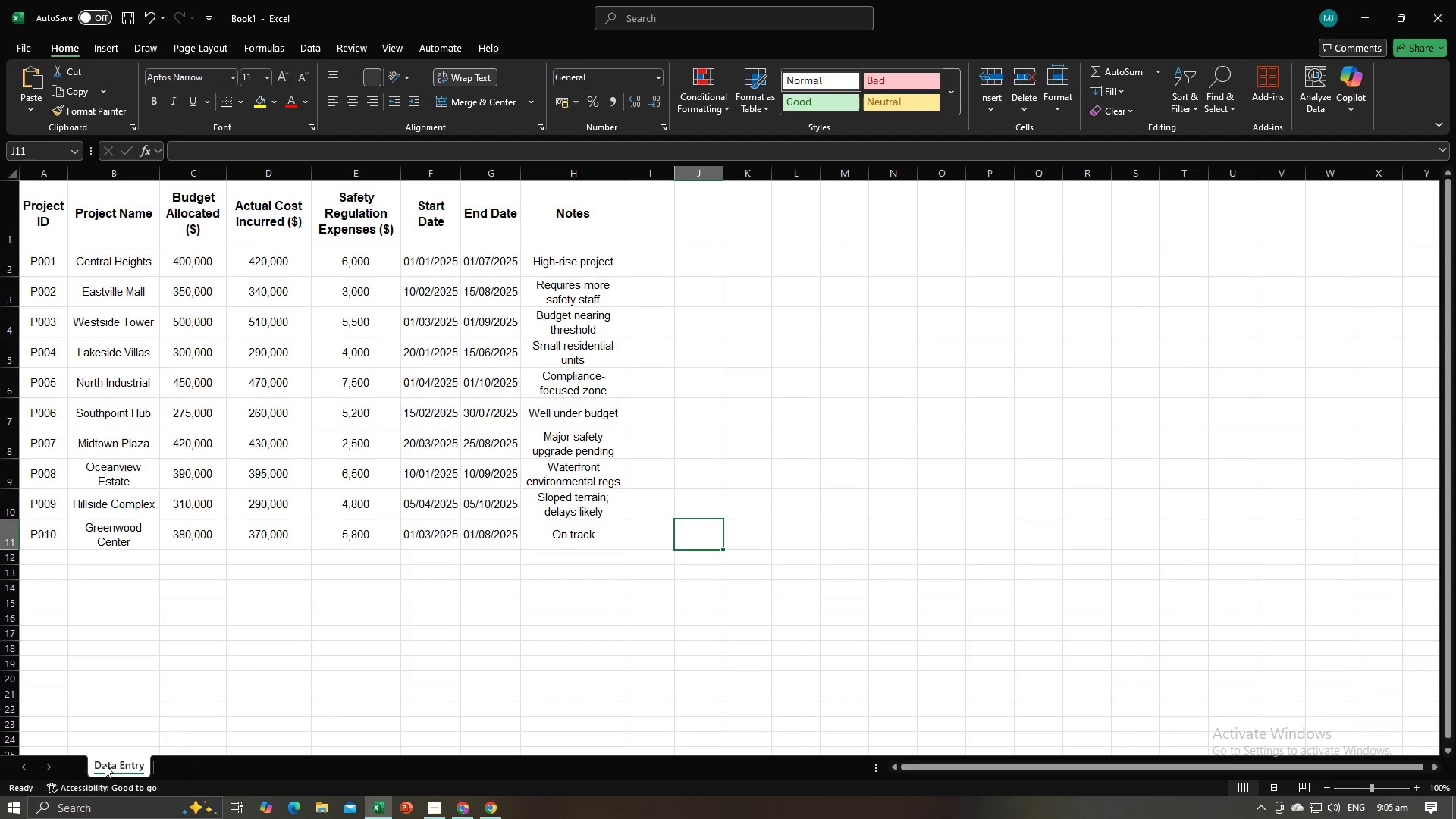 
key(Alt+Tab)
 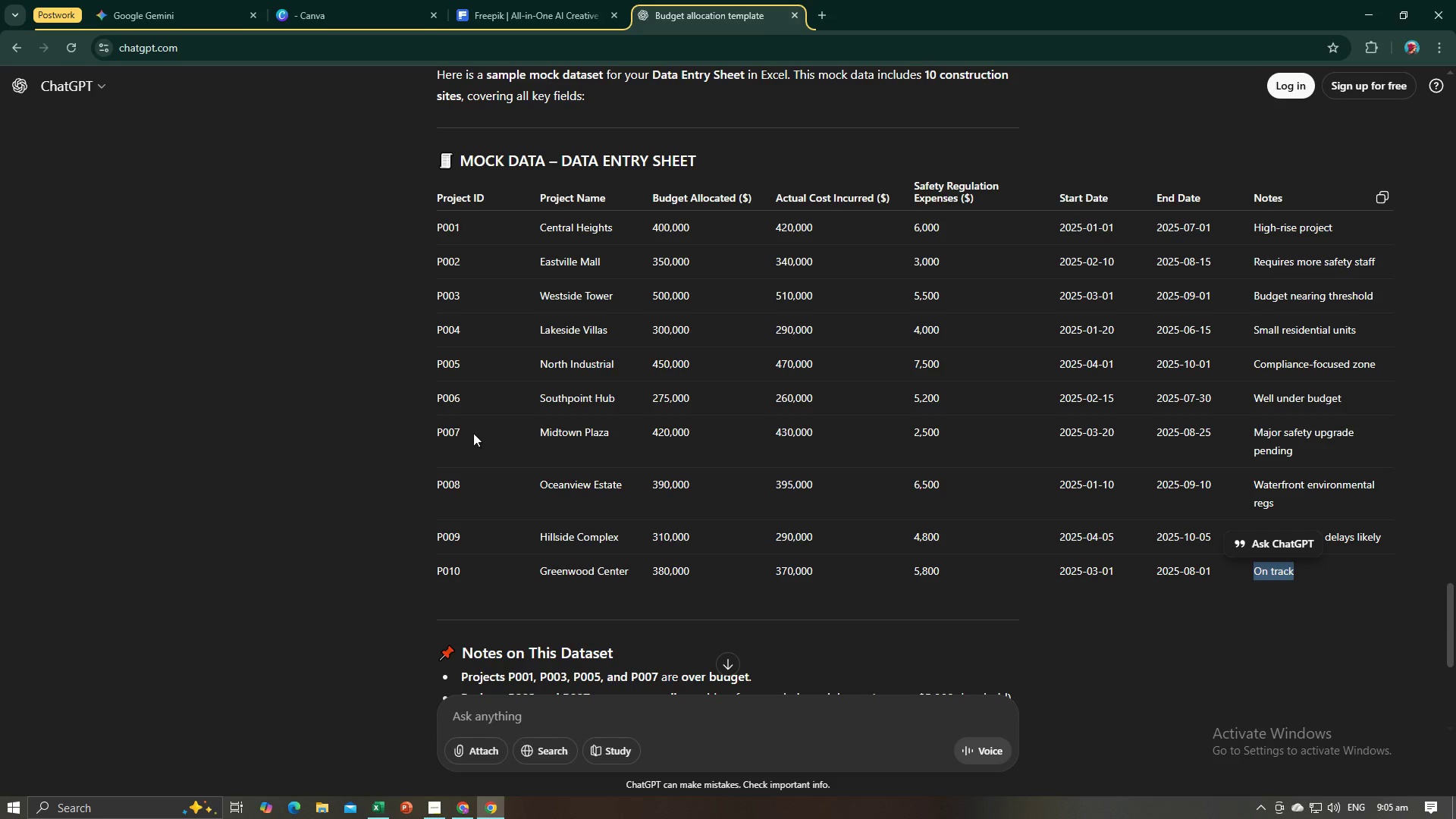 
scroll: coordinate [655, 488], scroll_direction: down, amount: 2.0
 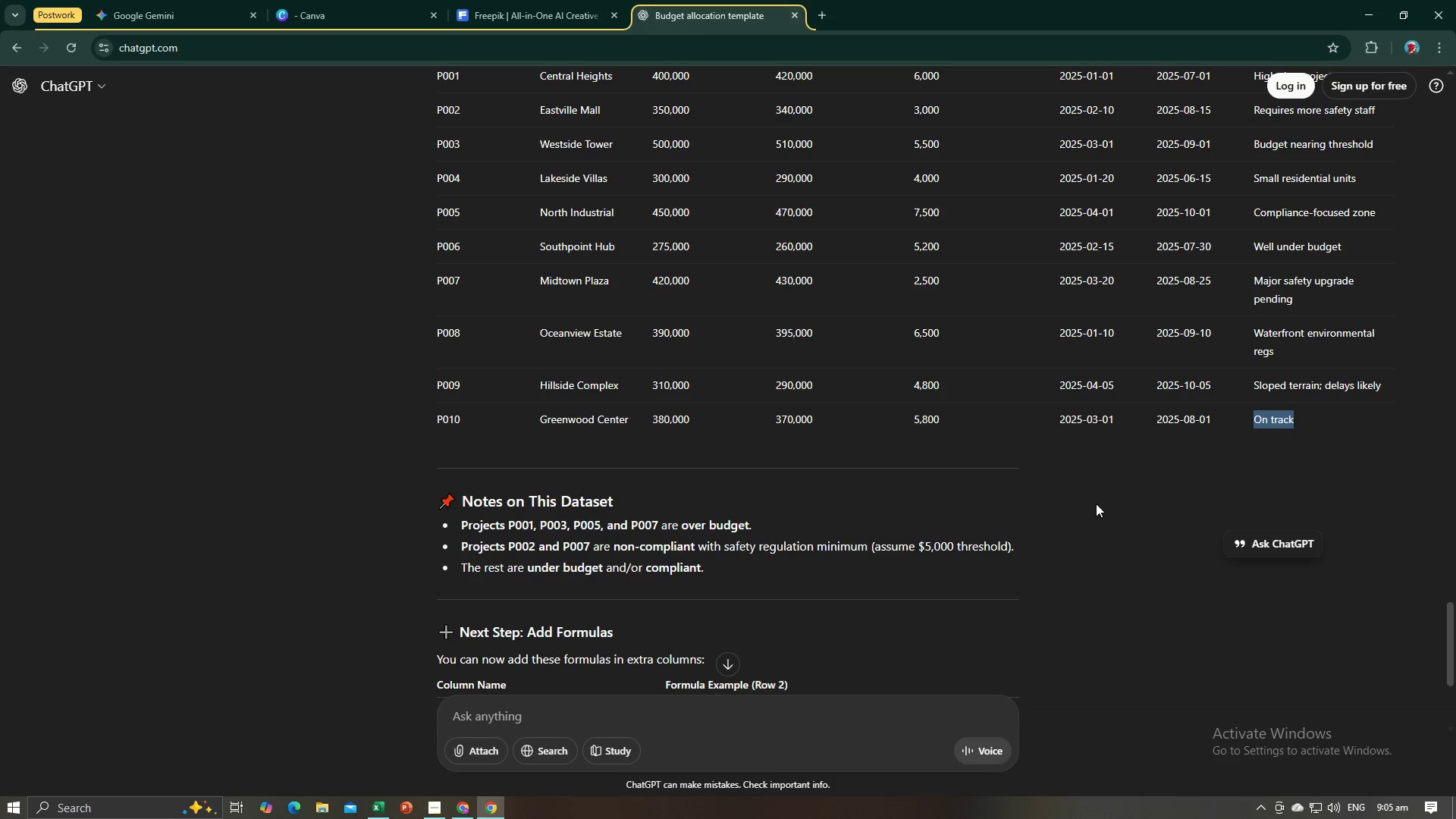 
left_click([1050, 526])
 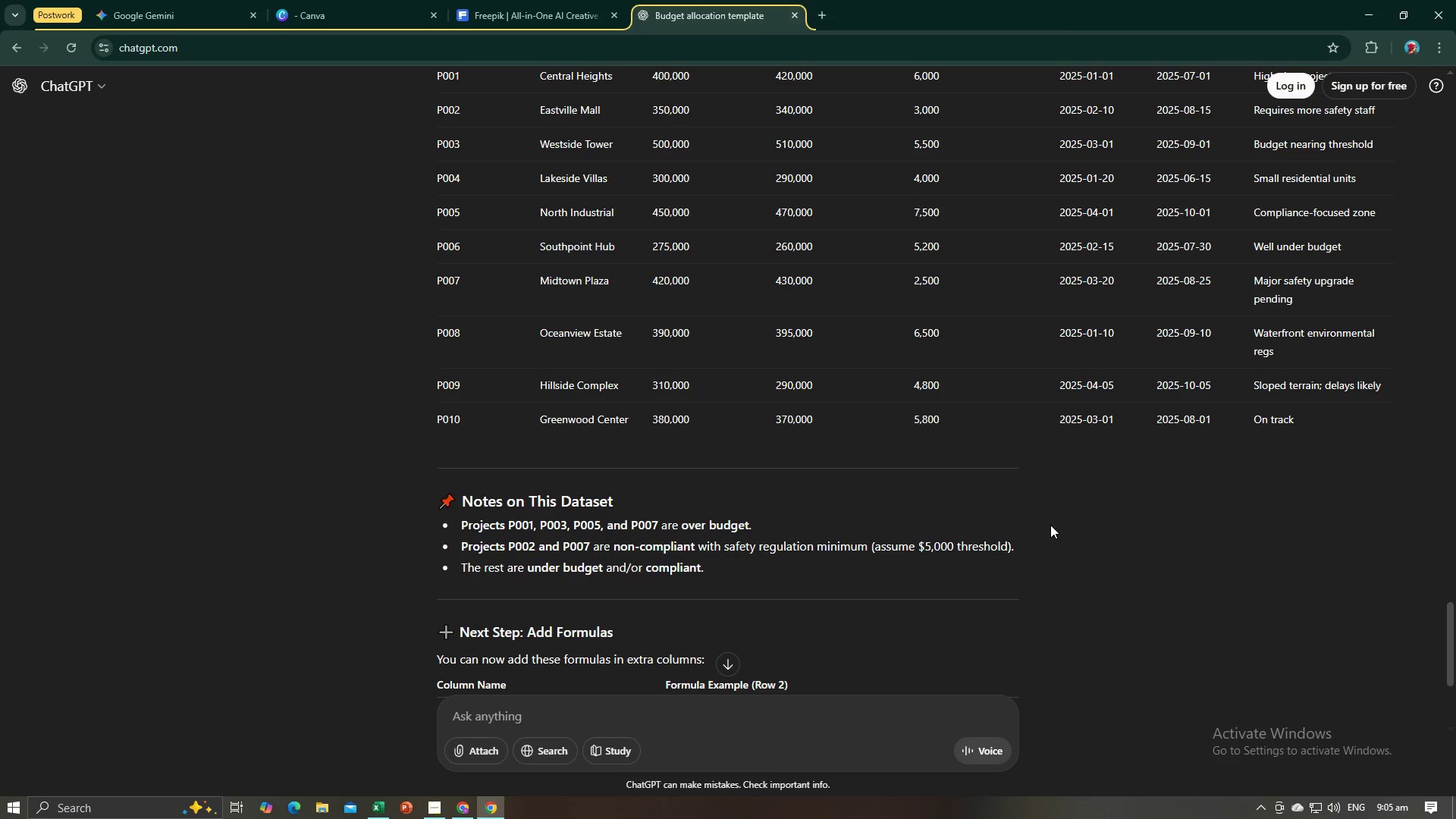 
scroll: coordinate [1050, 525], scroll_direction: down, amount: 2.0
 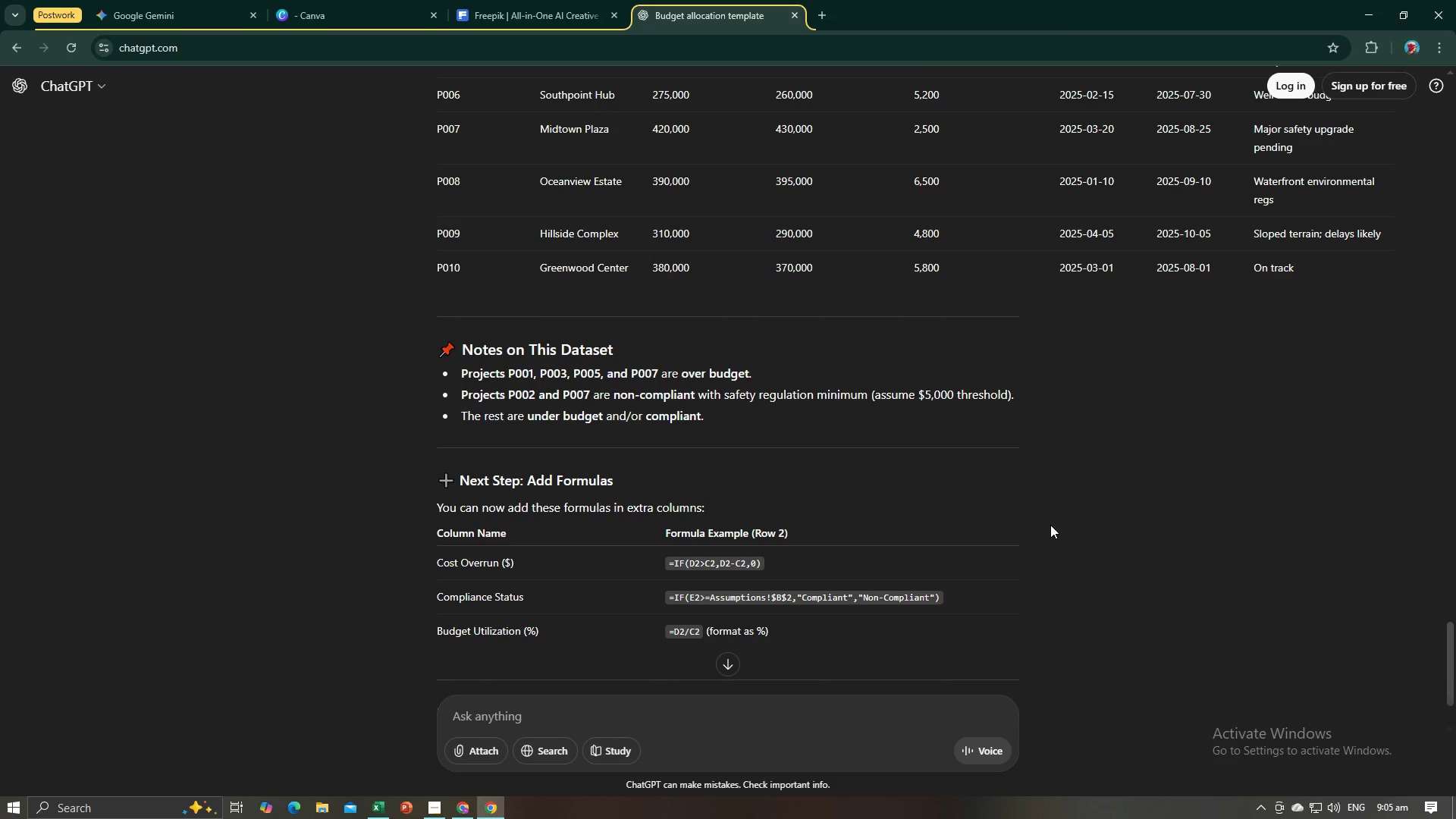 
scroll: coordinate [1050, 525], scroll_direction: up, amount: 4.0
 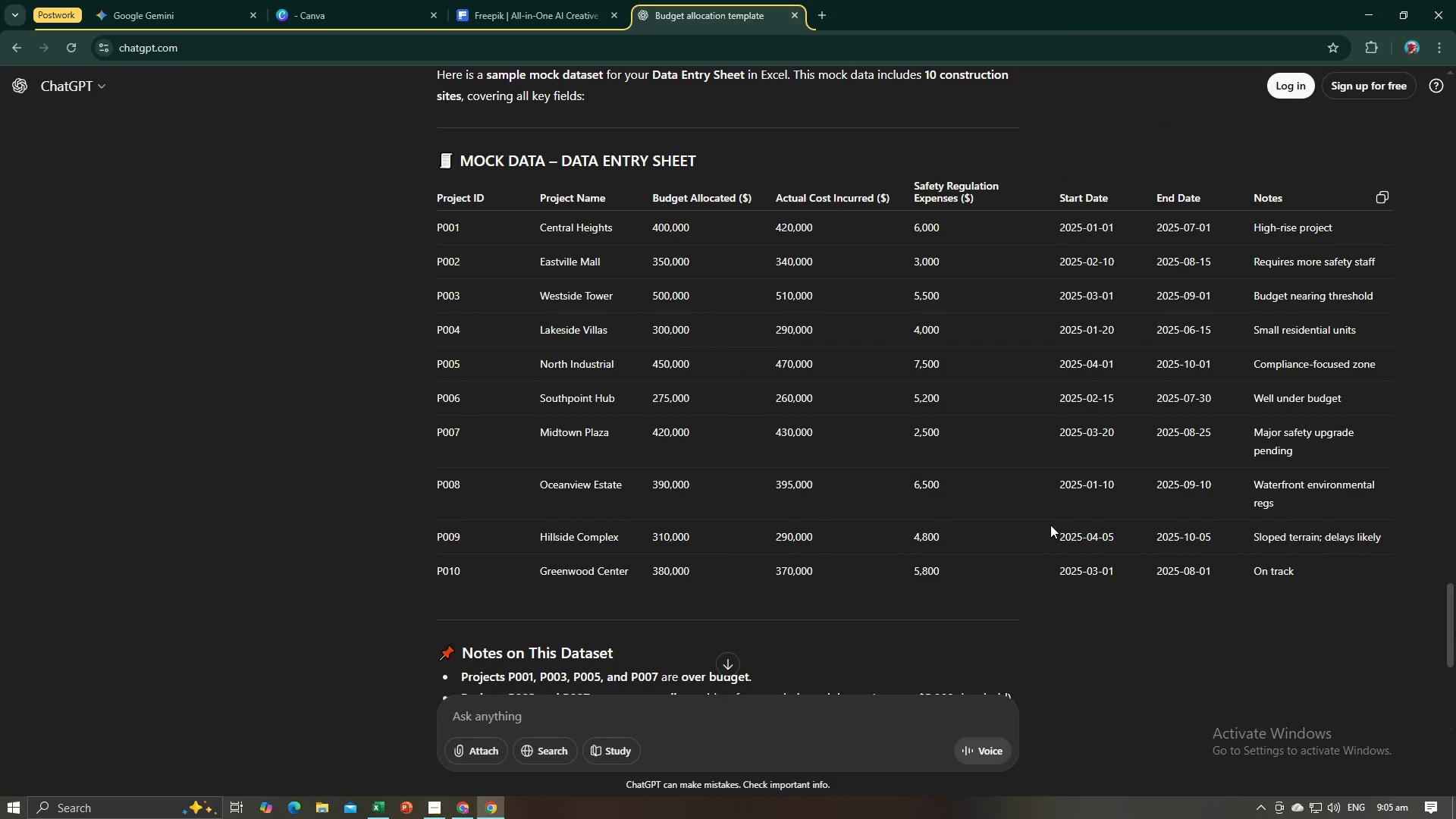 
scroll: coordinate [1050, 525], scroll_direction: down, amount: 4.0
 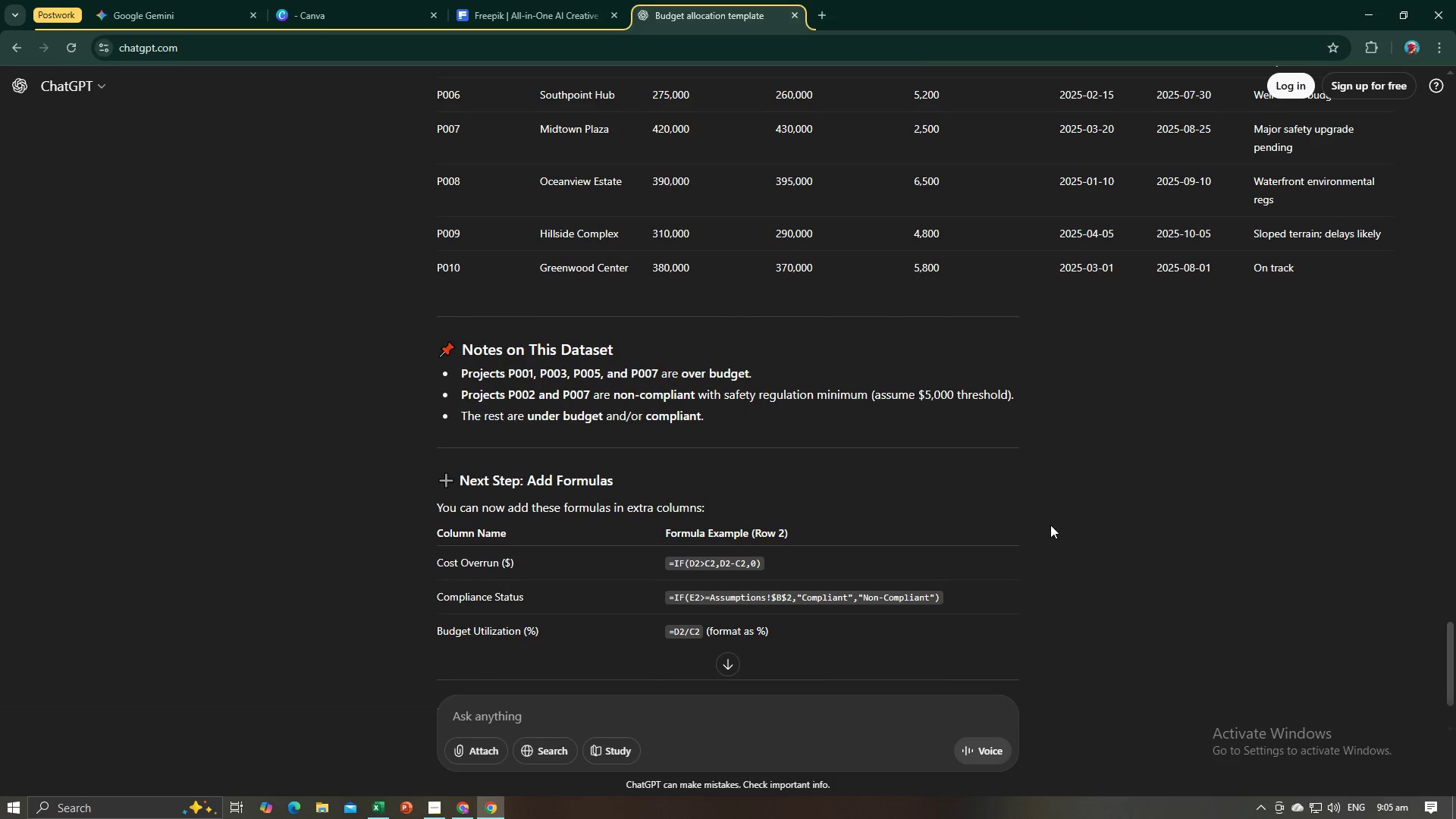 
wait(7.94)
 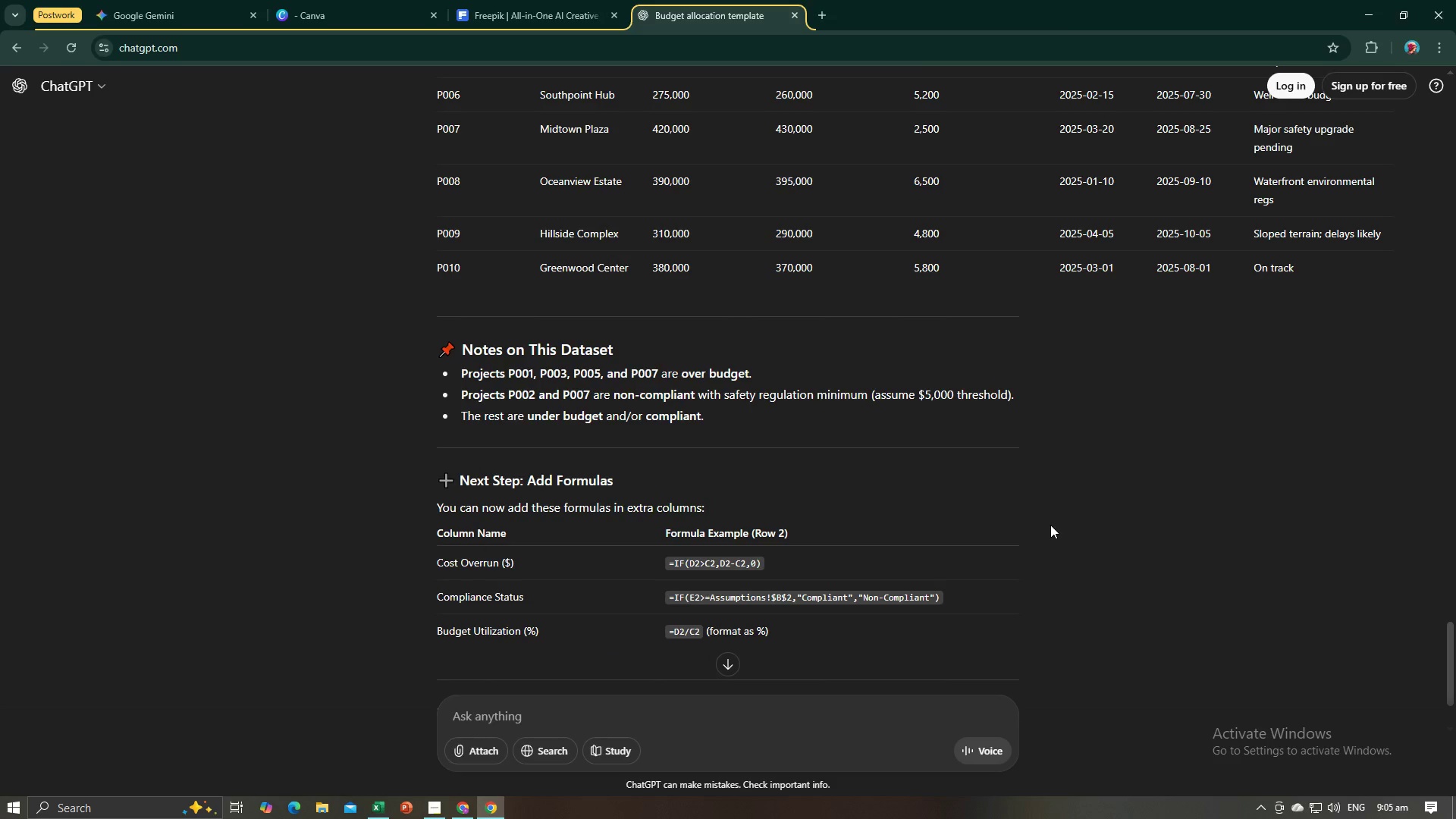 
left_click_drag(start_coordinate=[519, 563], to_coordinate=[435, 567])
 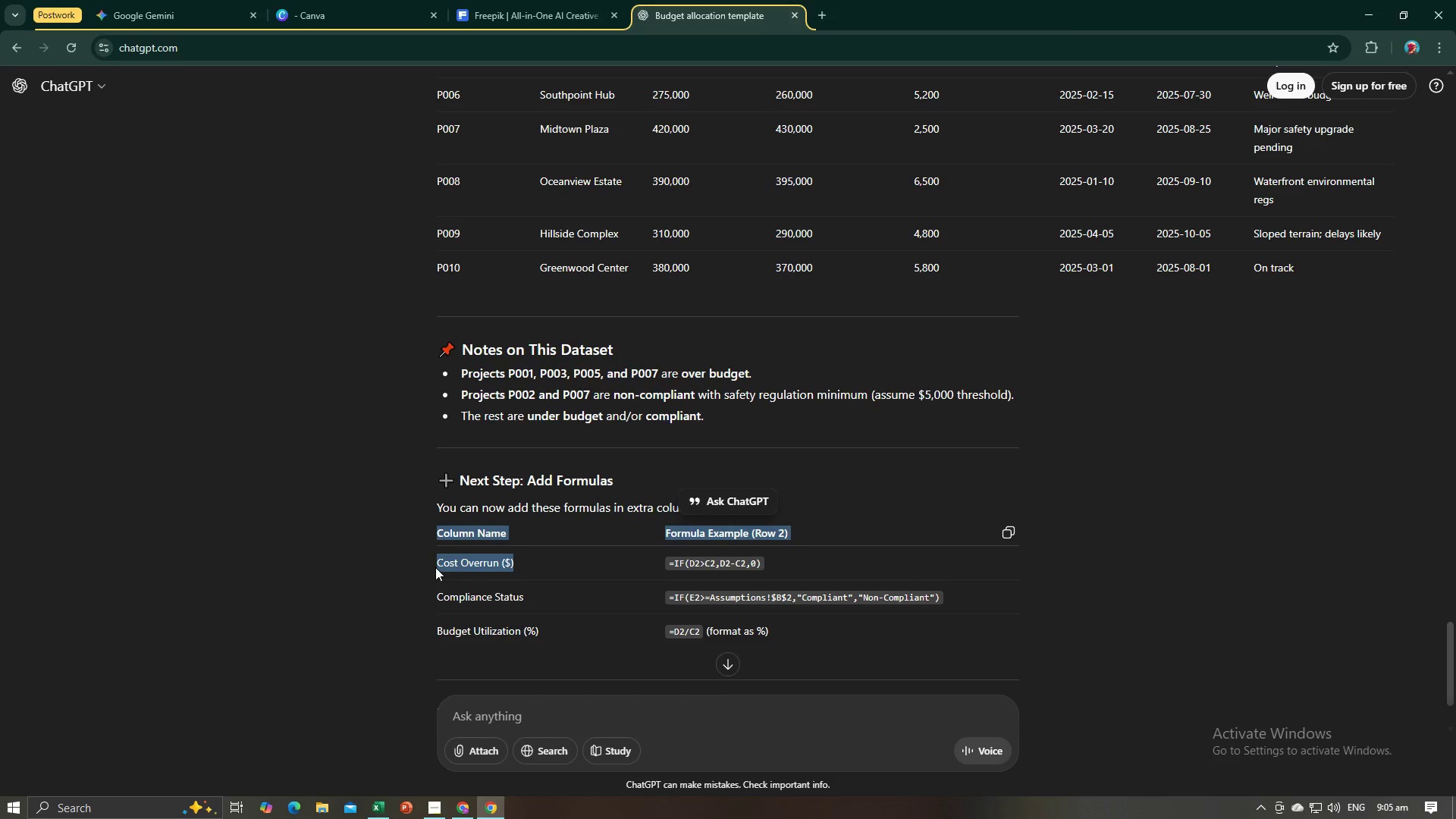 
key(Control+ControlLeft)
 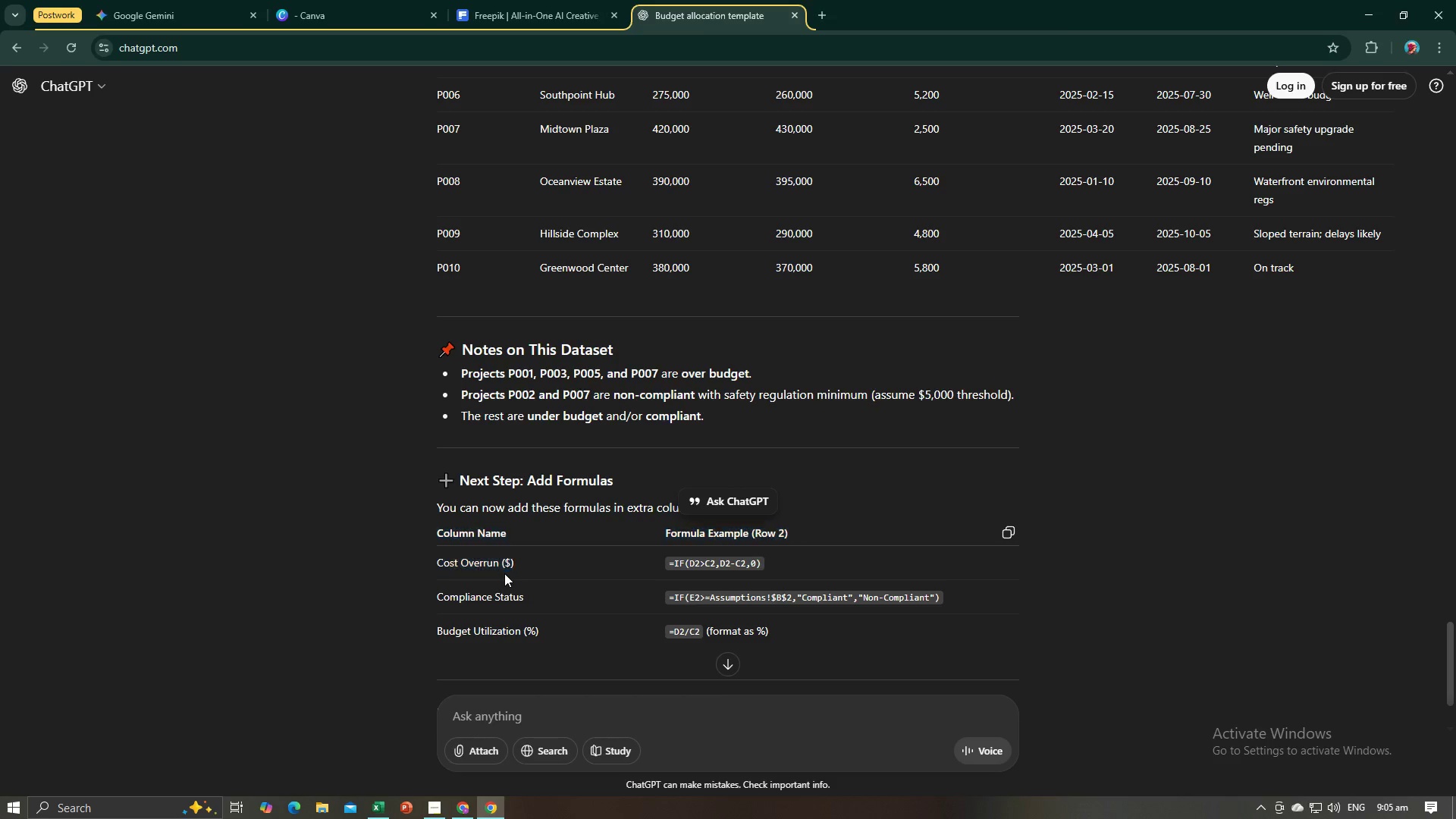 
left_click([503, 573])
 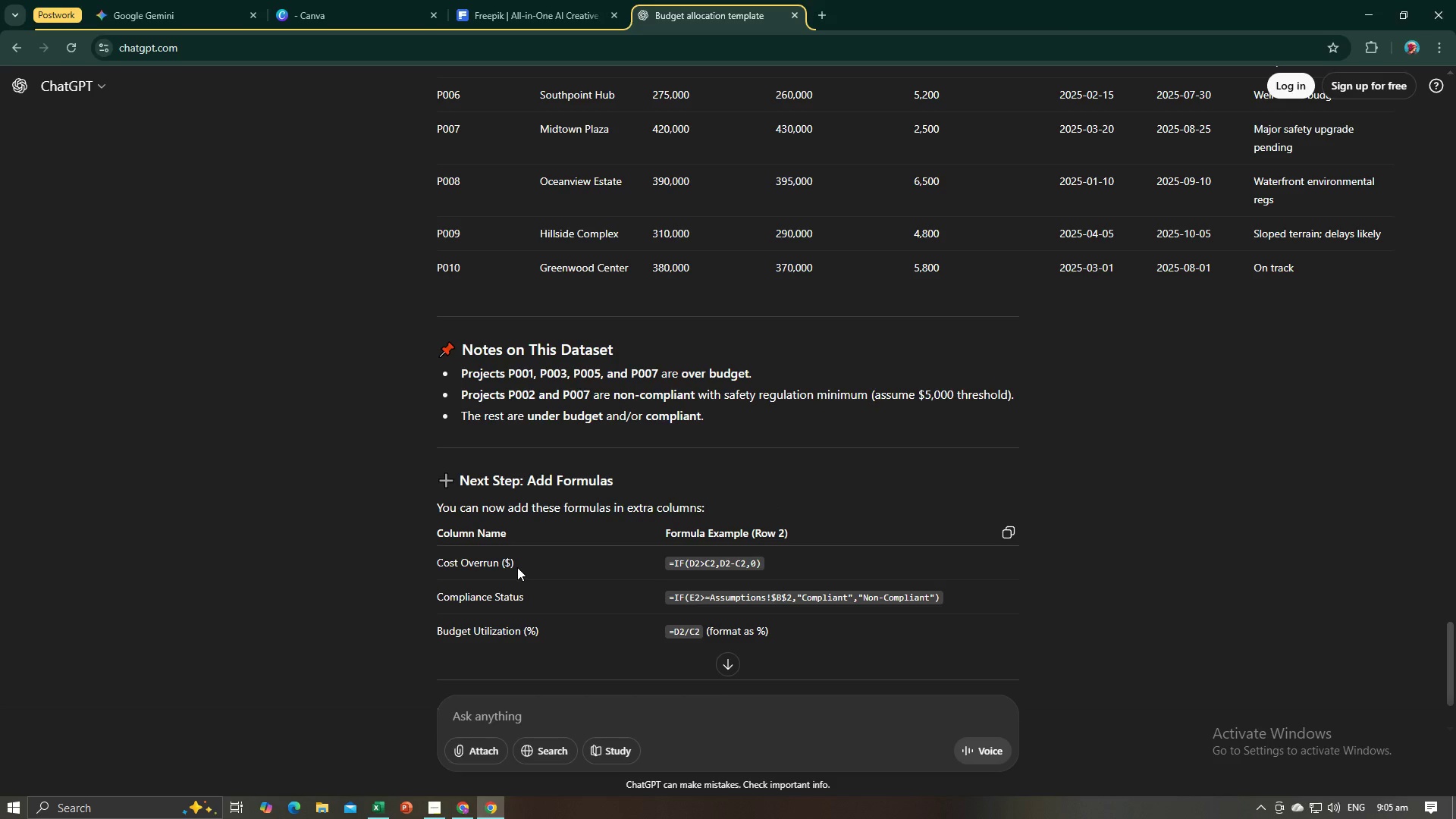 
left_click_drag(start_coordinate=[526, 568], to_coordinate=[436, 567])
 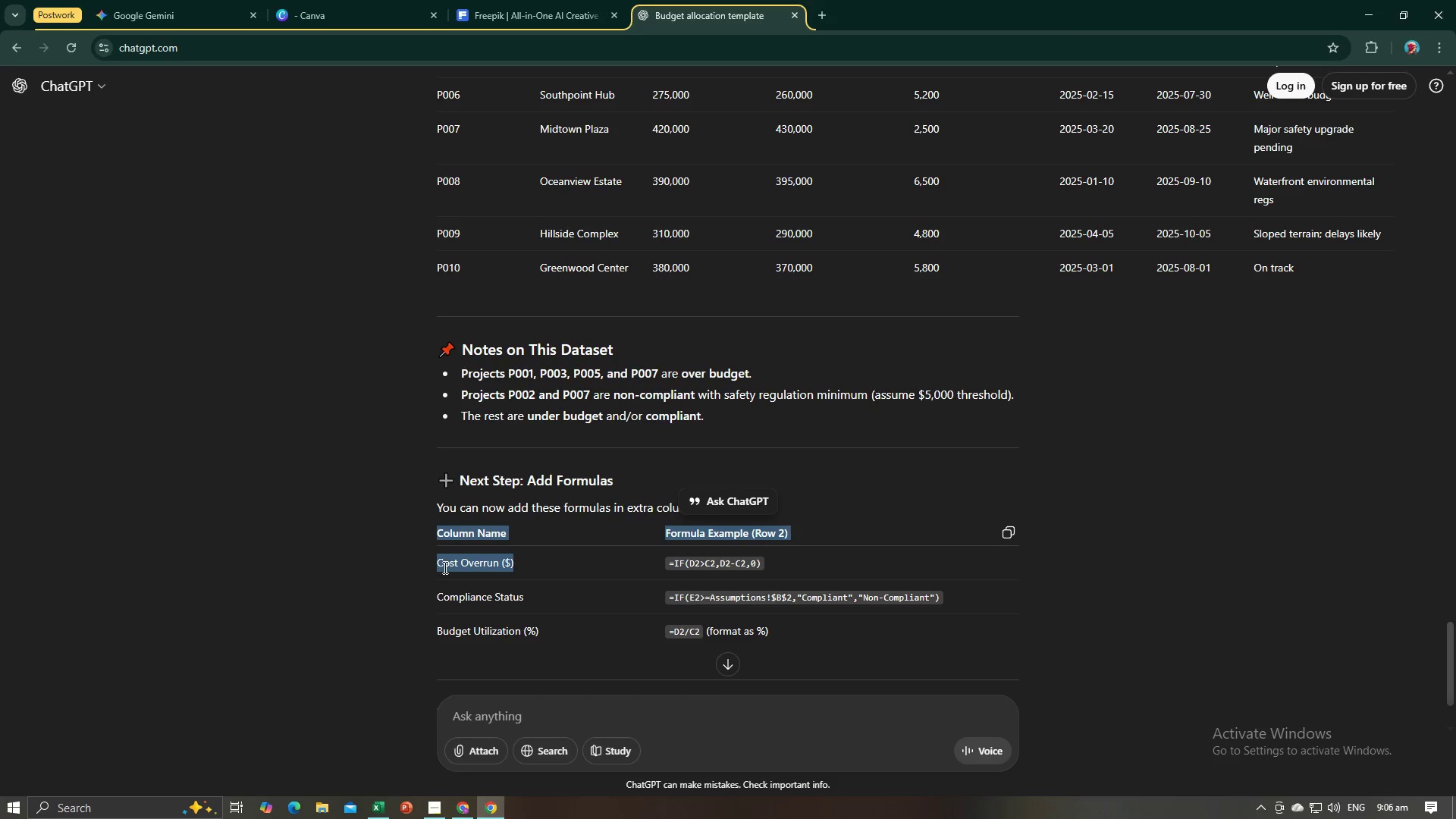 
key(Control+ControlLeft)
 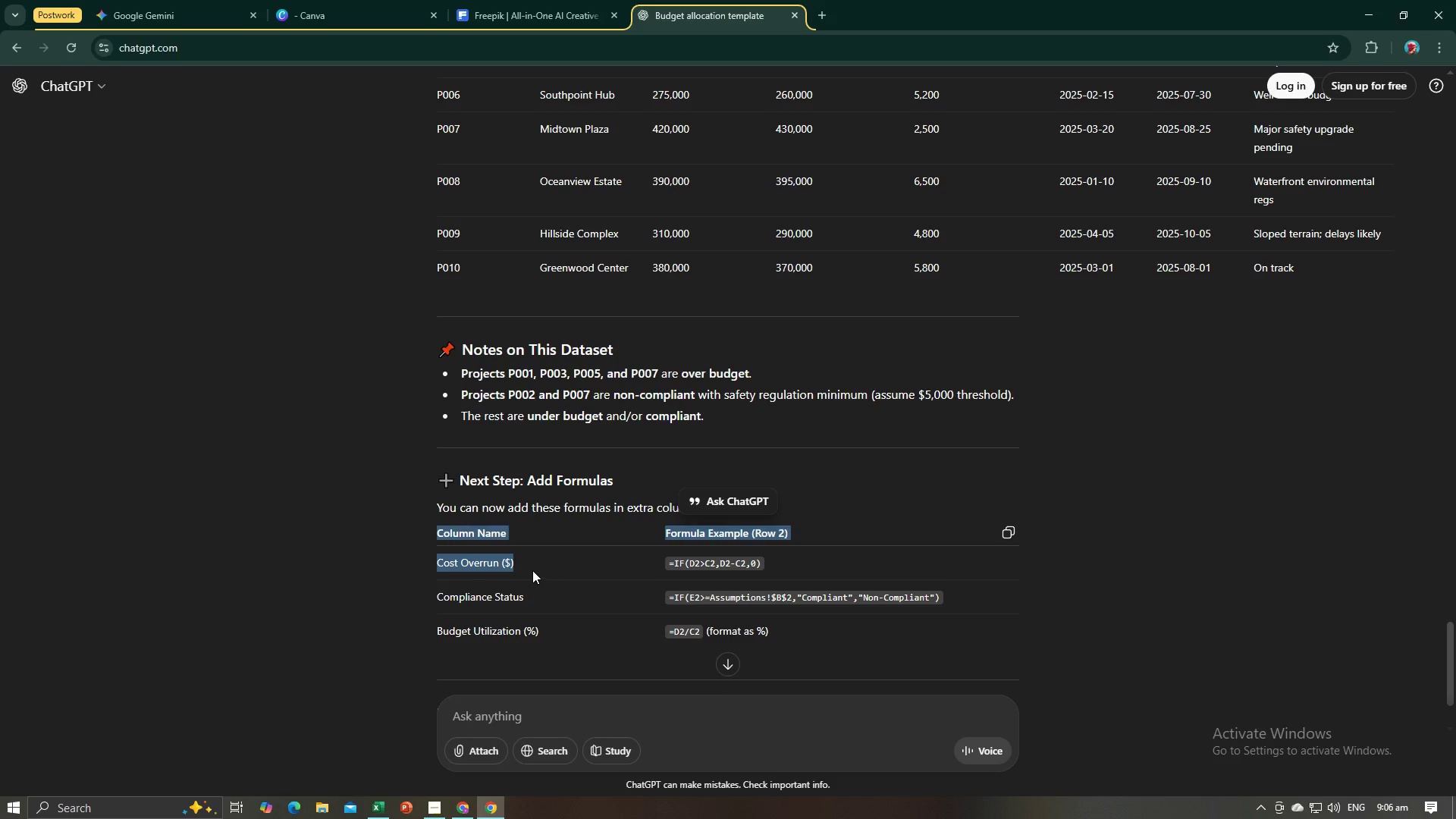 
double_click([532, 570])
 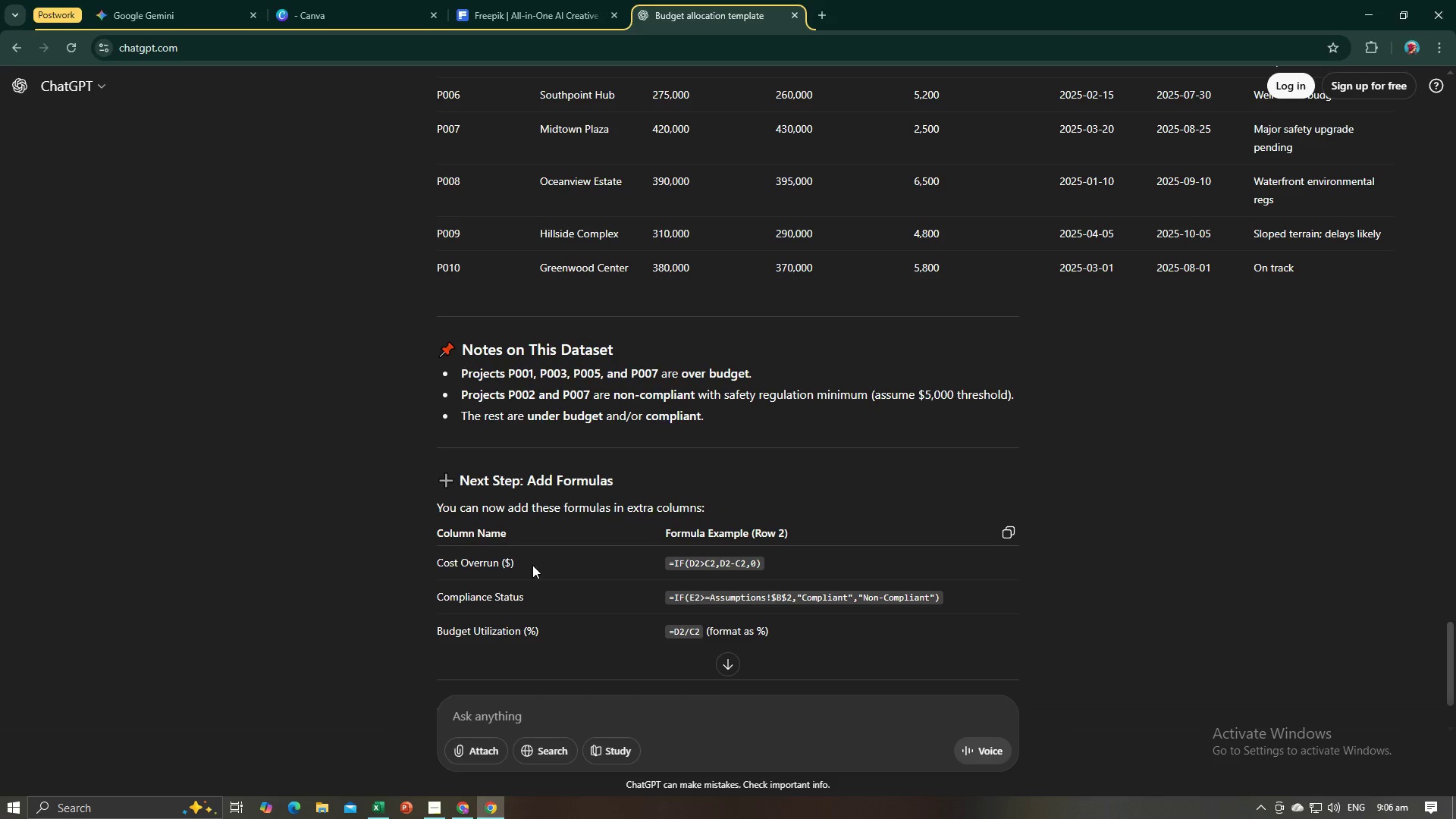 
left_click_drag(start_coordinate=[529, 566], to_coordinate=[438, 560])
 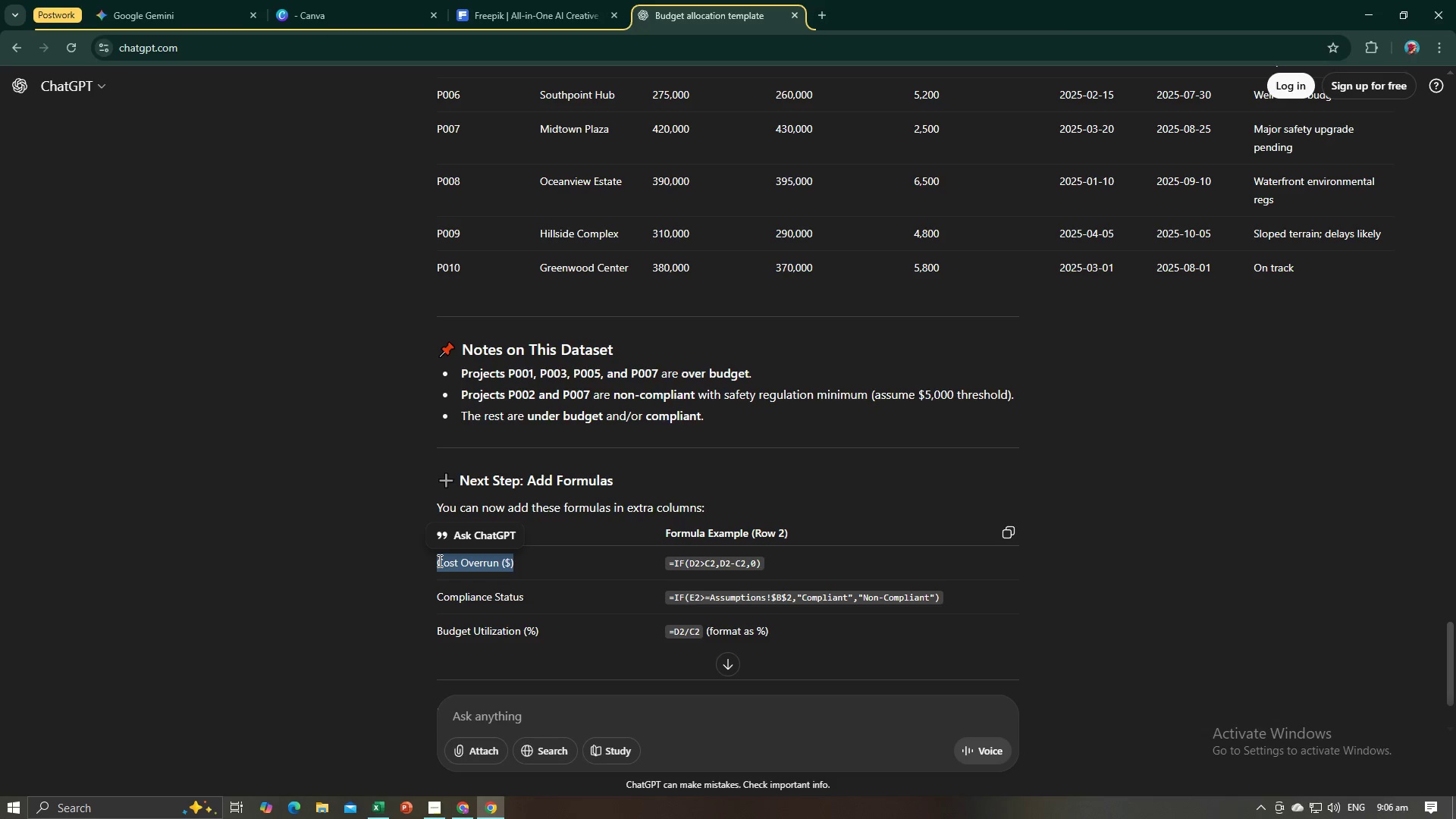 
key(Control+C)
 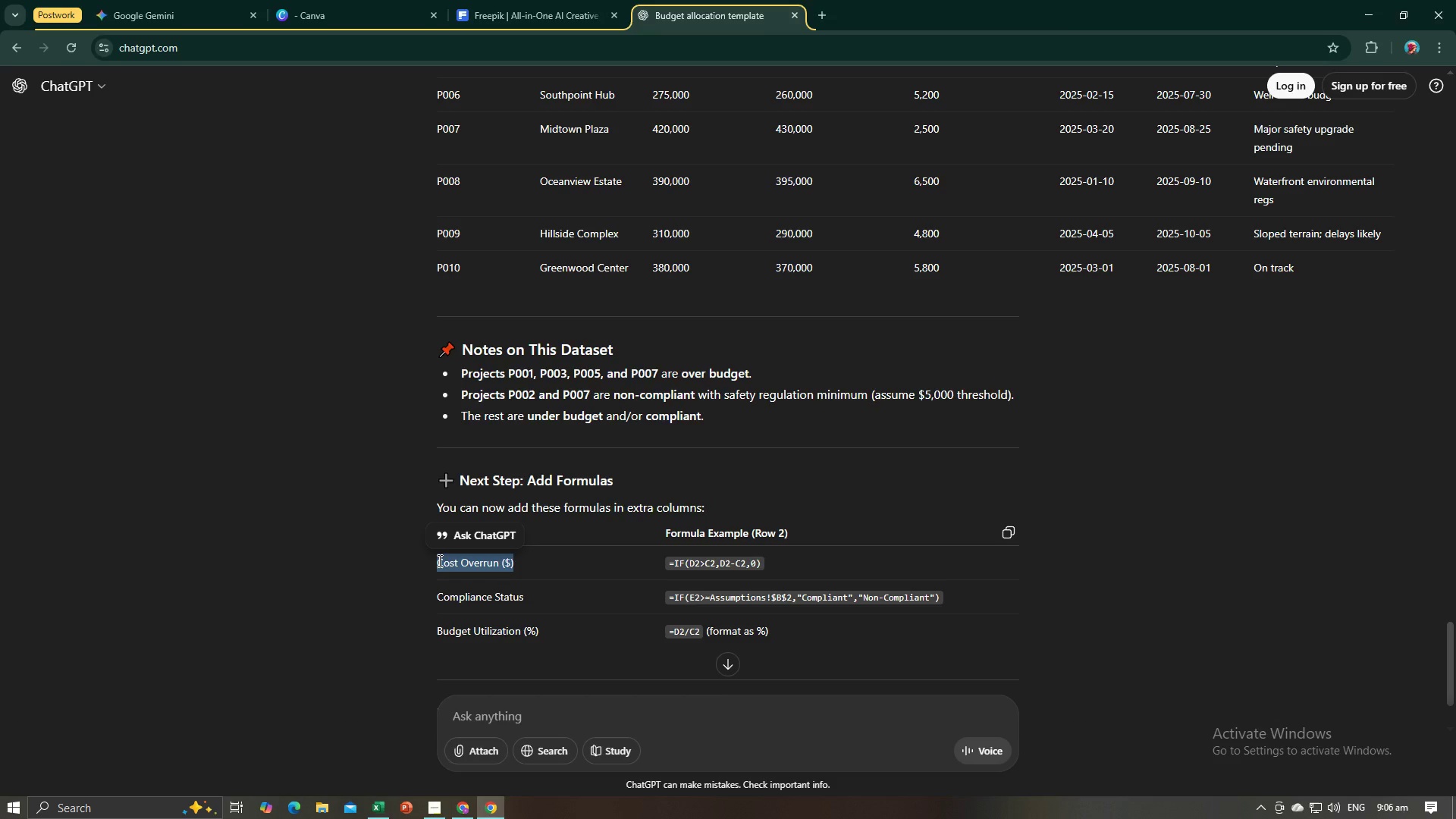 
key(Control+C)
 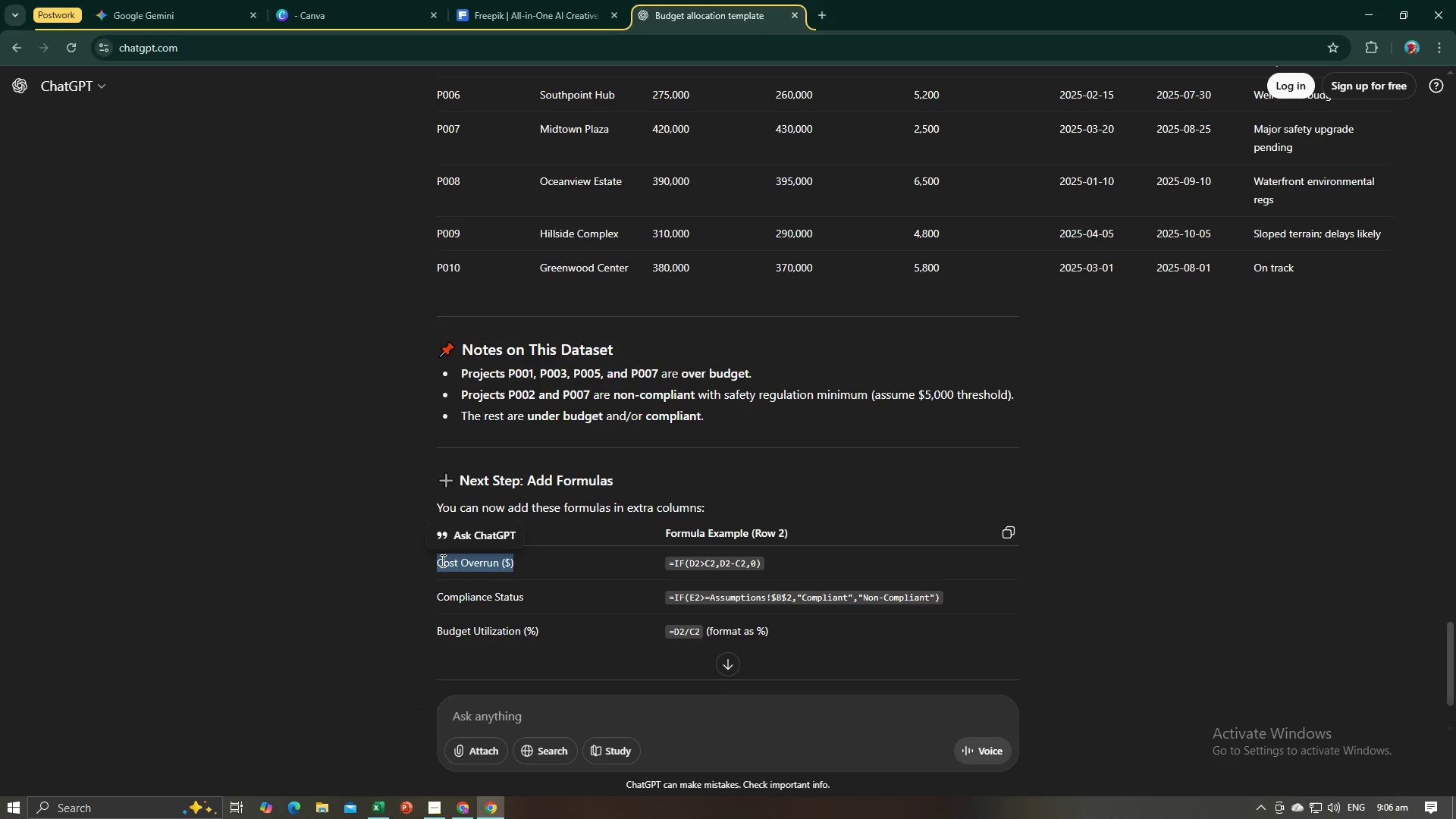 
key(Alt+AltLeft)
 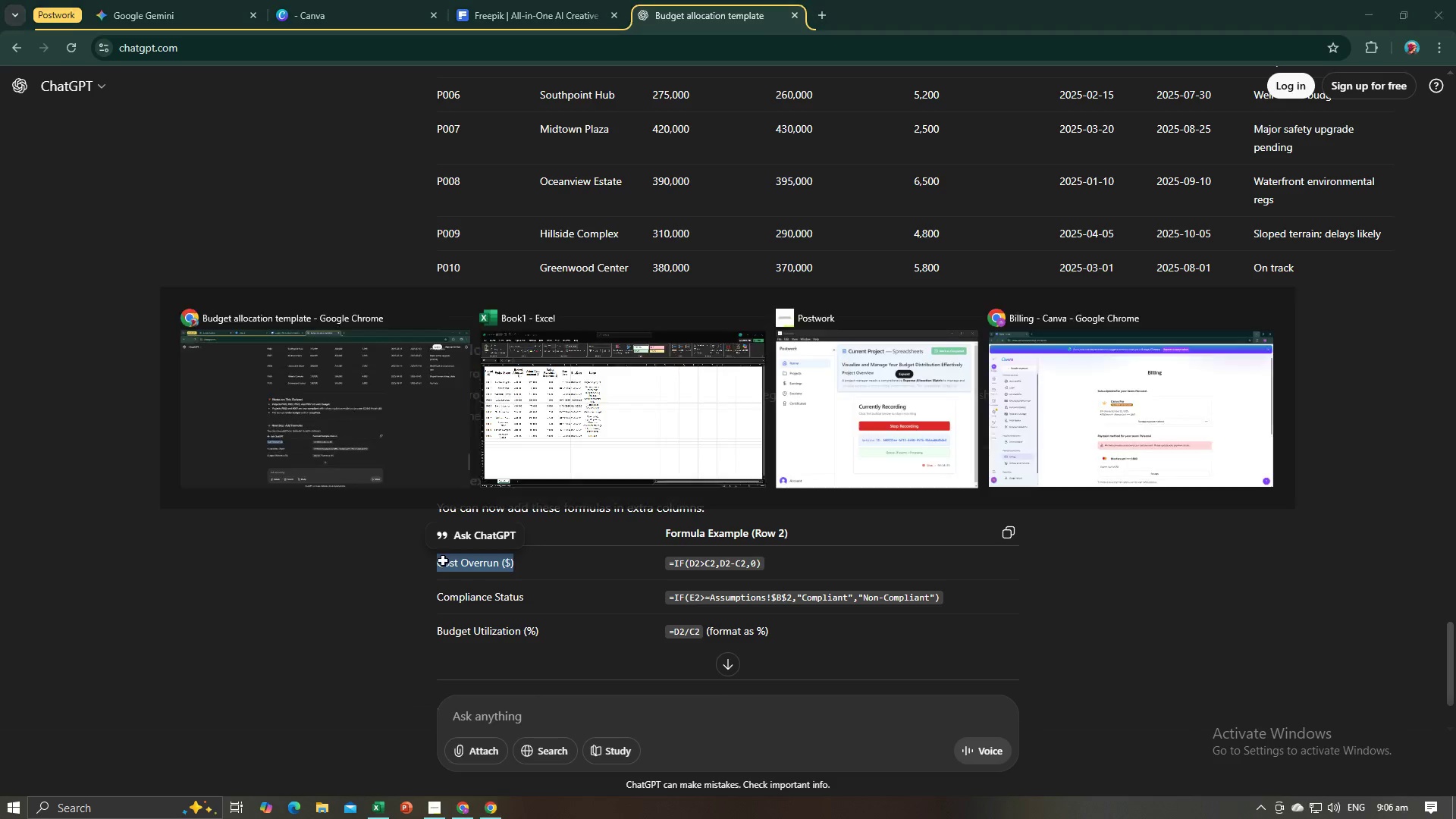 
key(Alt+Tab)
 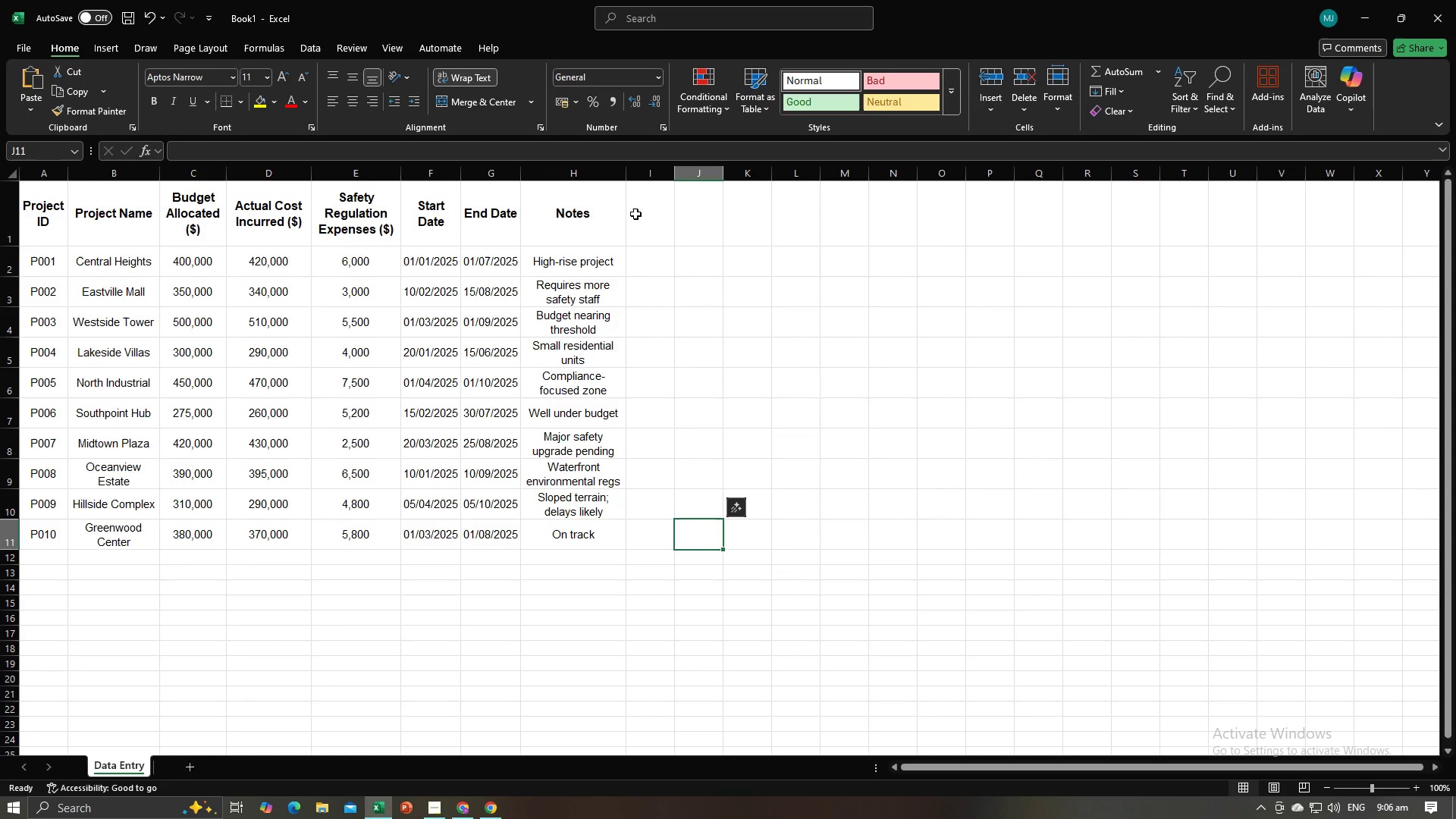 
left_click([650, 221])
 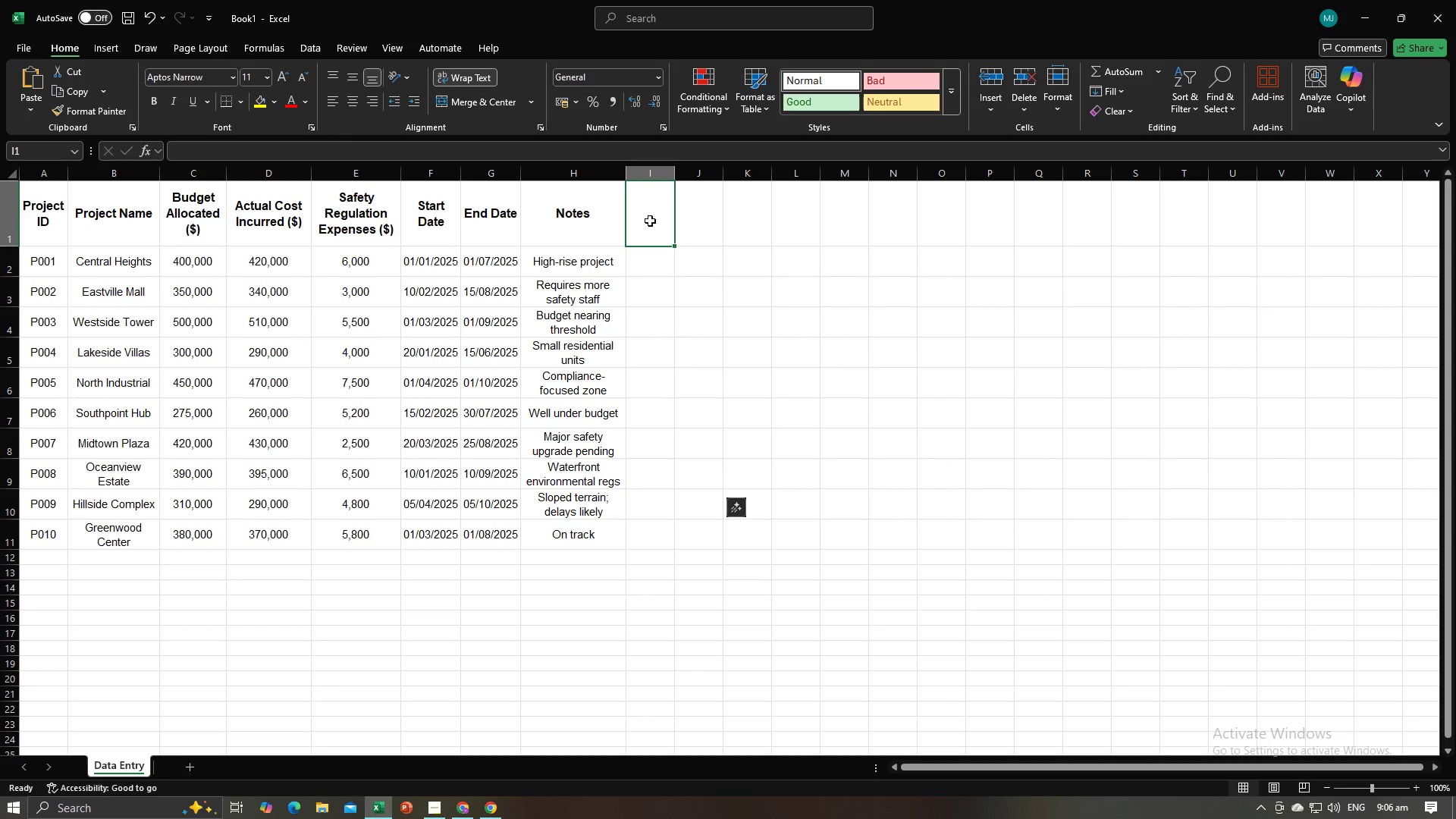 
key(Control+V)
 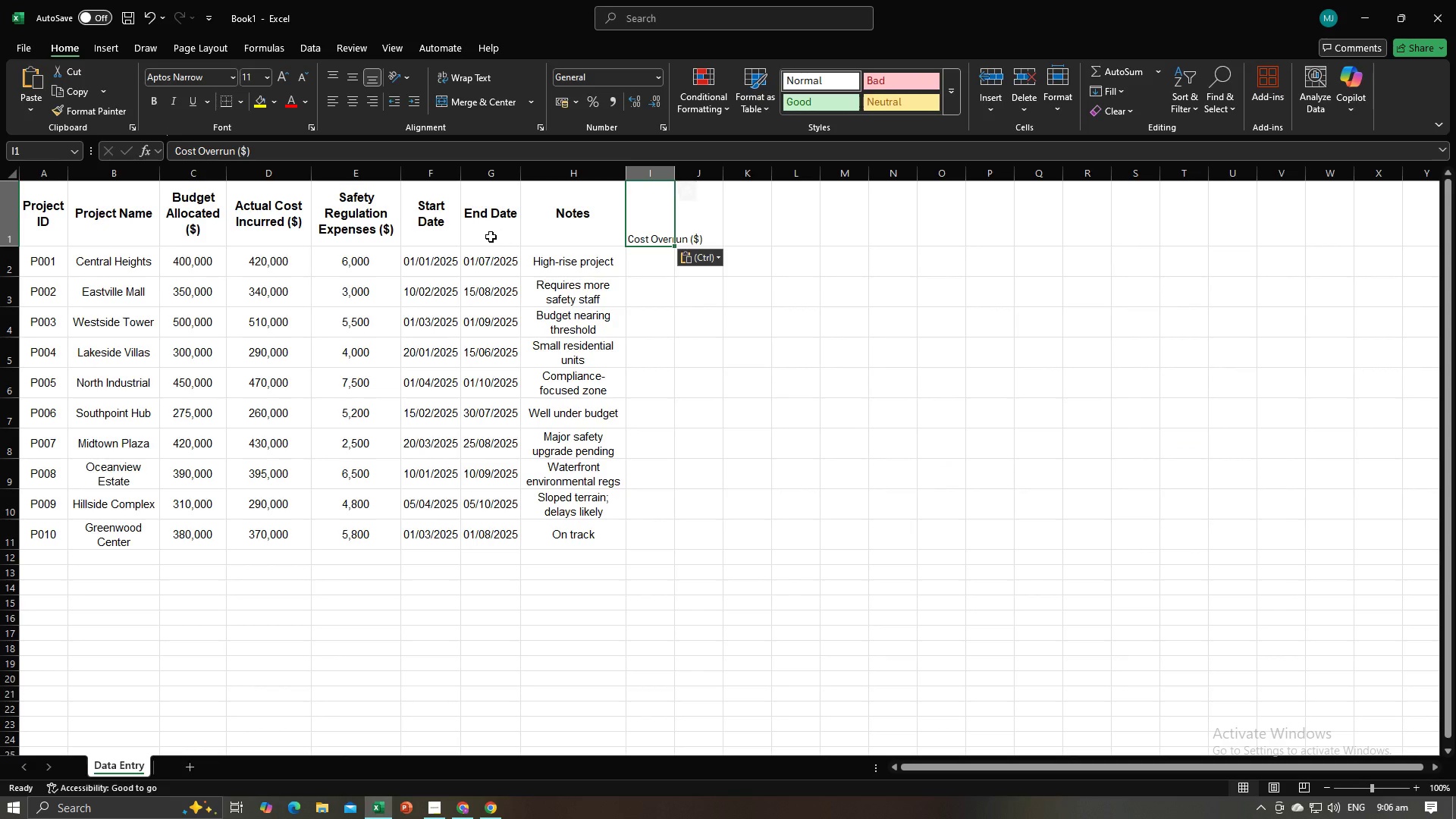 
key(Alt+AltLeft)
 